 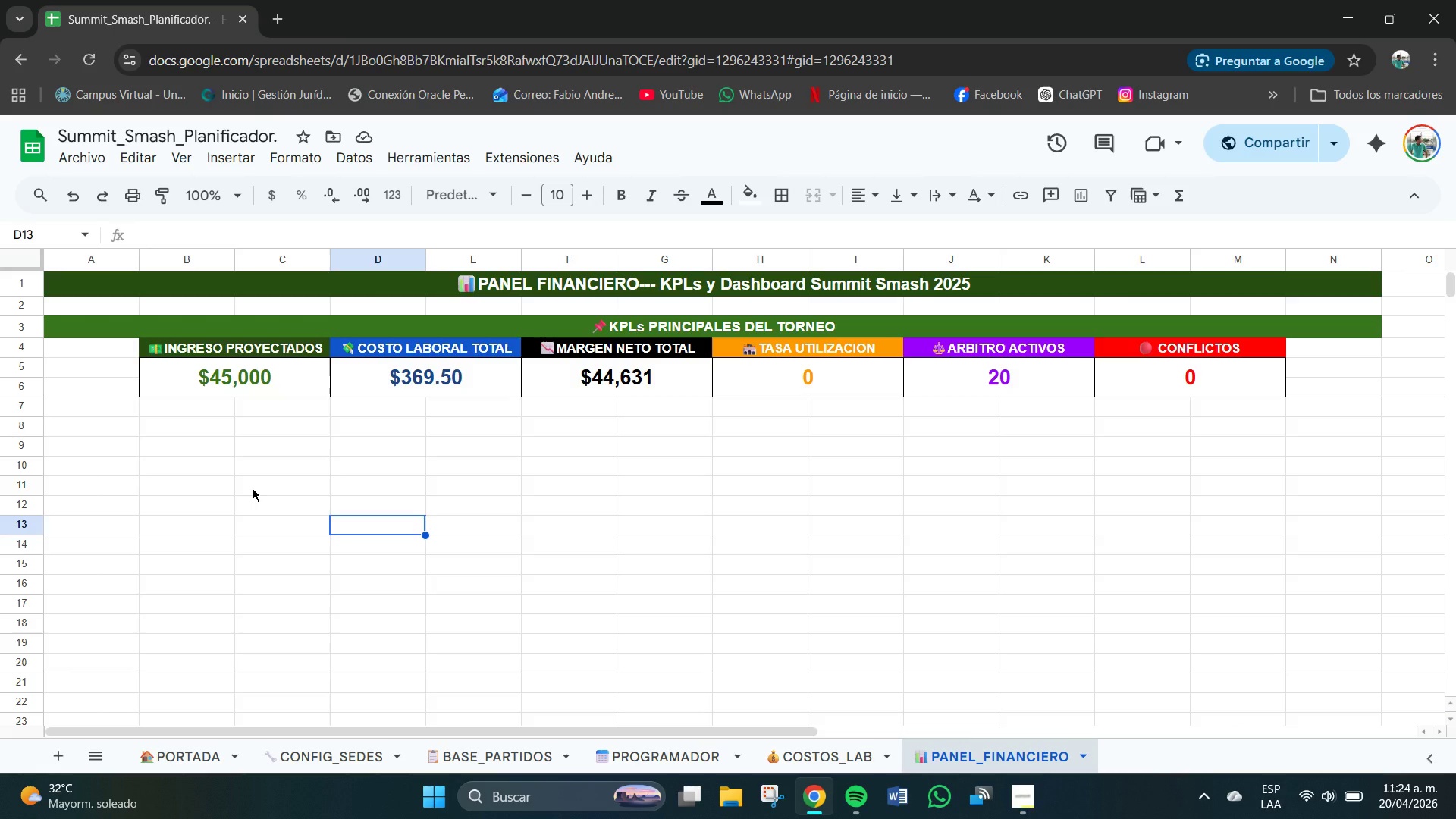 
left_click_drag(start_coordinate=[73, 450], to_coordinate=[1369, 450])
 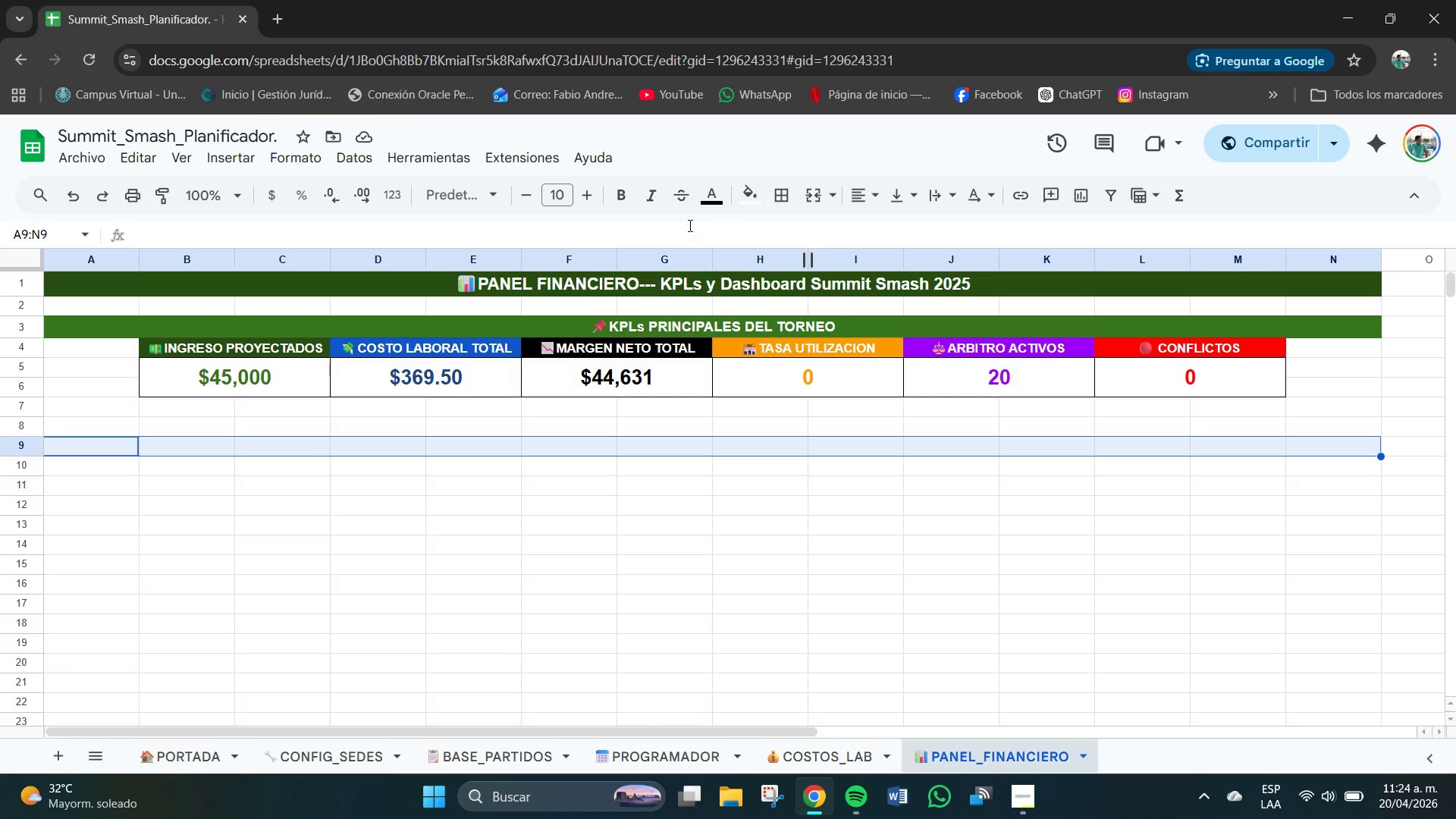 
left_click([747, 194])
 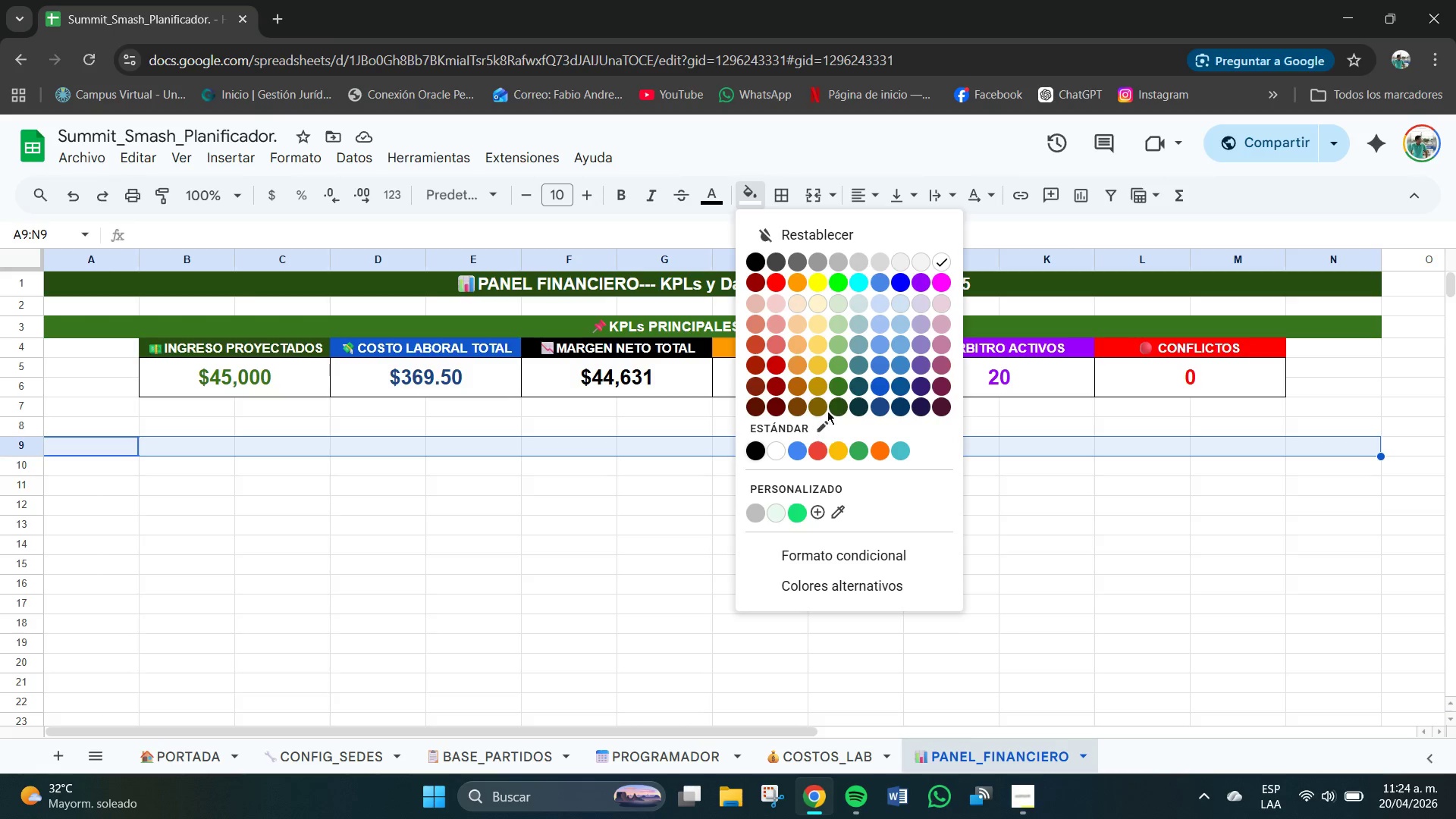 
left_click([838, 403])
 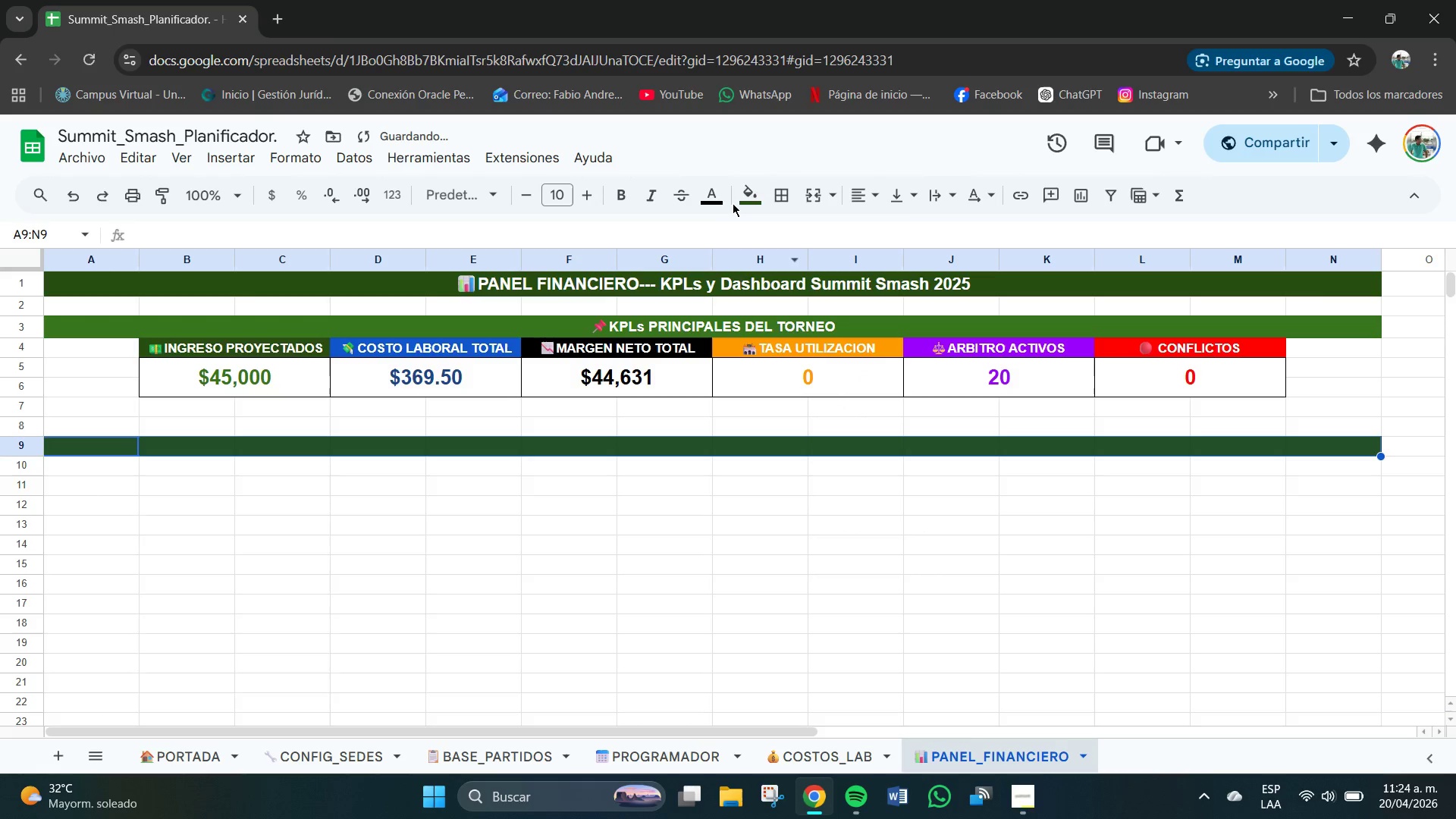 
left_click([714, 193])
 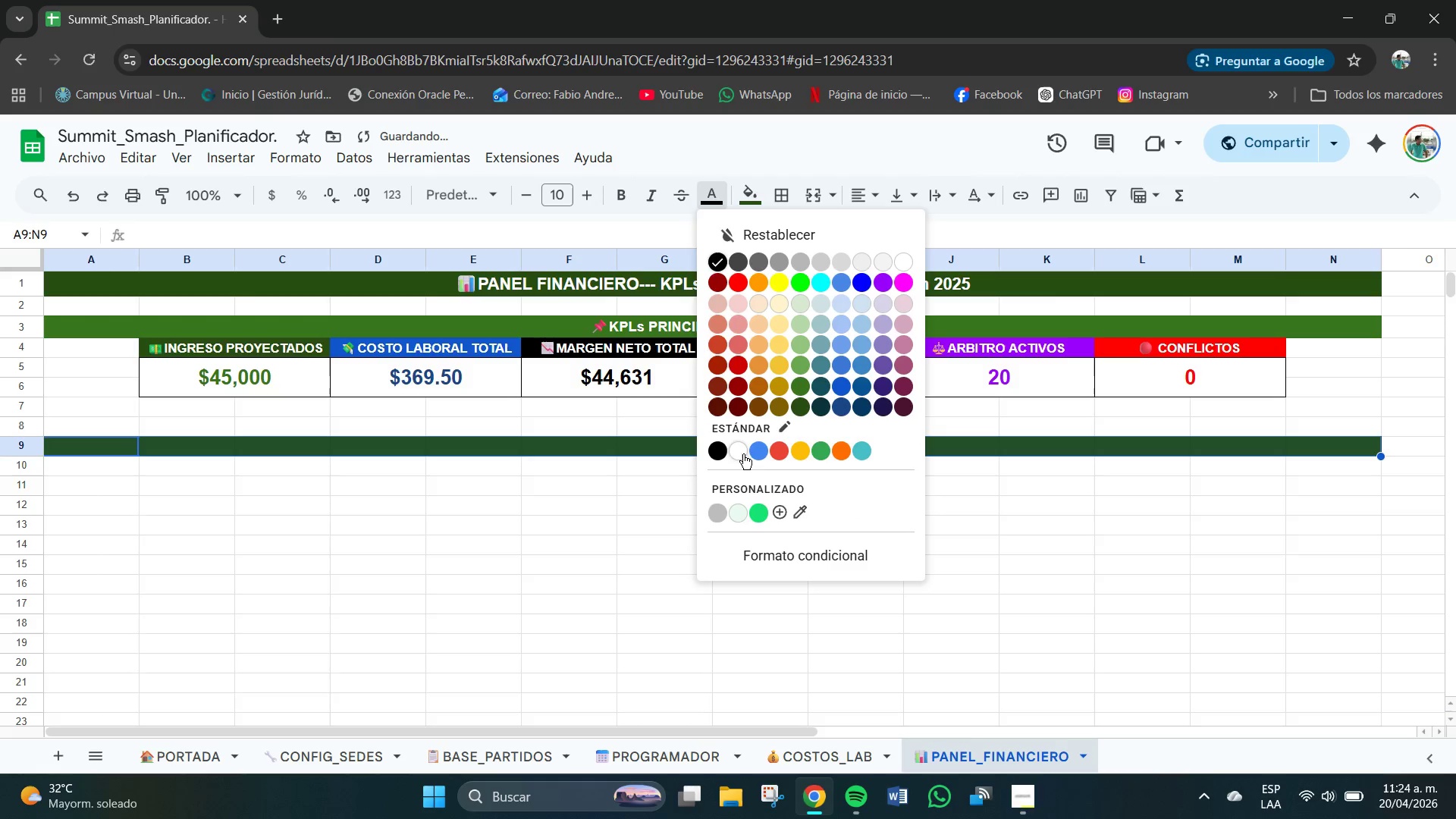 
left_click([733, 446])
 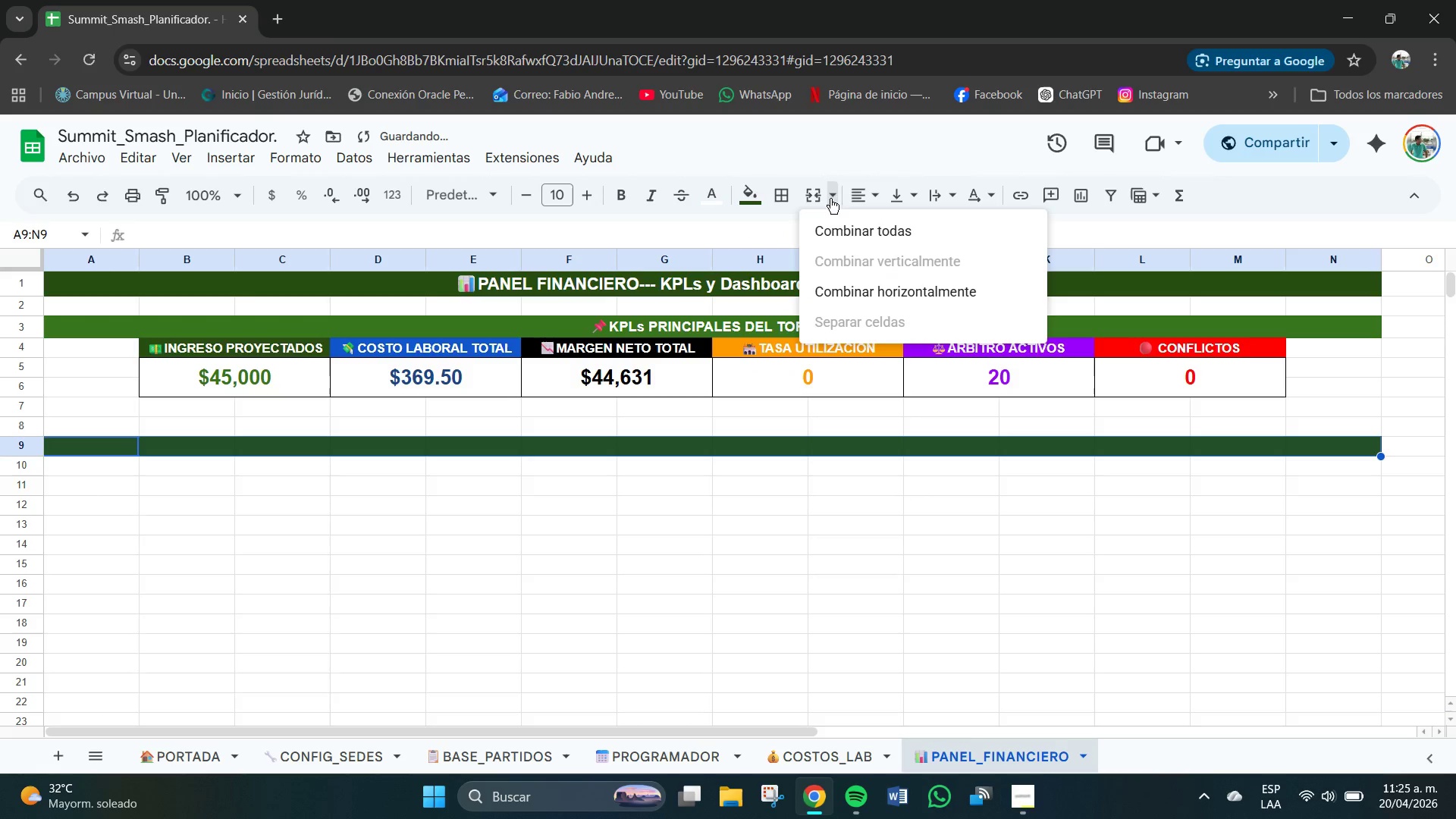 
double_click([836, 235])
 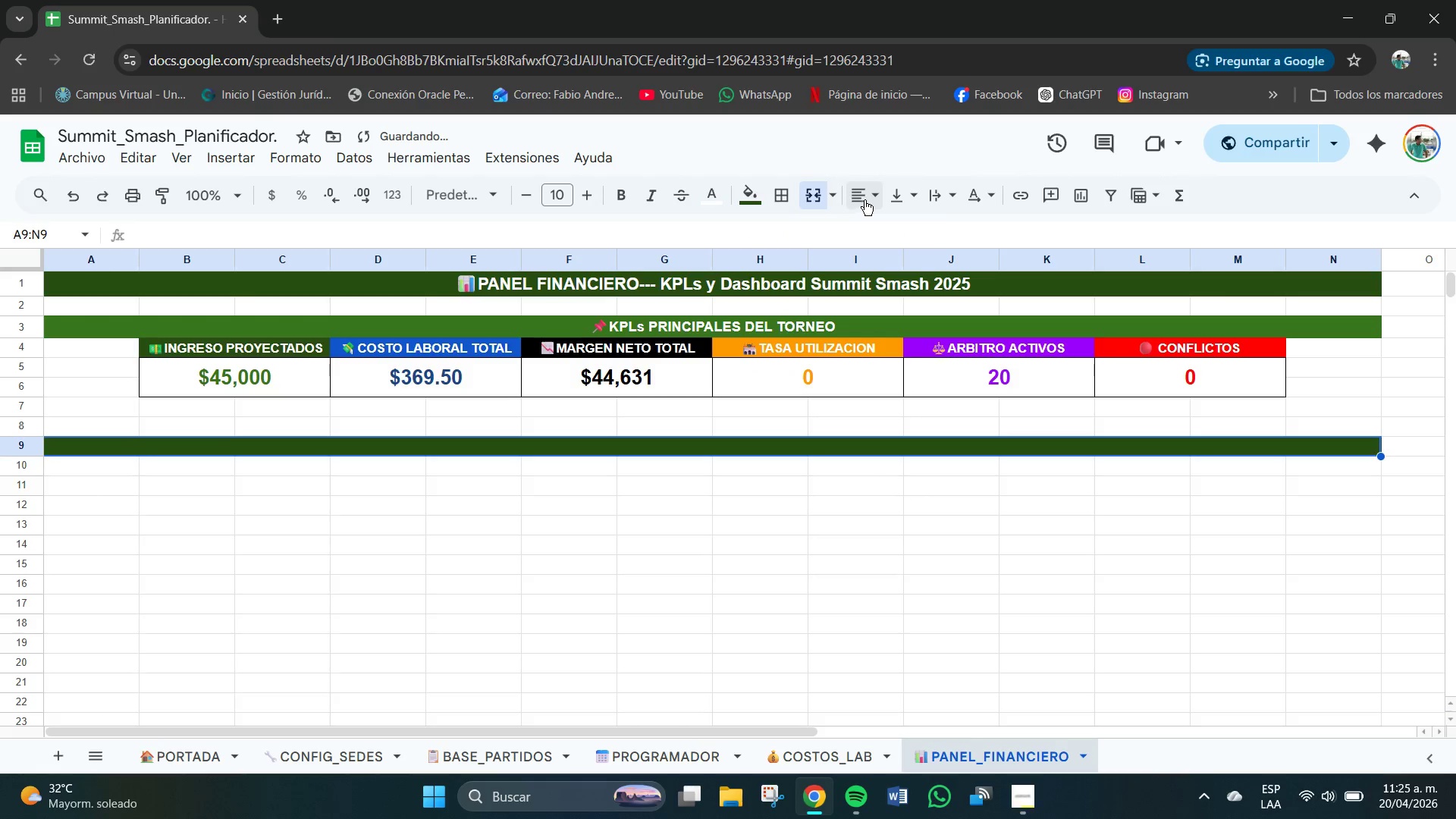 
triple_click([864, 200])
 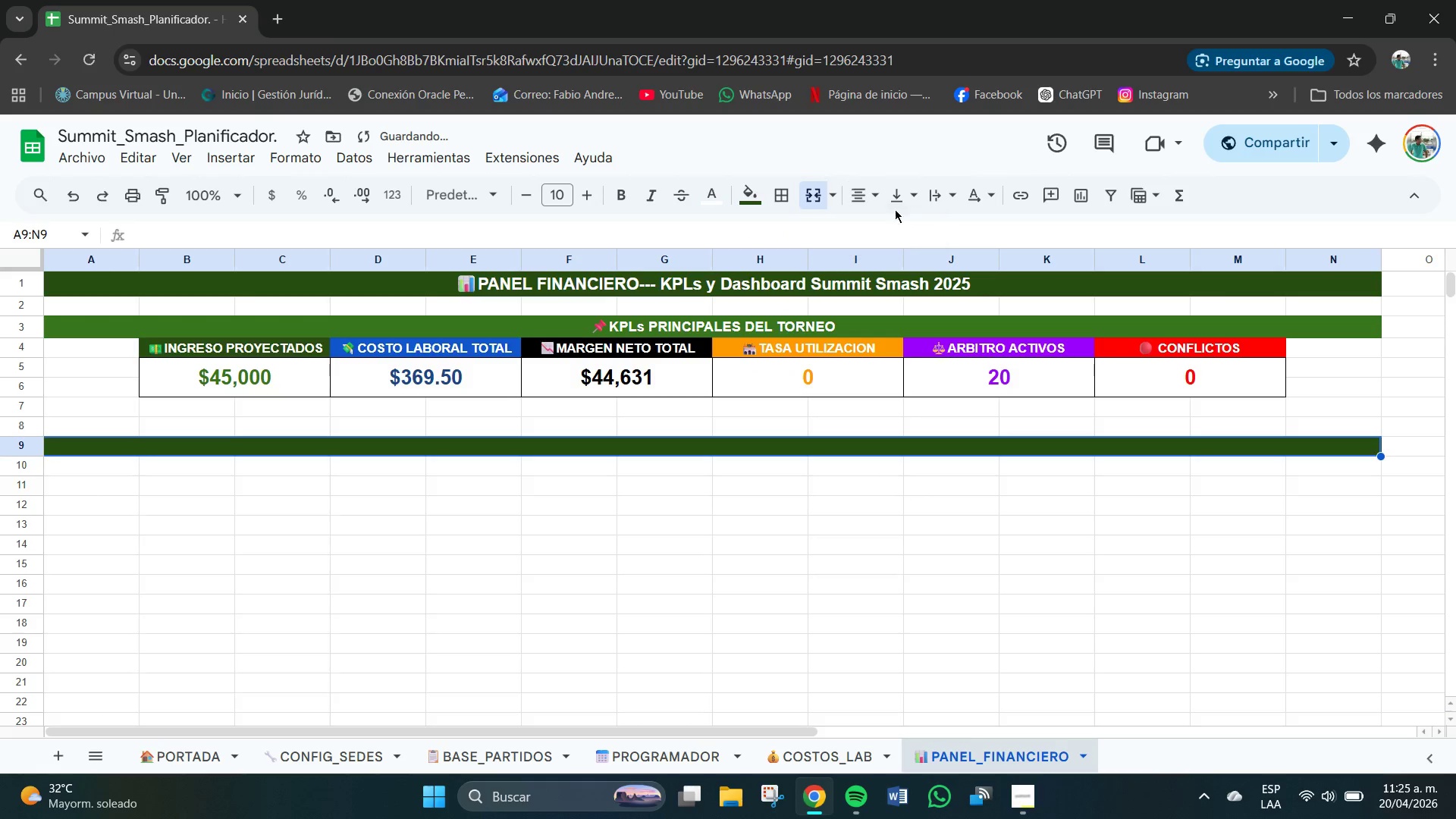 
triple_click([896, 191])
 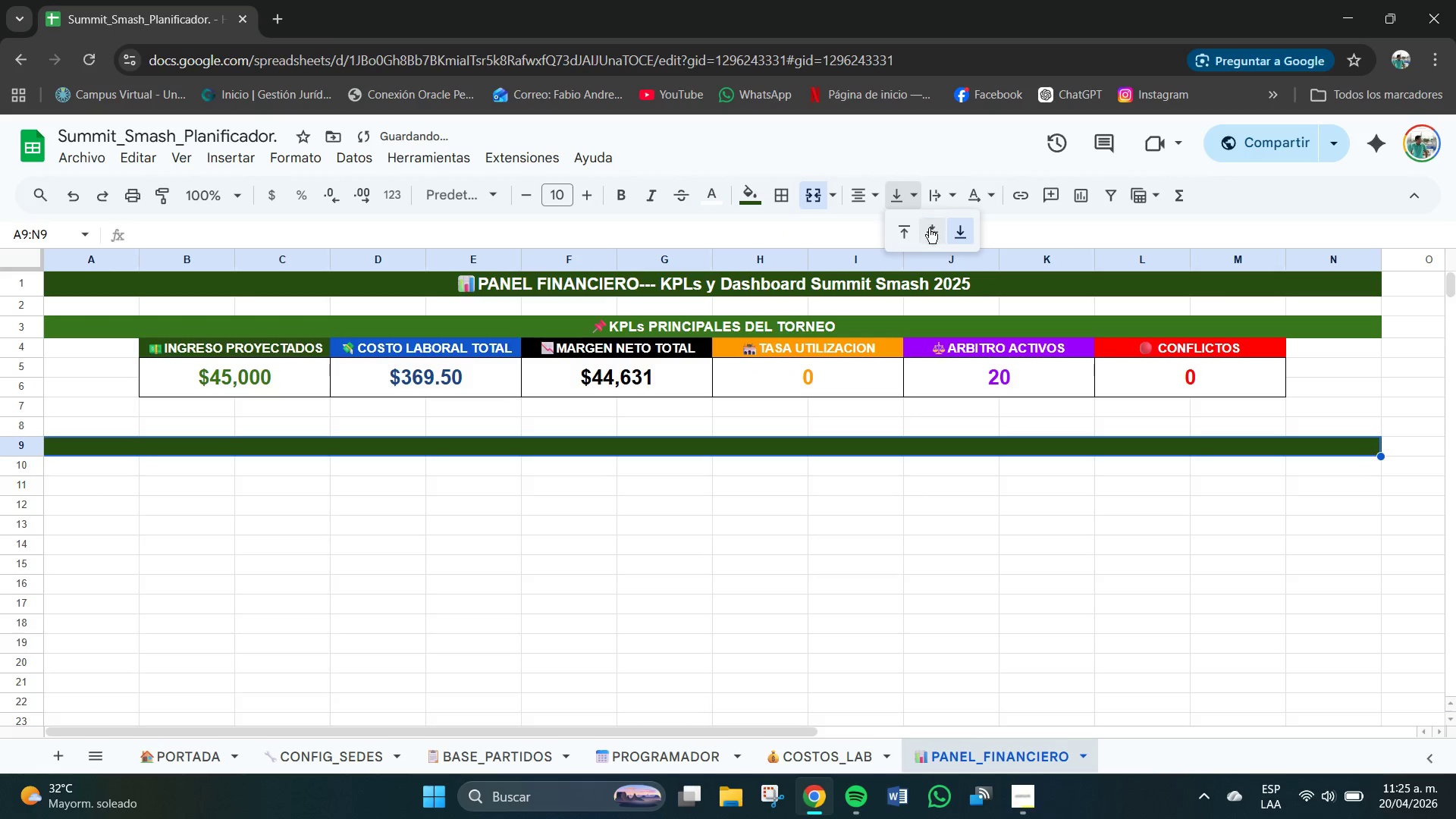 
left_click([929, 233])
 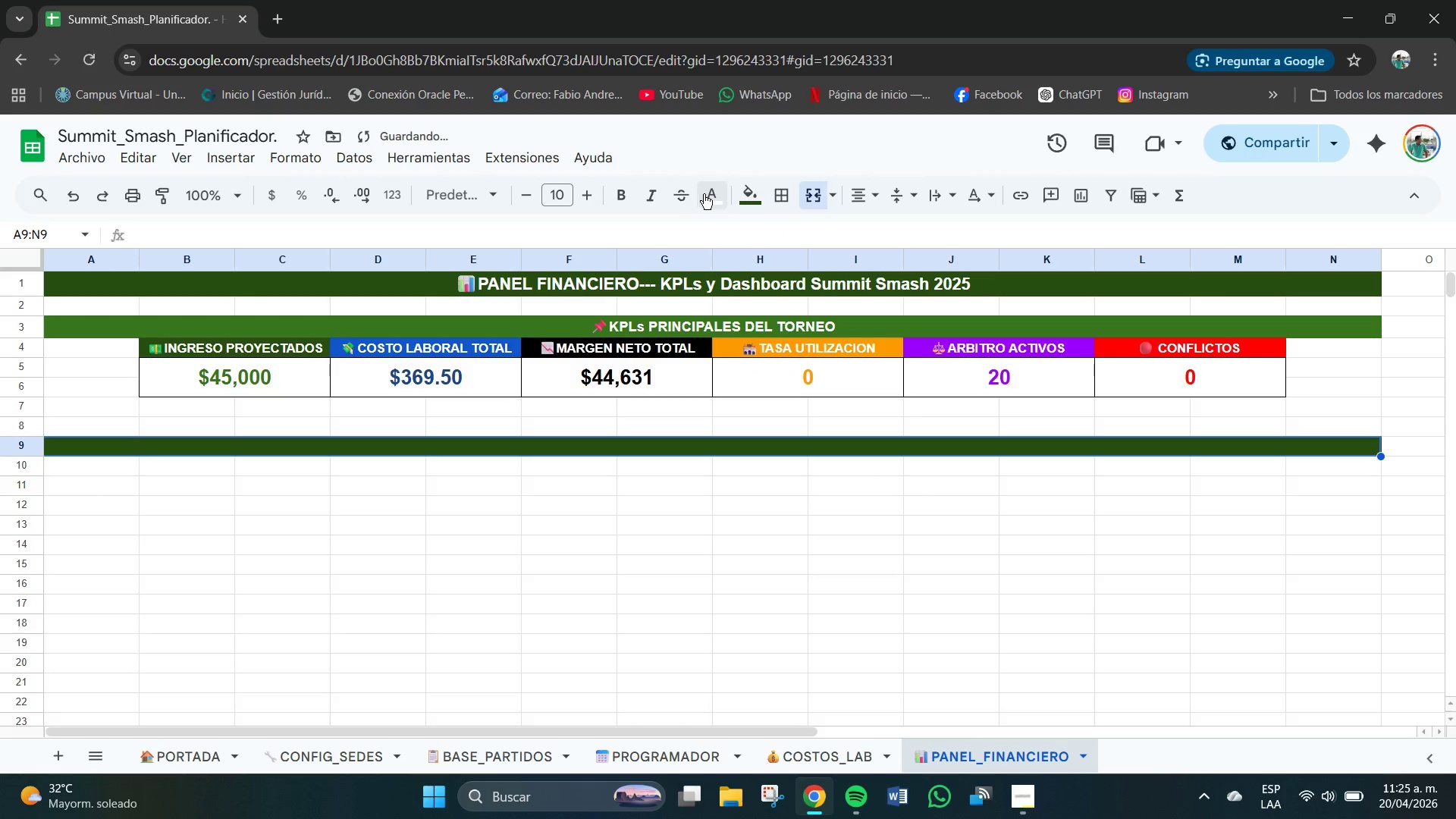 
left_click([716, 198])
 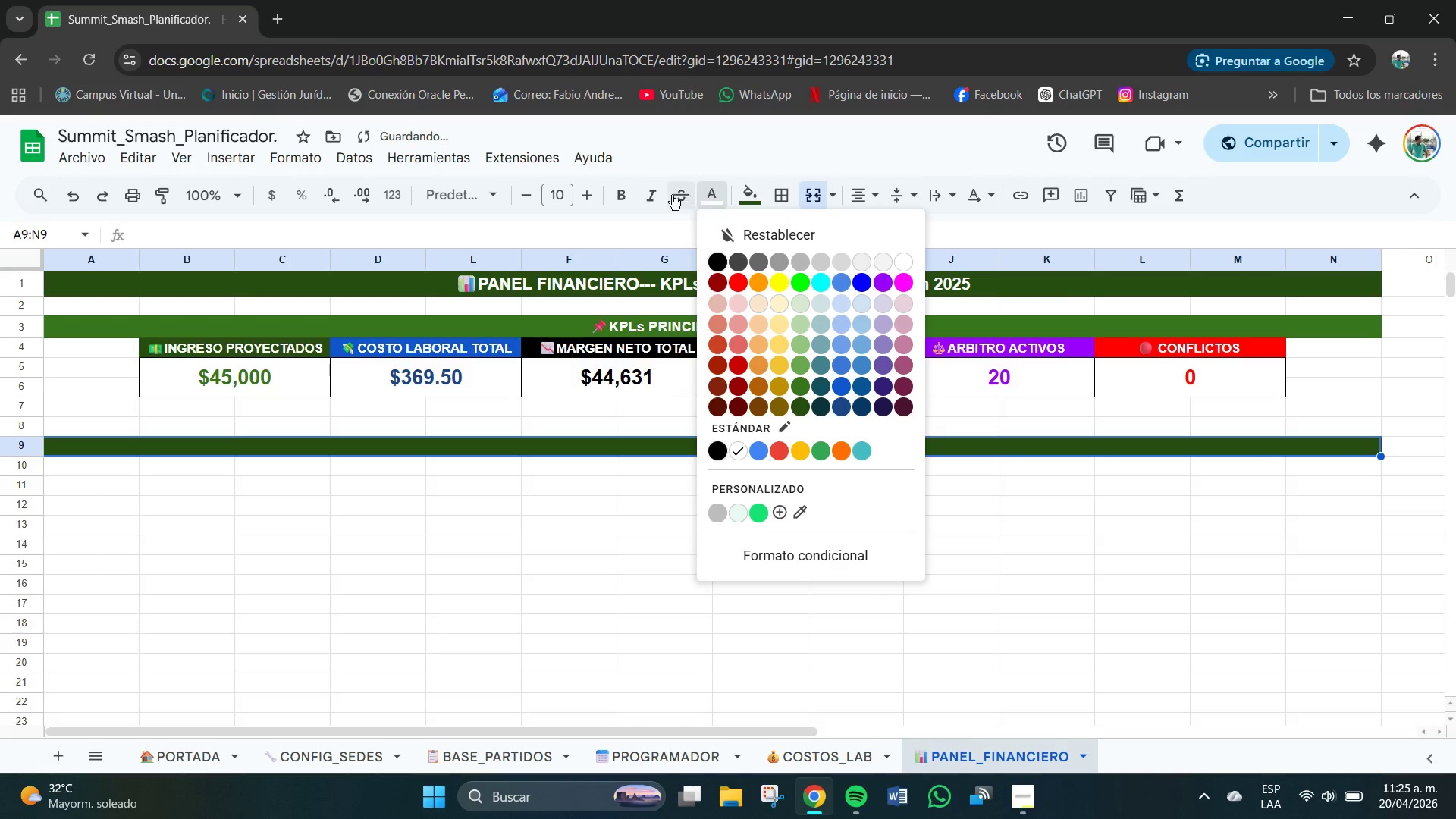 
left_click([623, 193])
 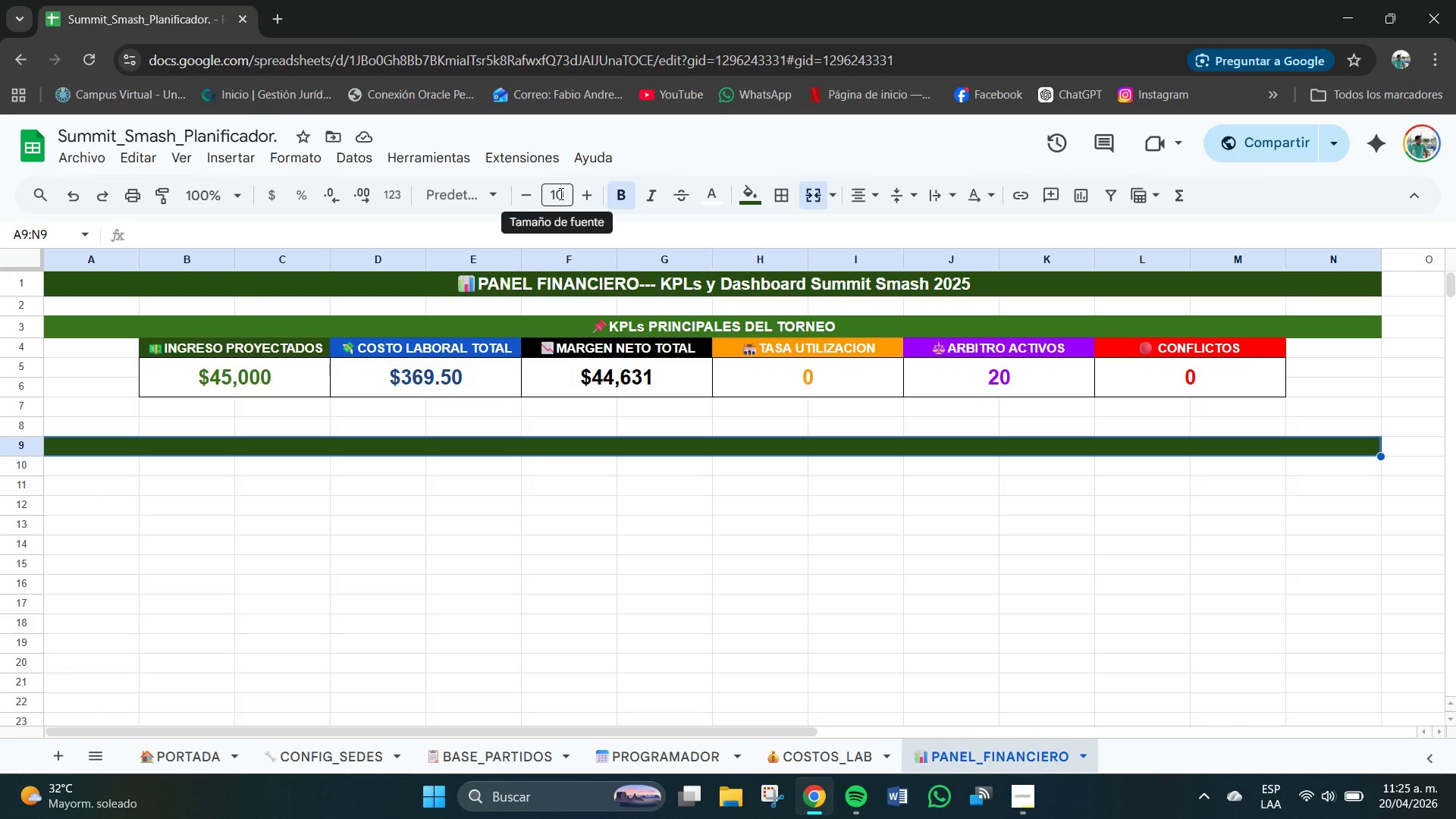 
wait(7.7)
 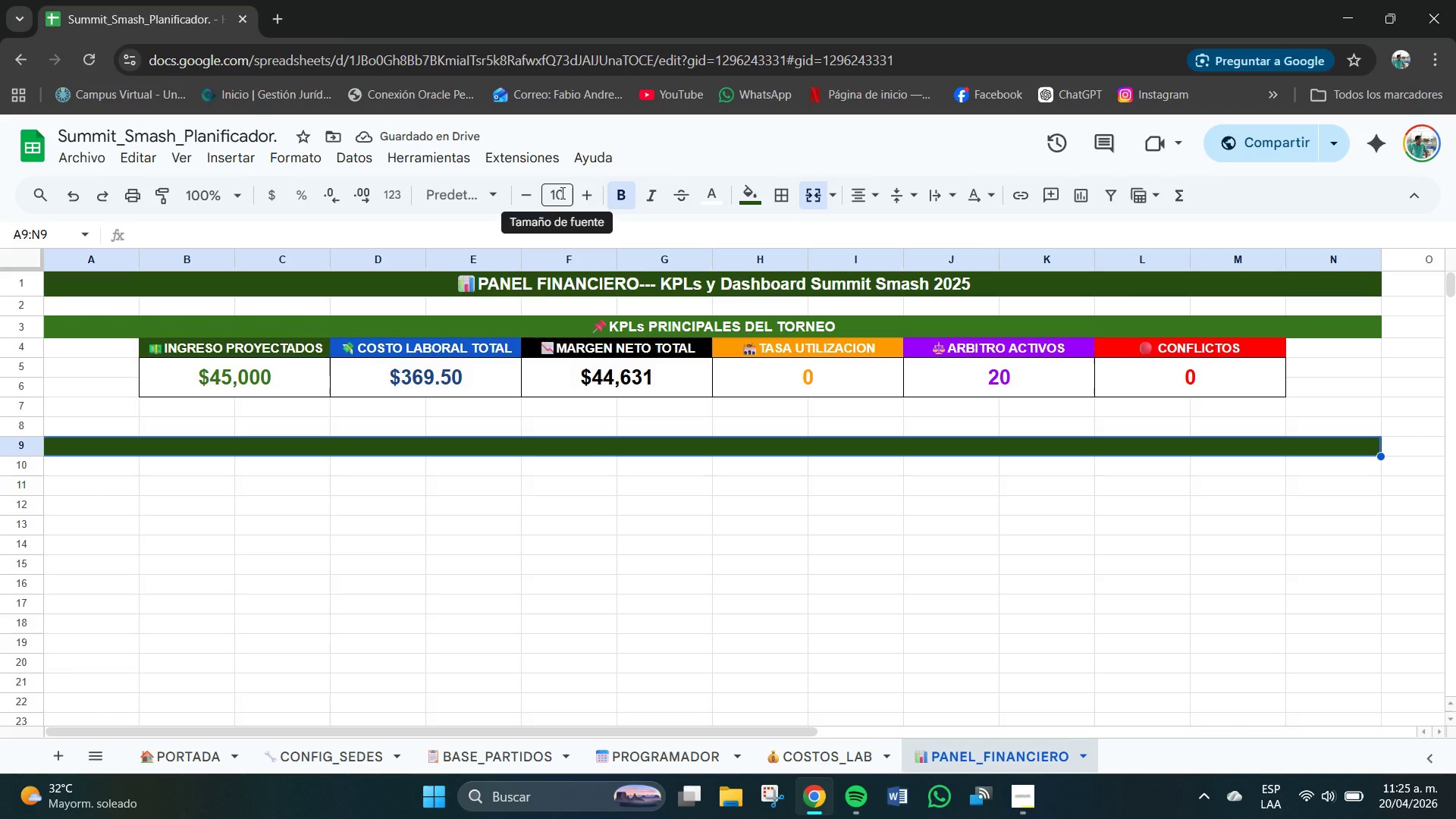 
key(Numpad1)
 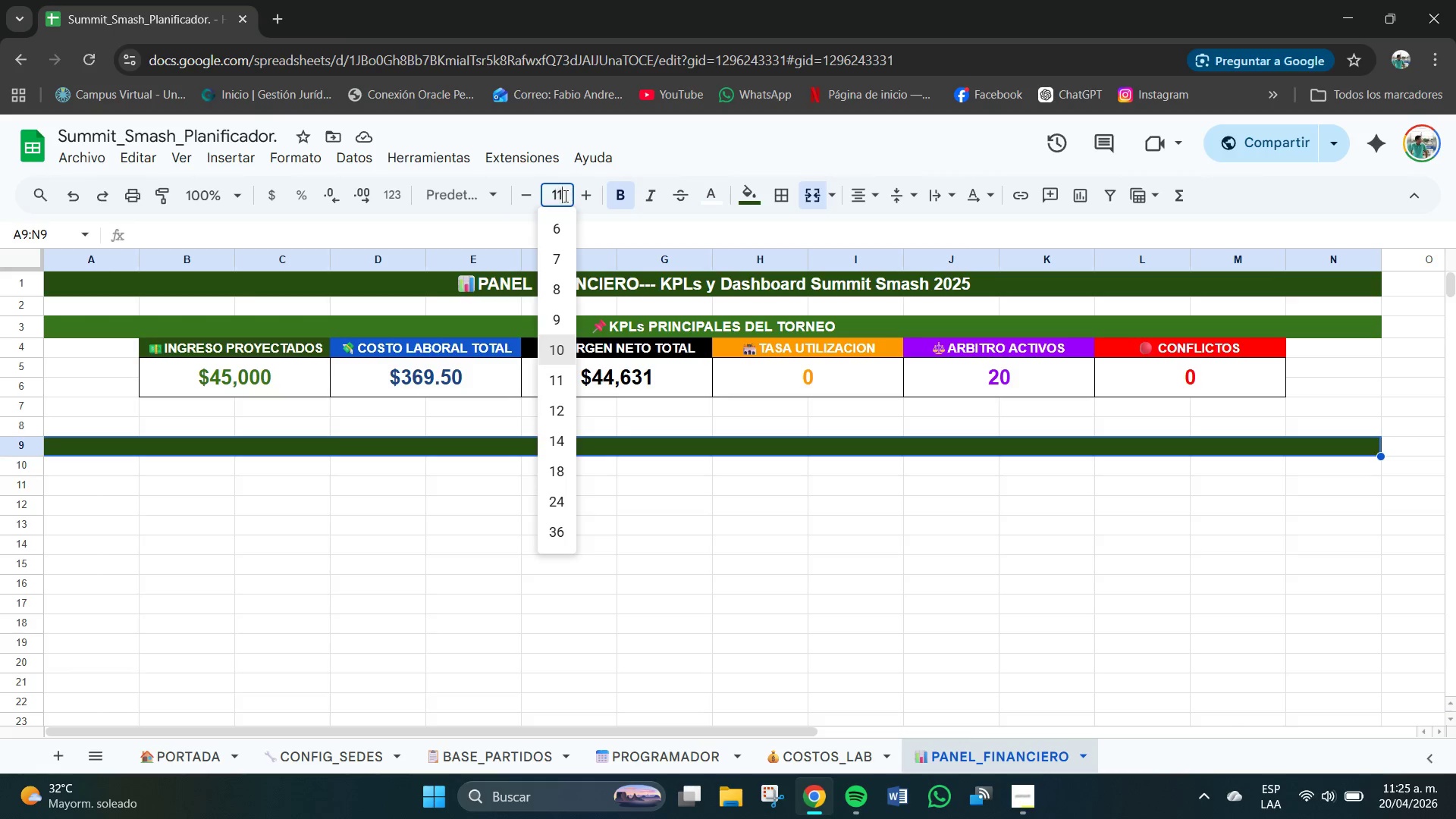 
key(Numpad1)
 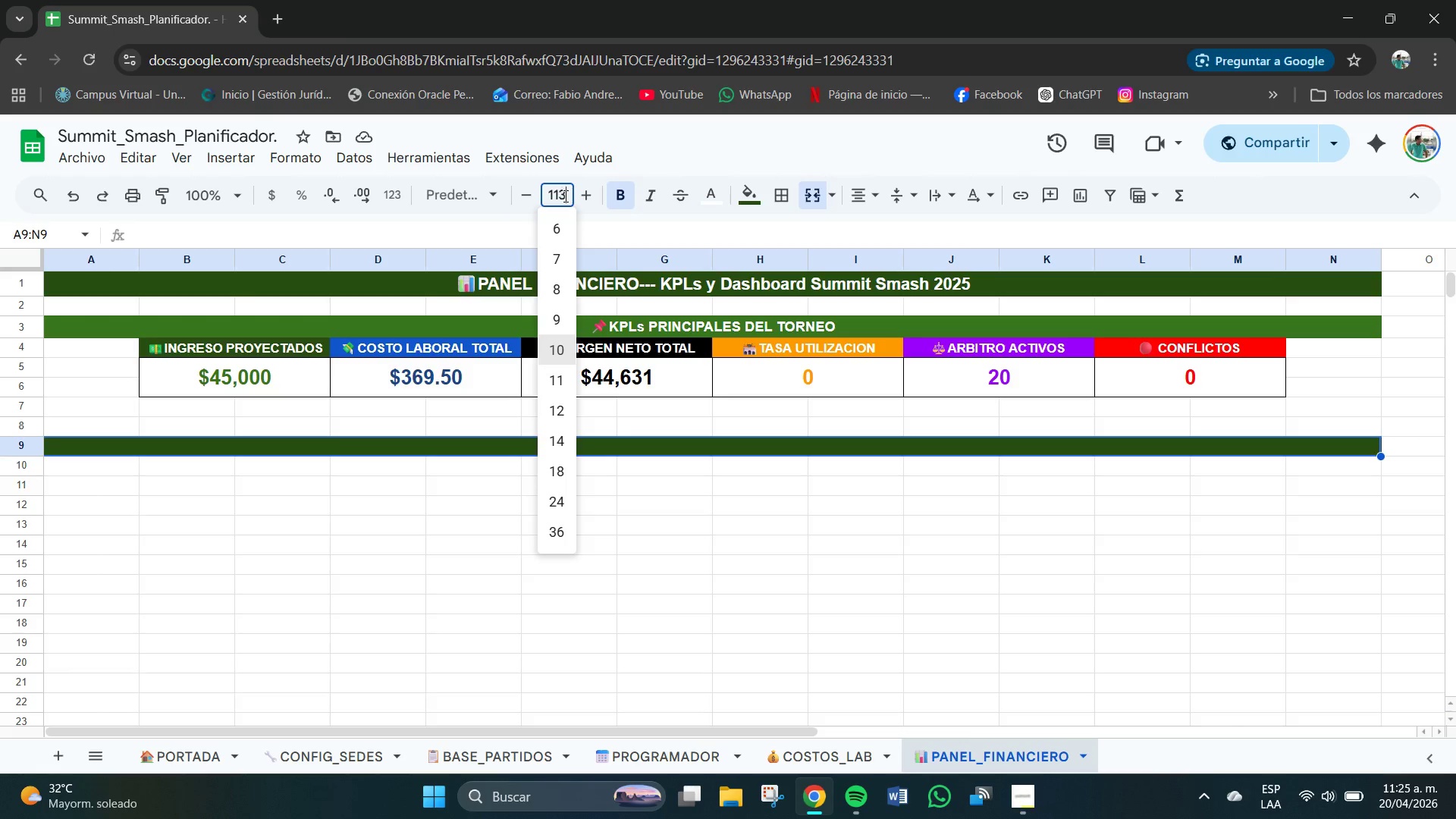 
key(Numpad3)
 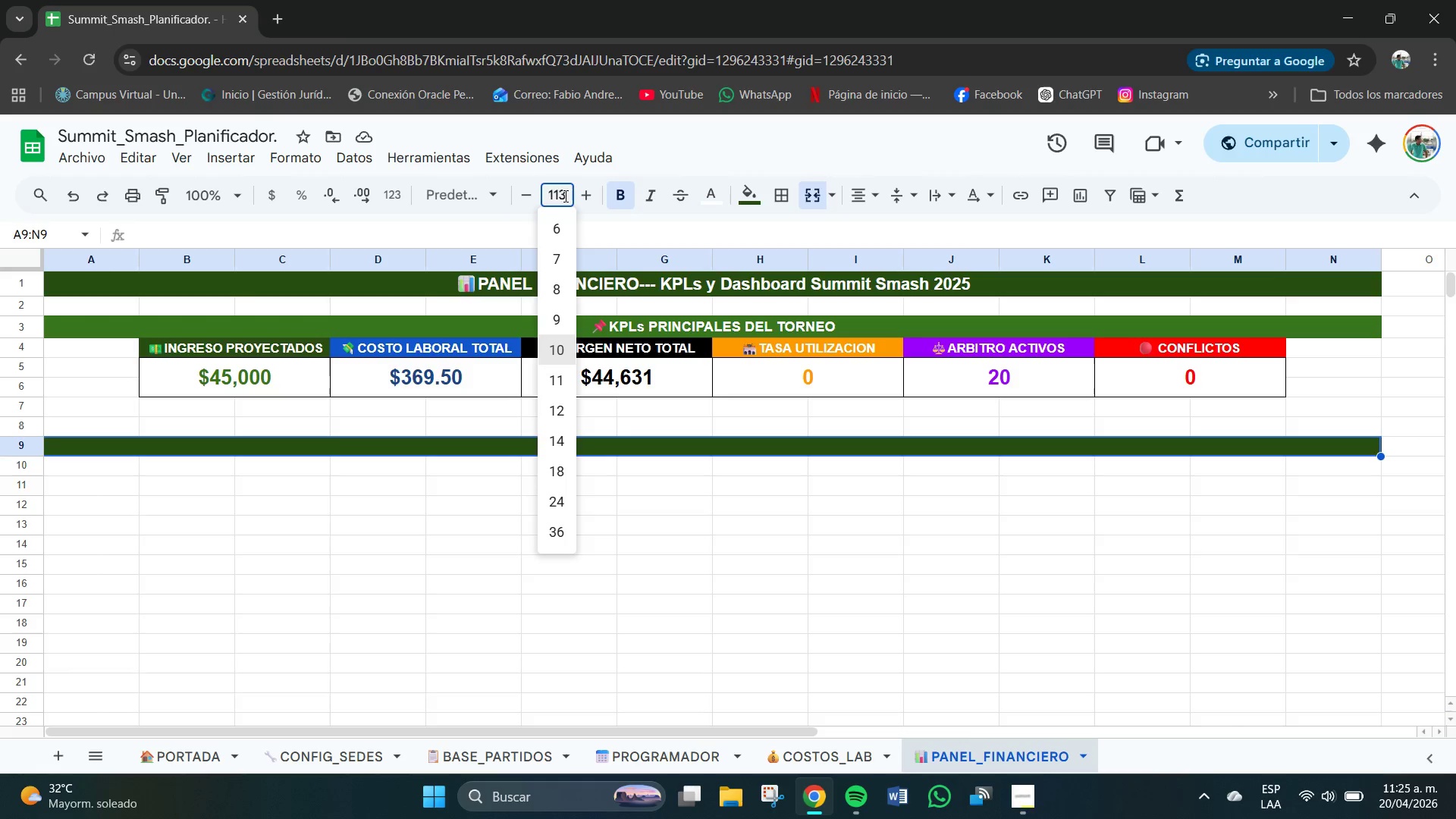 
key(Backspace)
 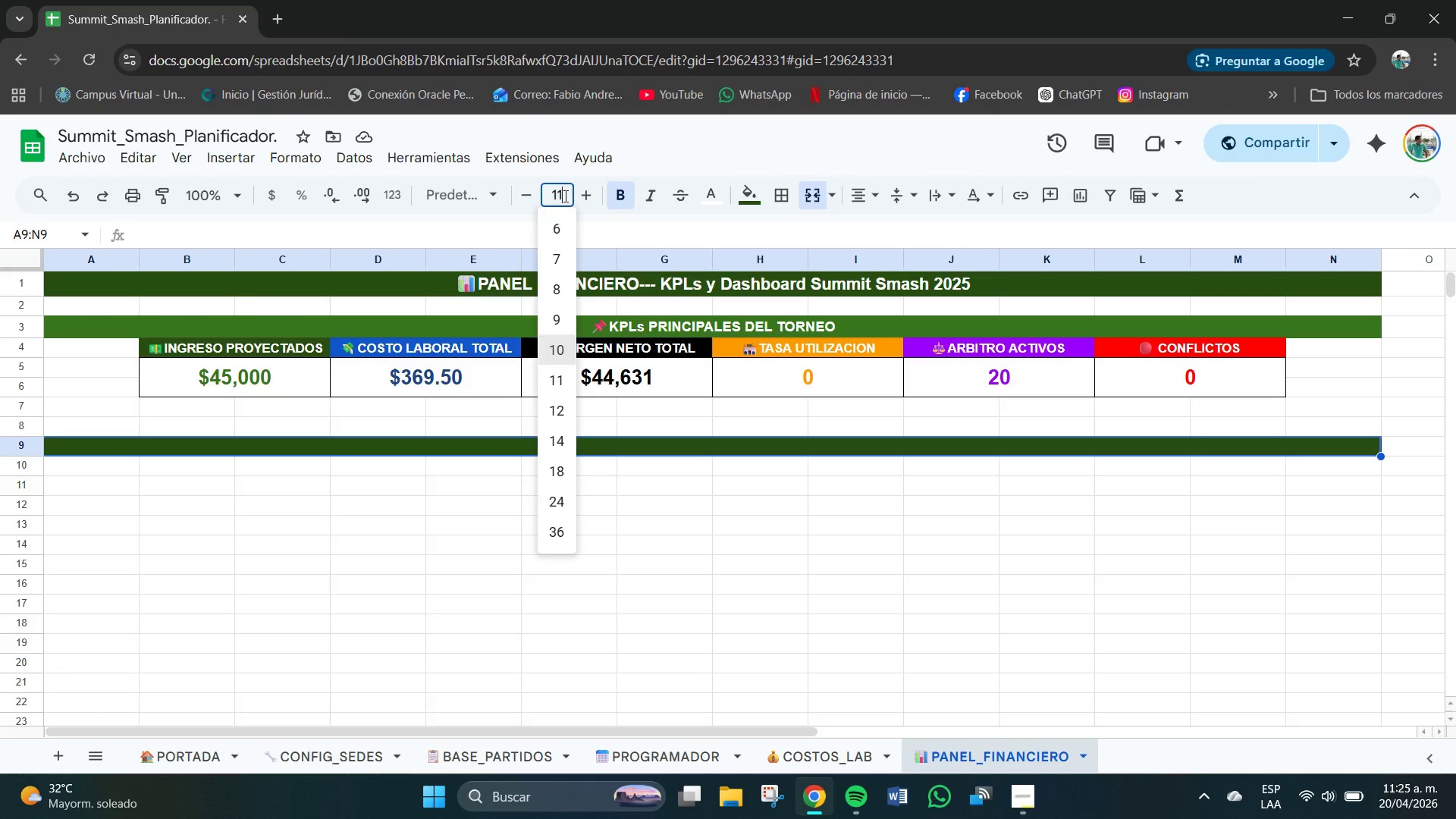 
key(NumpadEnter)
 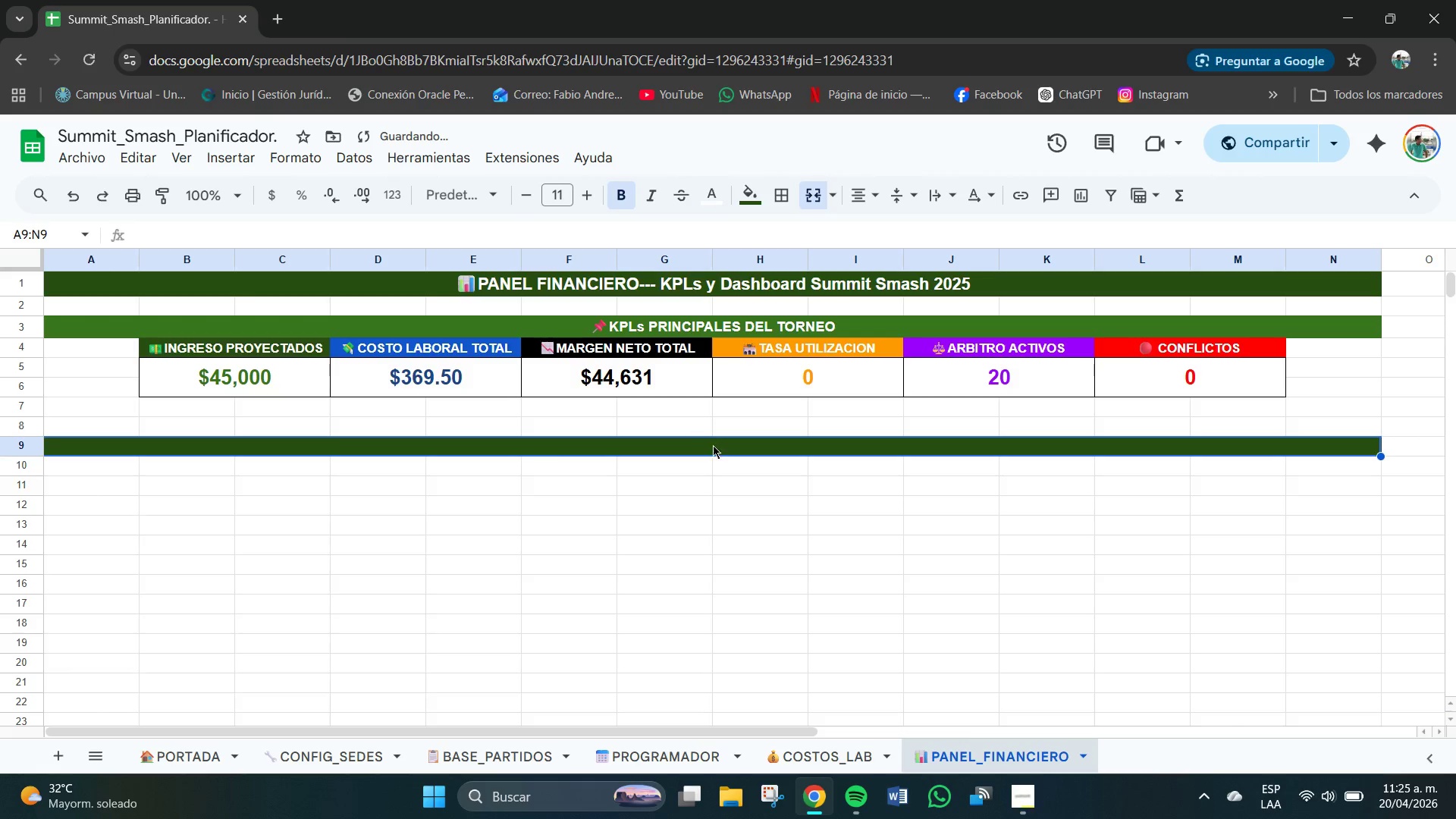 
double_click([716, 450])
 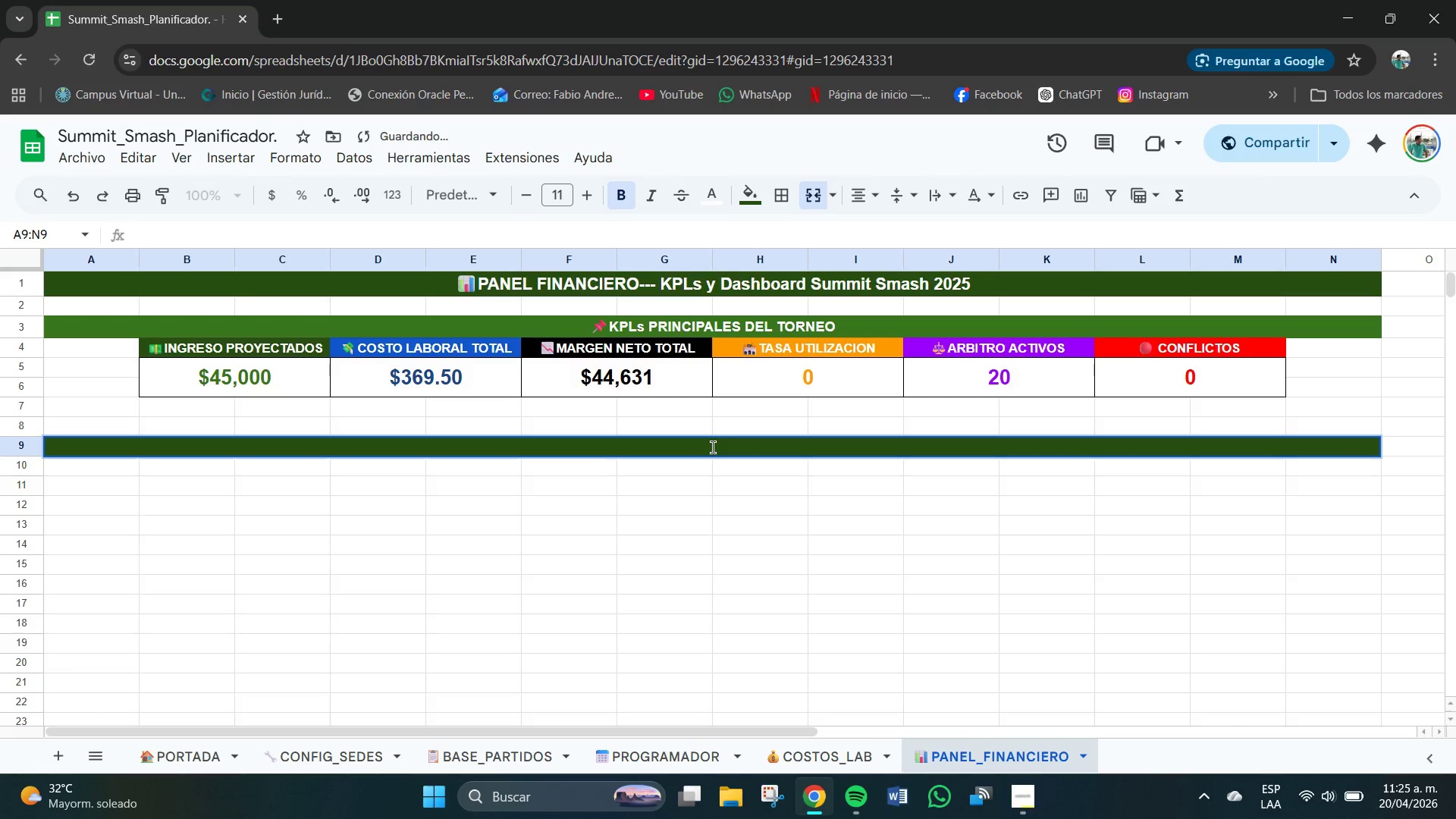 
key(Meta+V)
 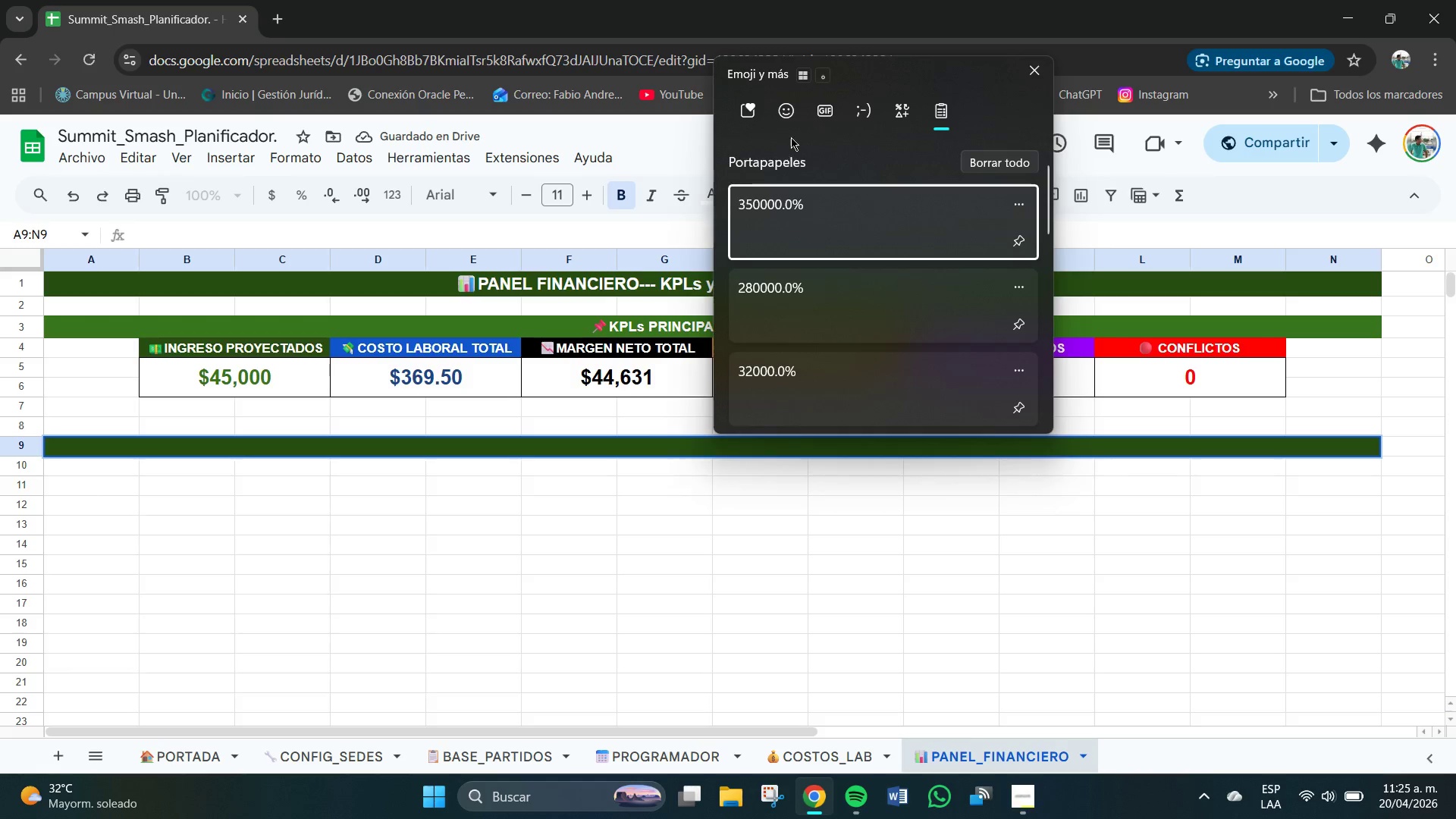 
left_click([786, 119])
 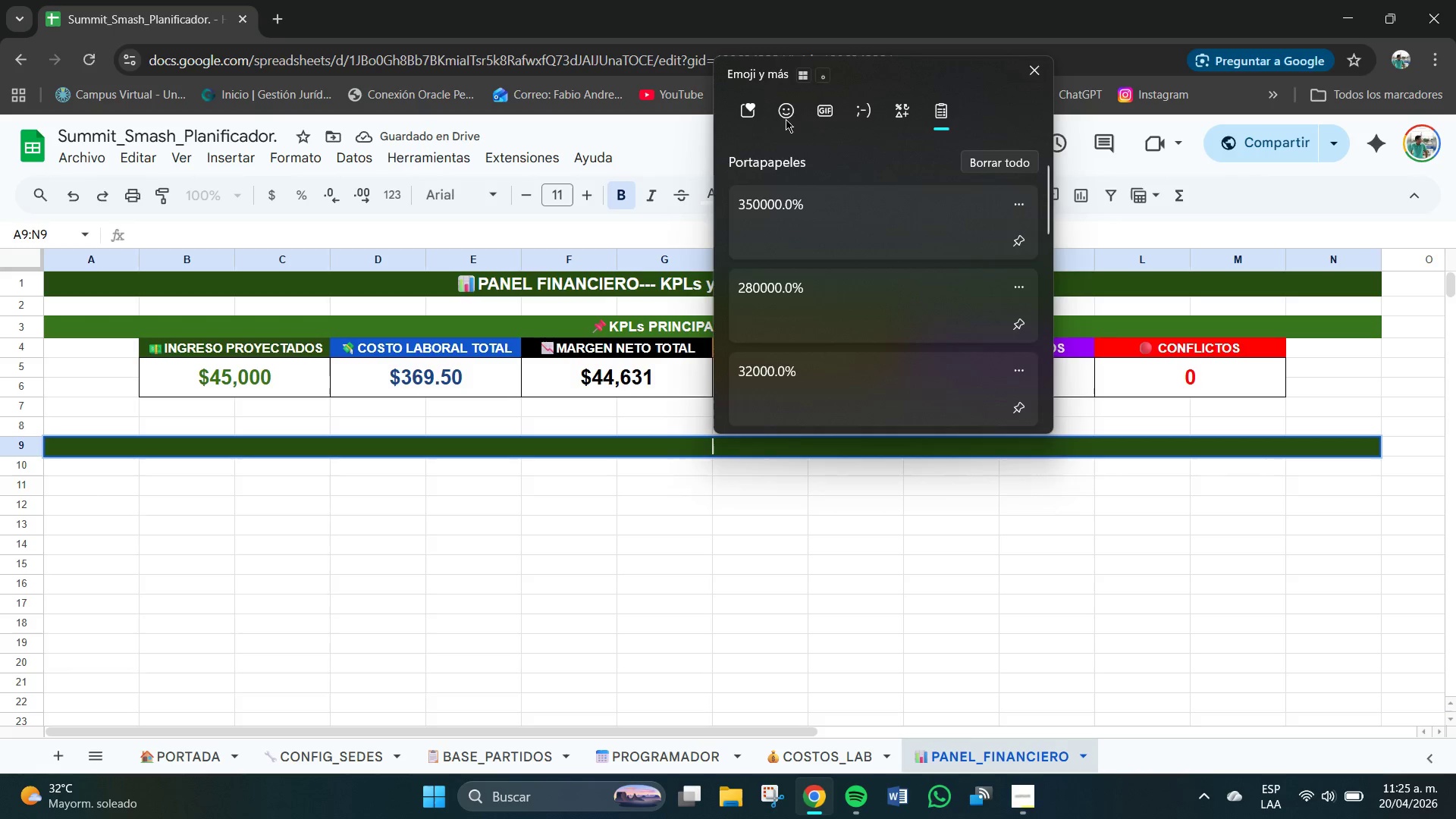 
mouse_move([721, 426])
 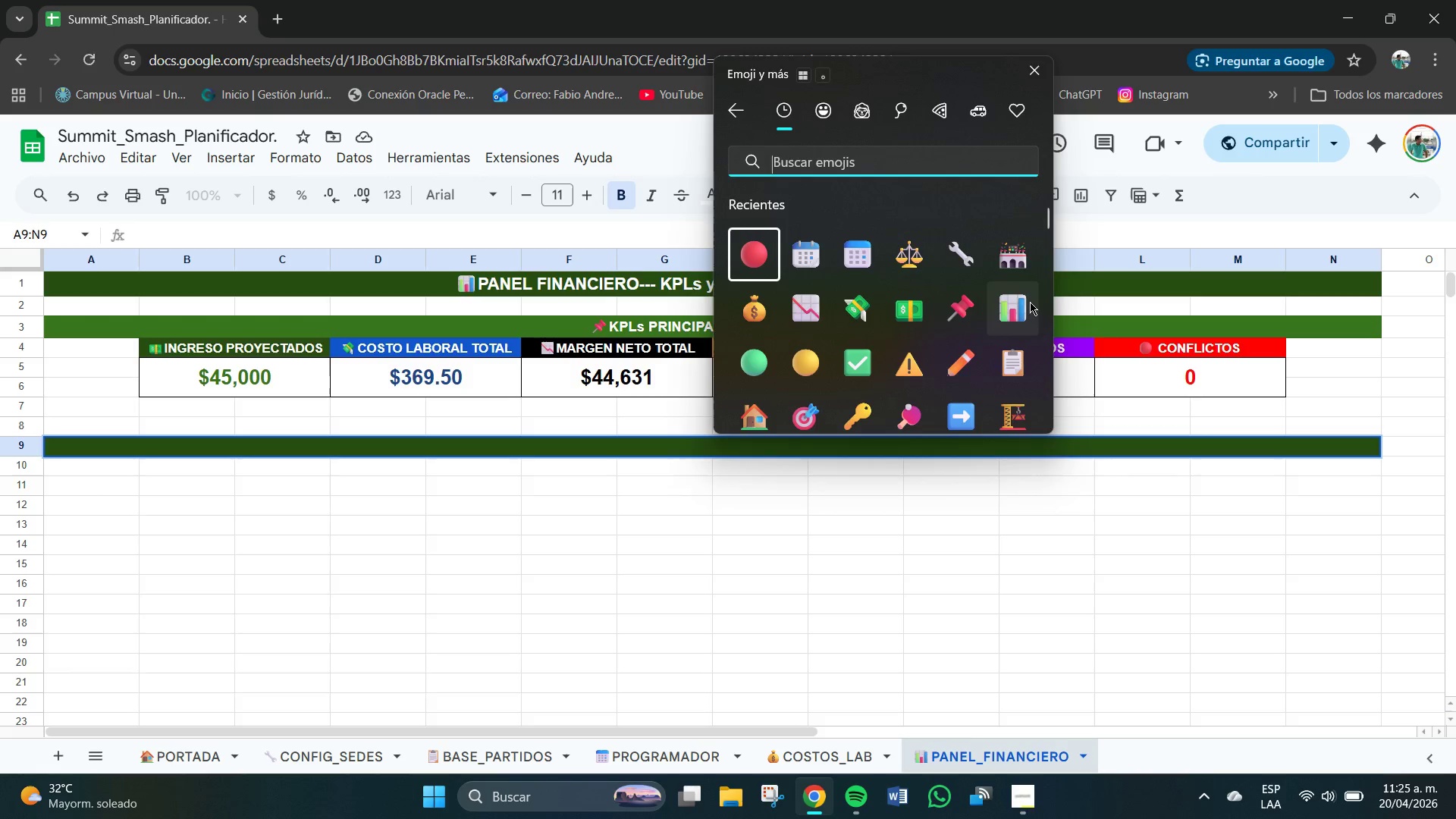 
left_click([1025, 306])
 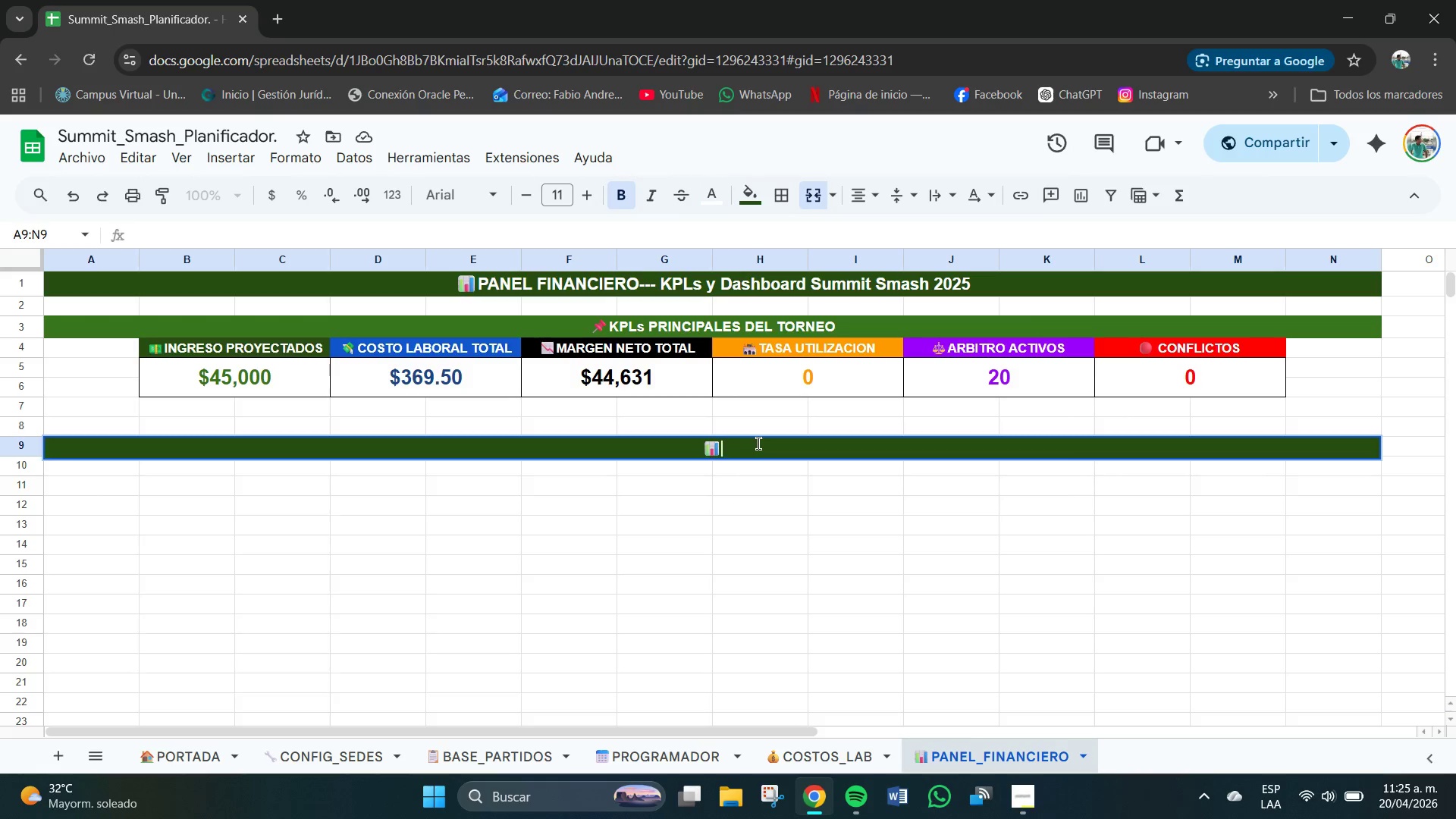 
type(RESUMEN FINANCIERO POR SEDE )
 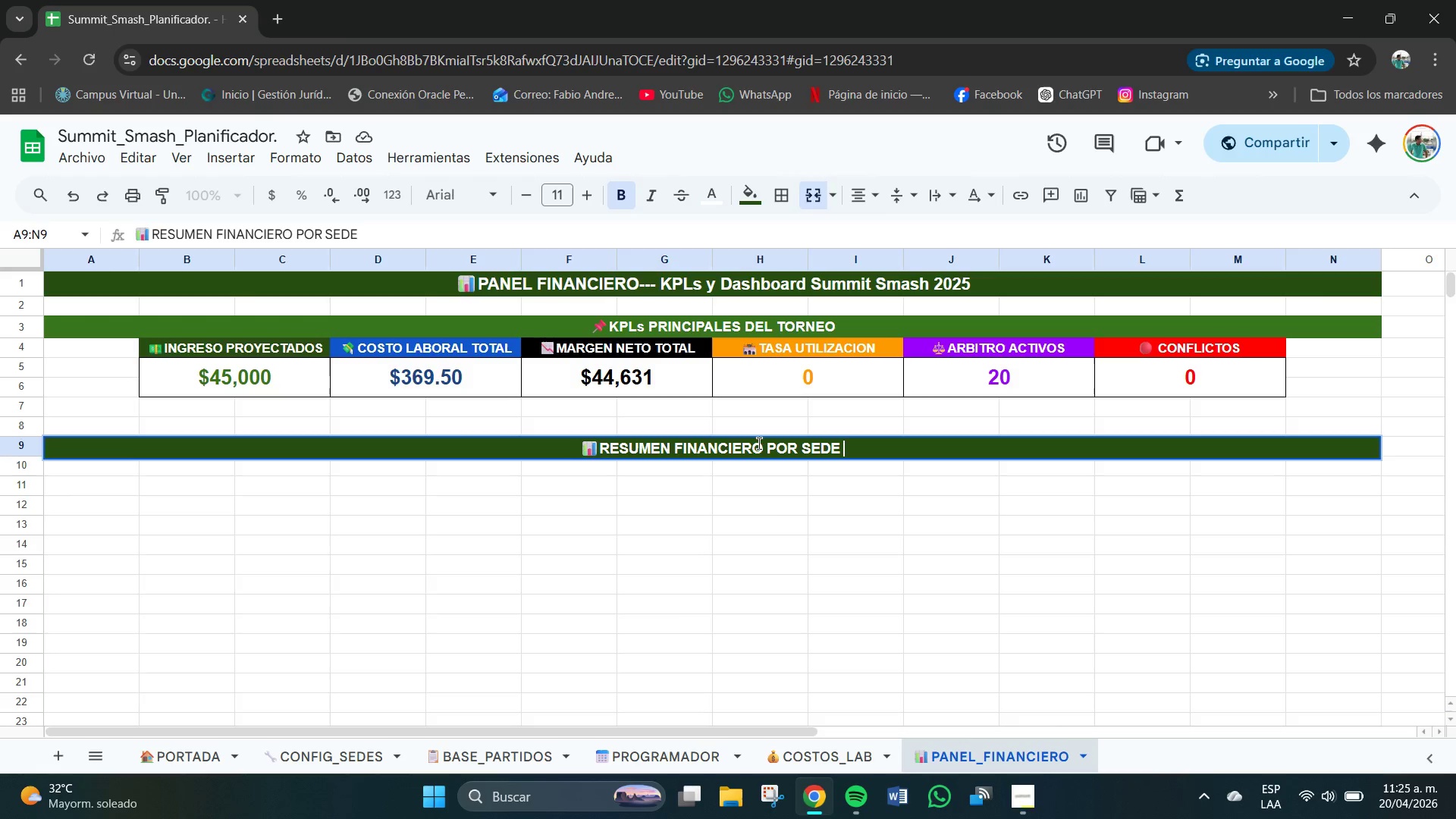 
key(Enter)
 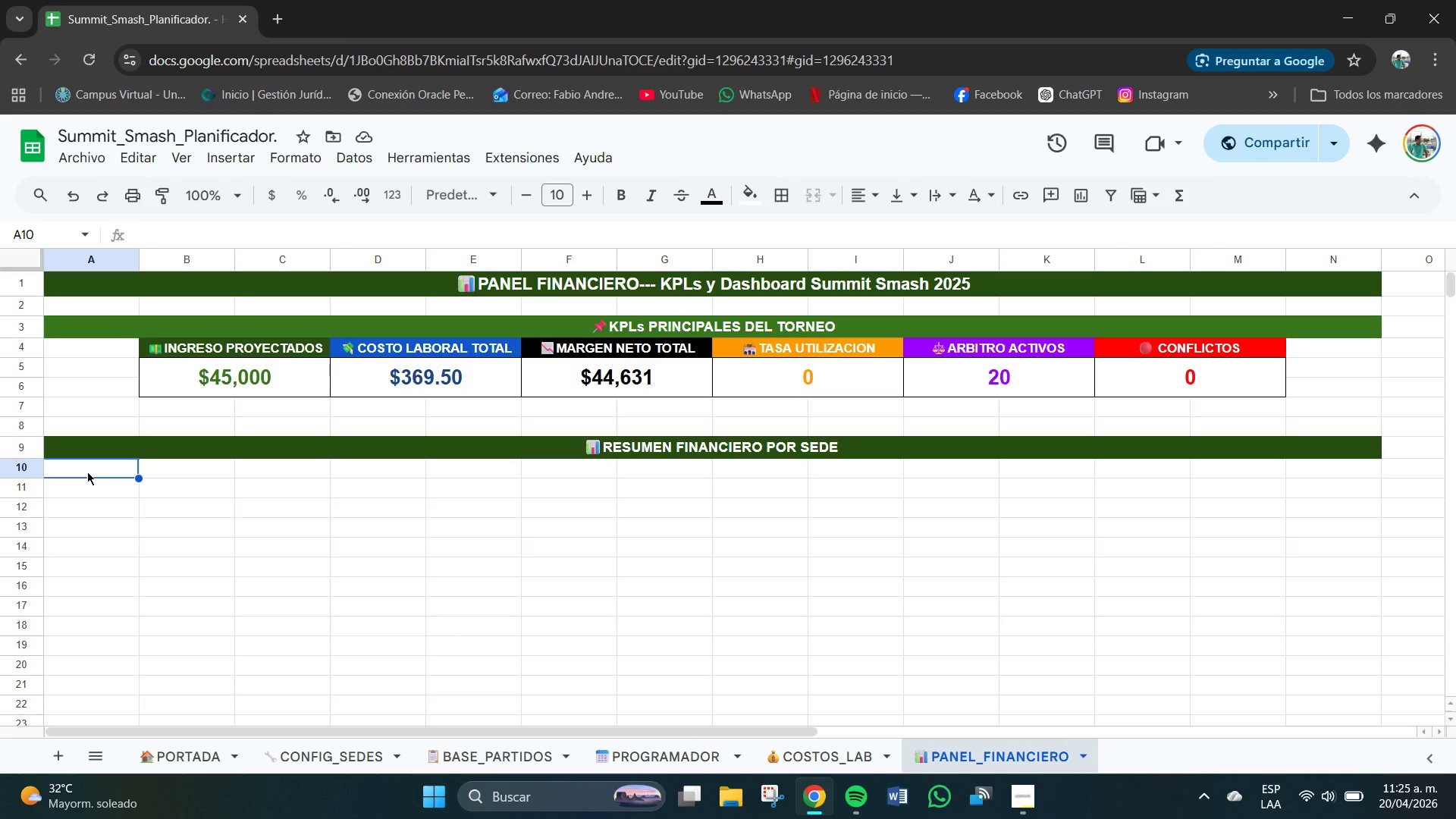 
wait(15.69)
 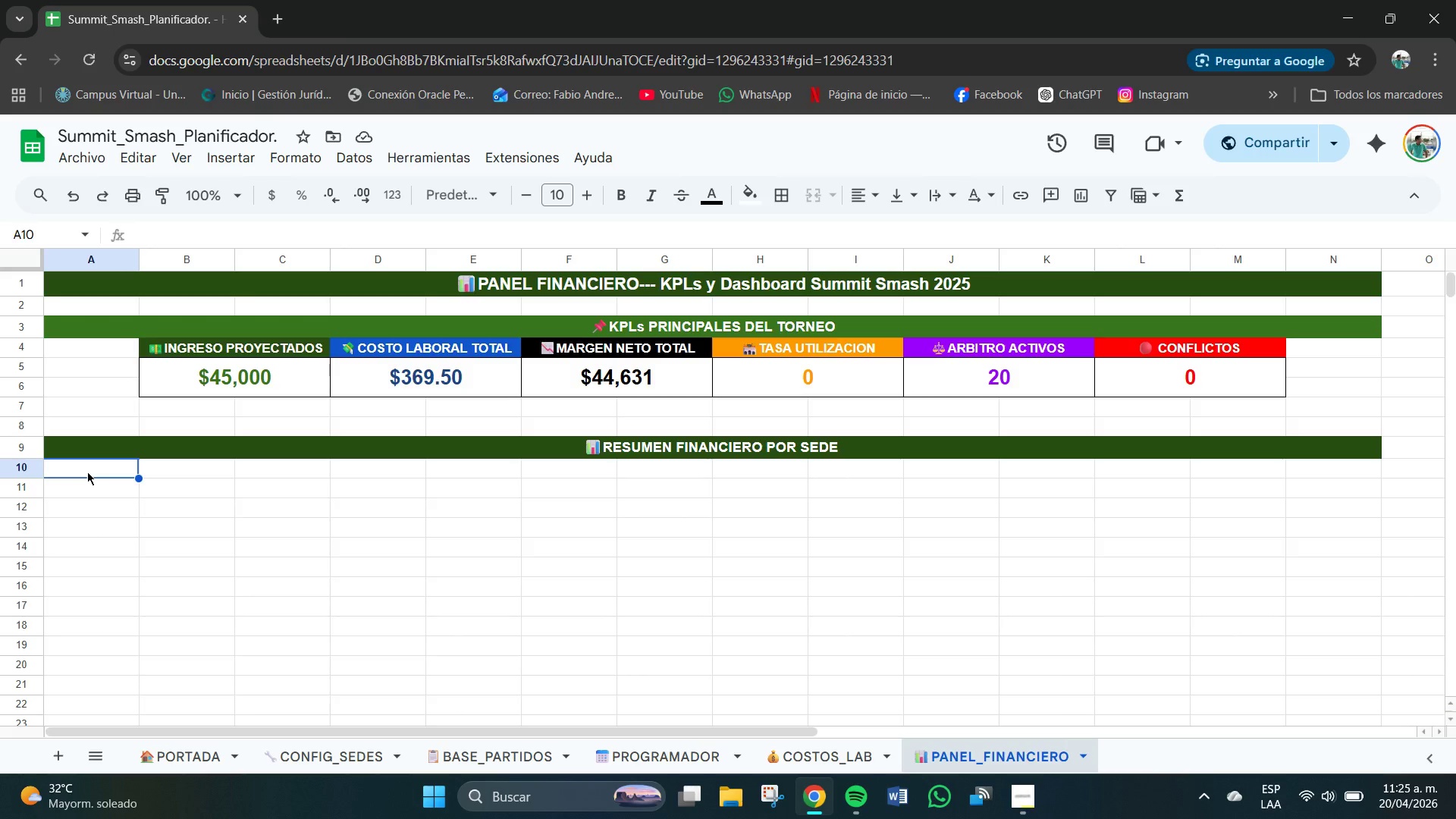 
left_click_drag(start_coordinate=[89, 482], to_coordinate=[522, 476])
 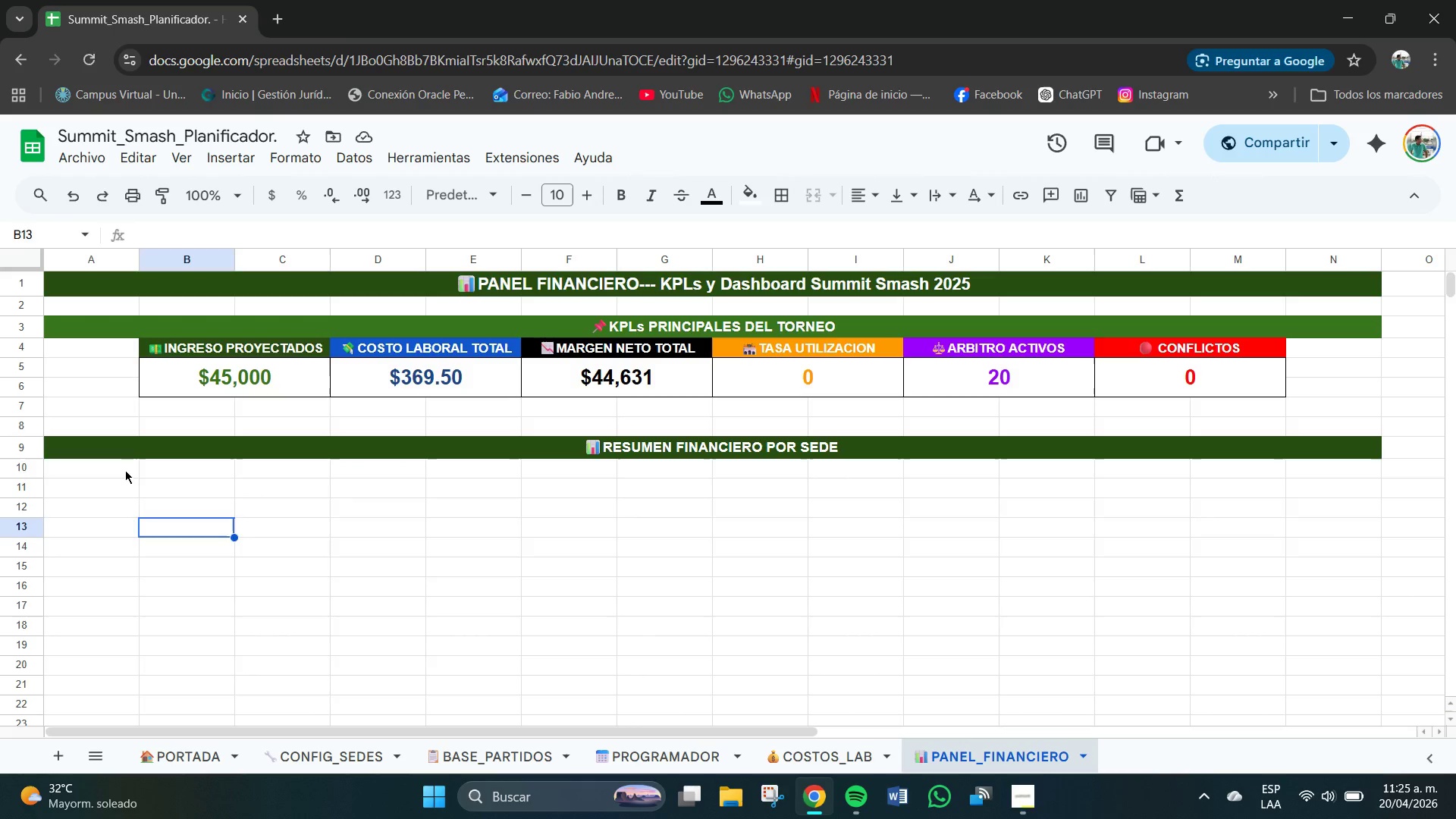 
left_click_drag(start_coordinate=[125, 470], to_coordinate=[1223, 477])
 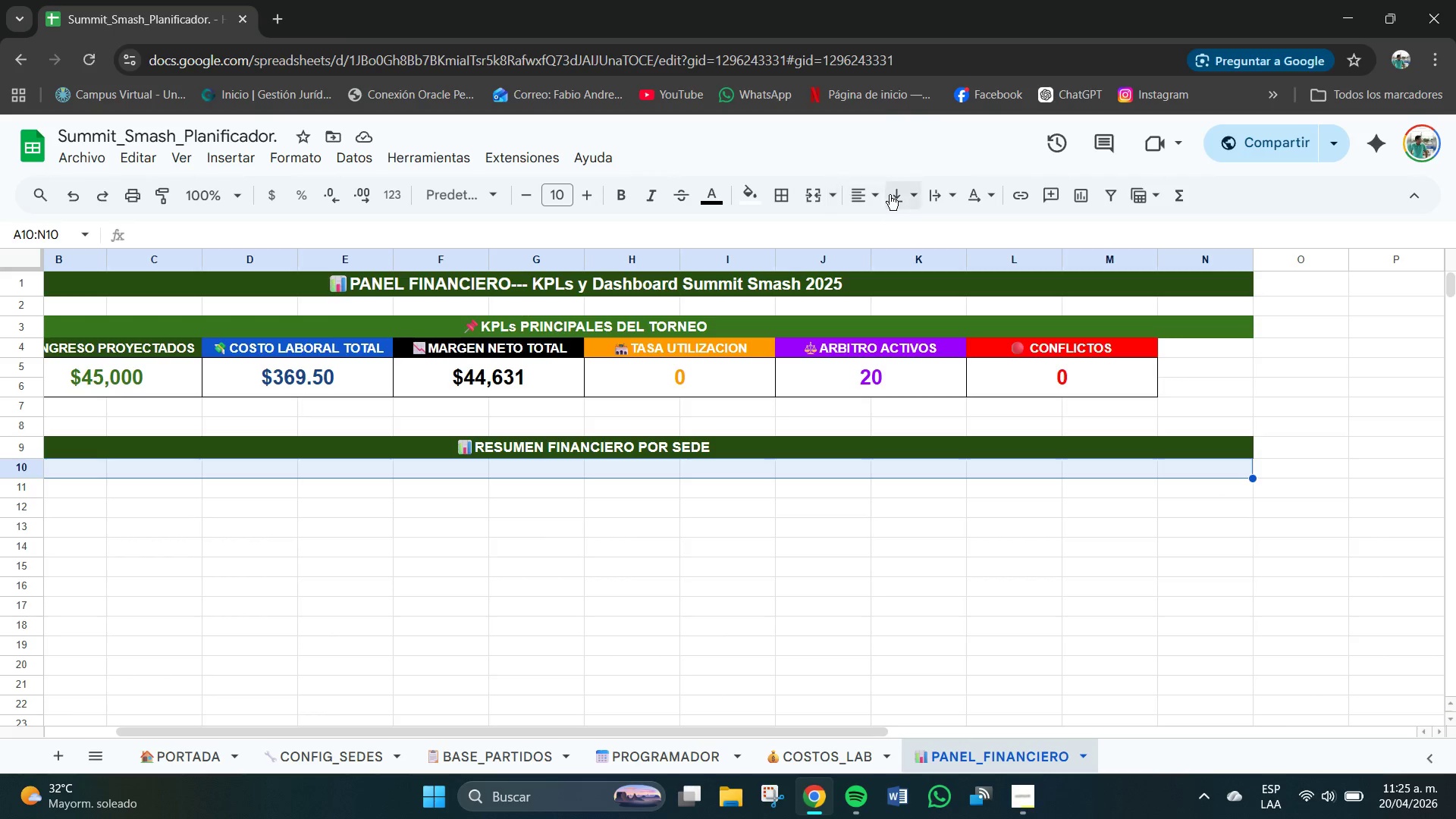 
left_click([864, 195])
 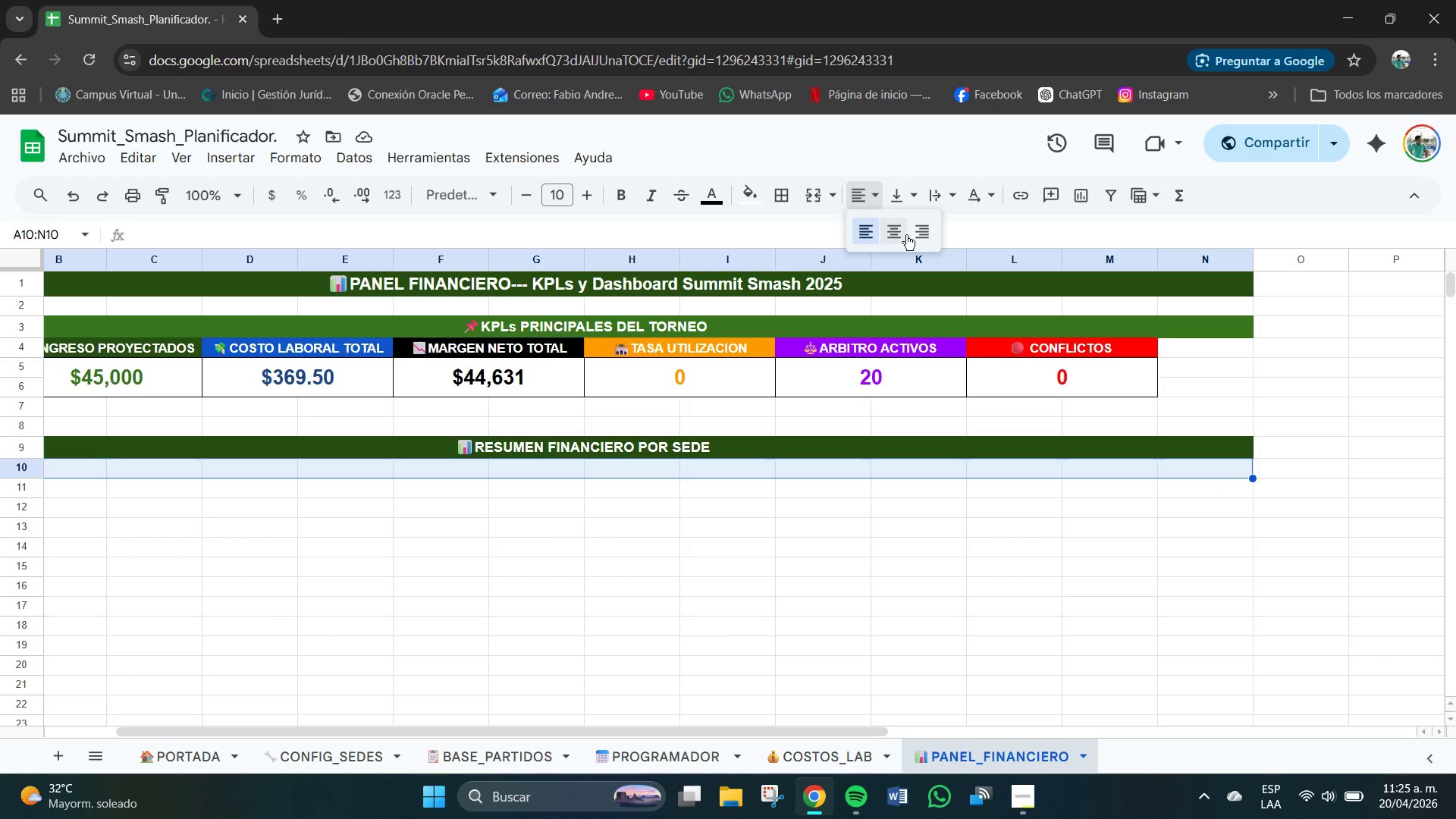 
left_click([906, 237])
 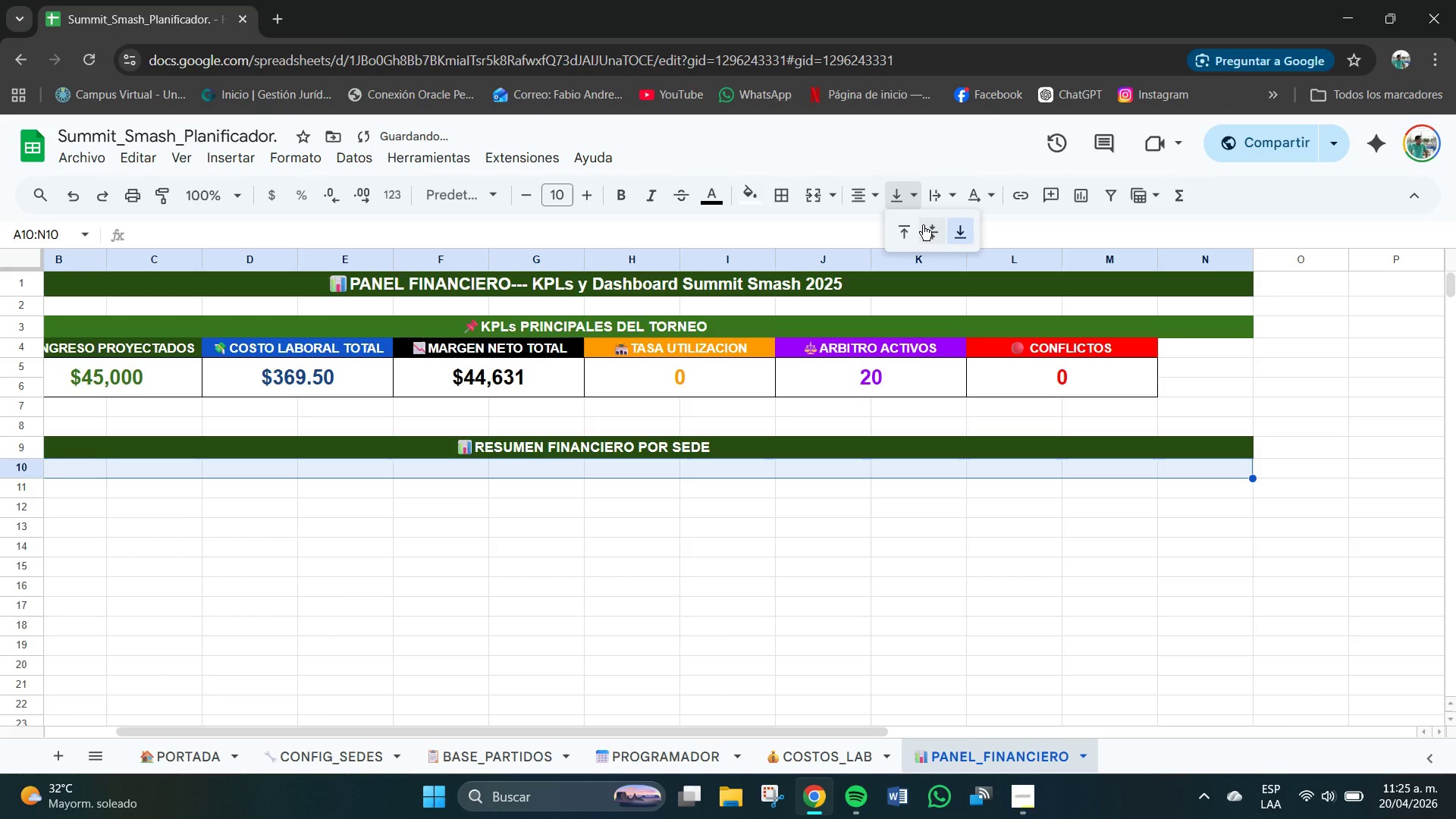 
double_click([934, 234])
 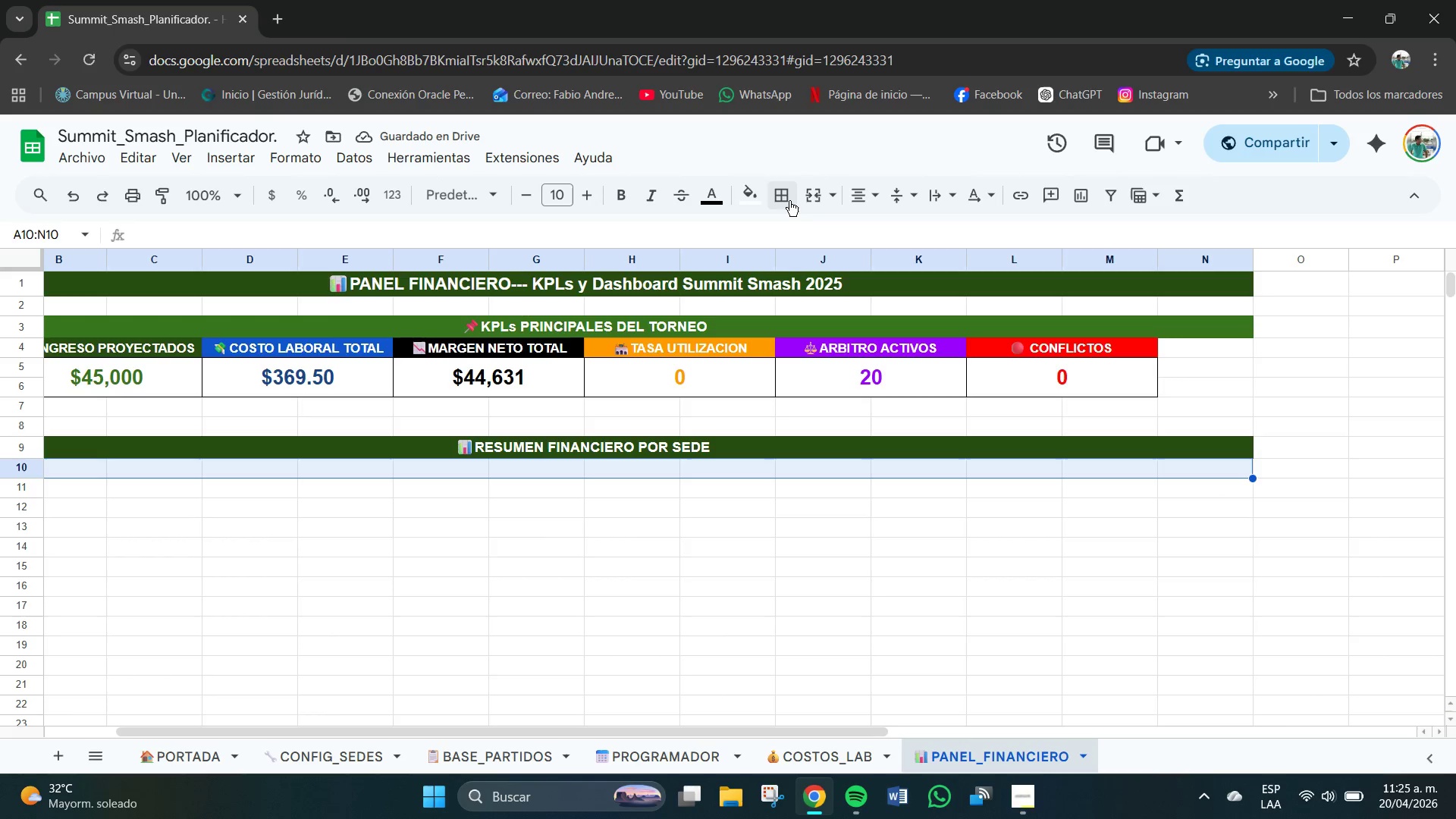 
left_click([755, 195])
 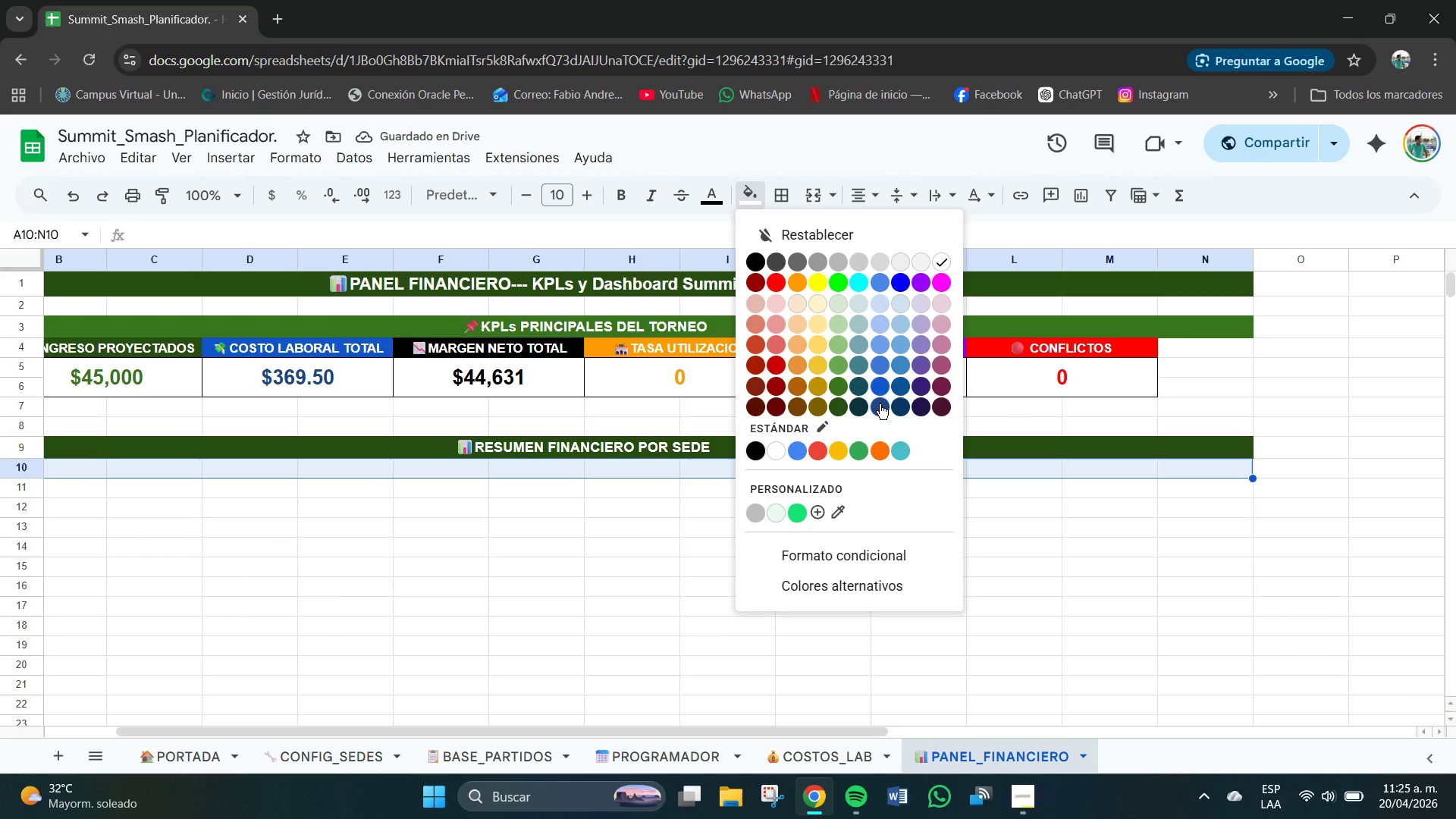 
left_click([880, 388])
 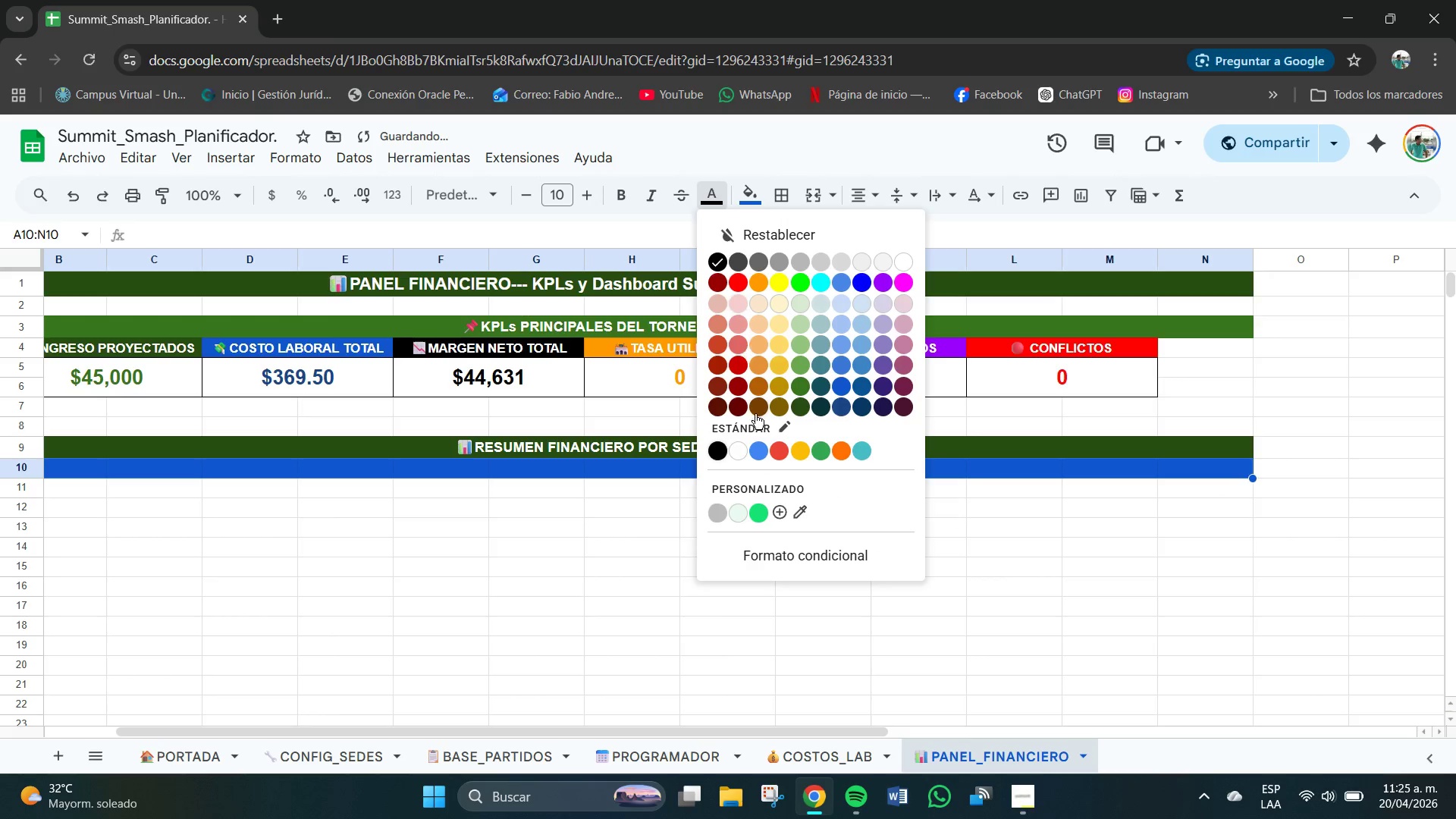 
left_click([739, 456])
 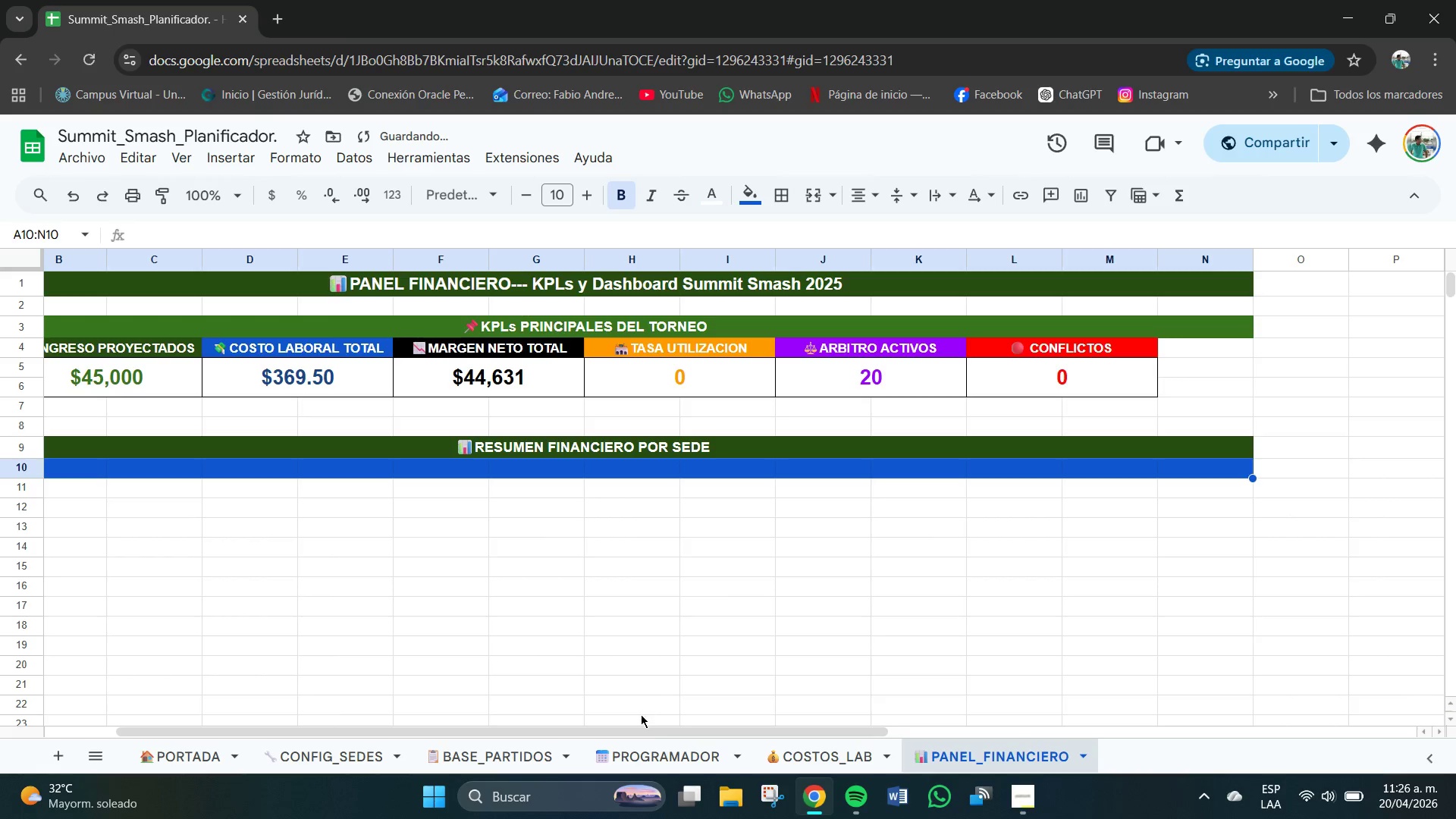 
left_click_drag(start_coordinate=[620, 728], to_coordinate=[214, 703])
 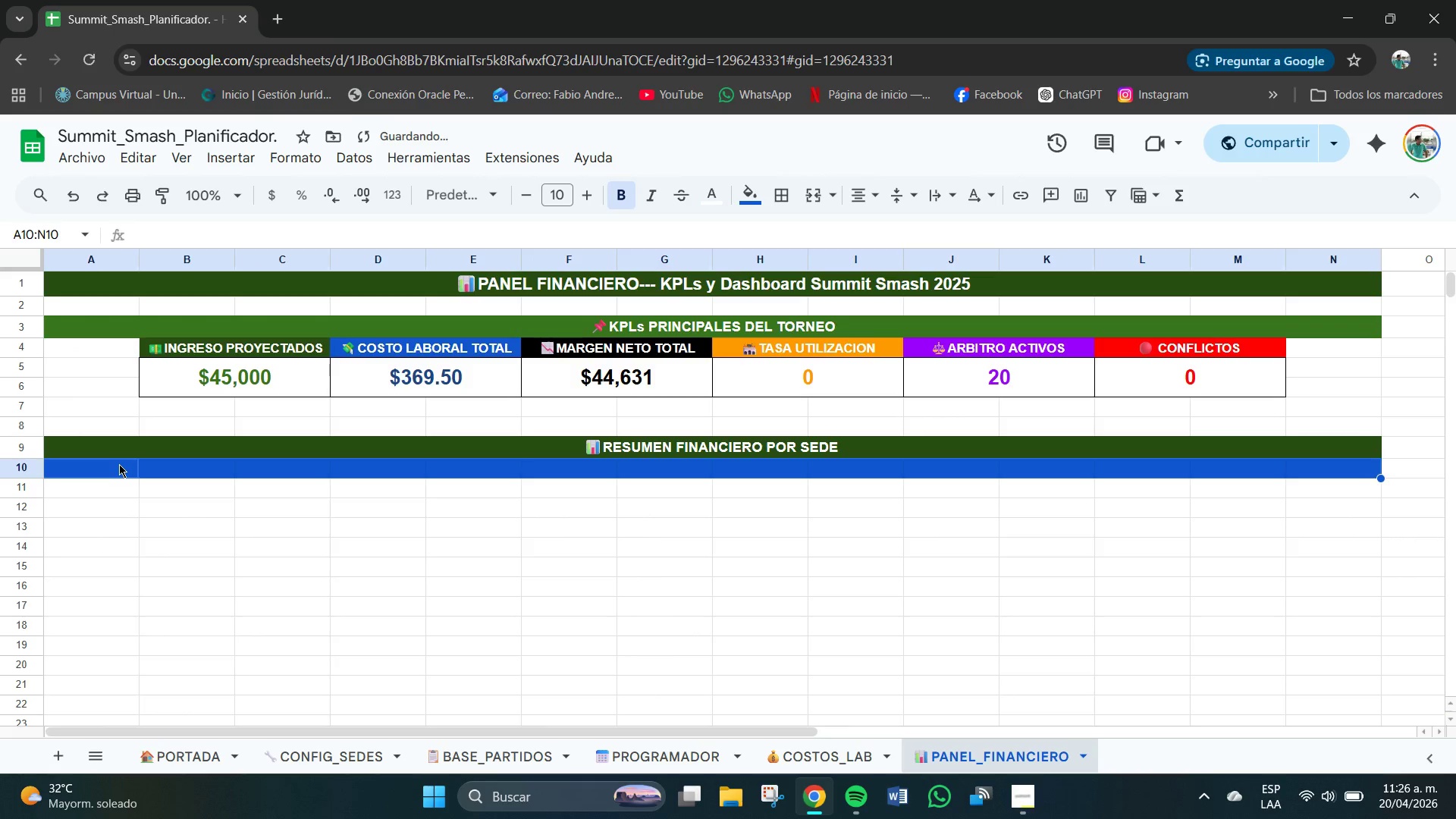 
double_click([122, 463])
 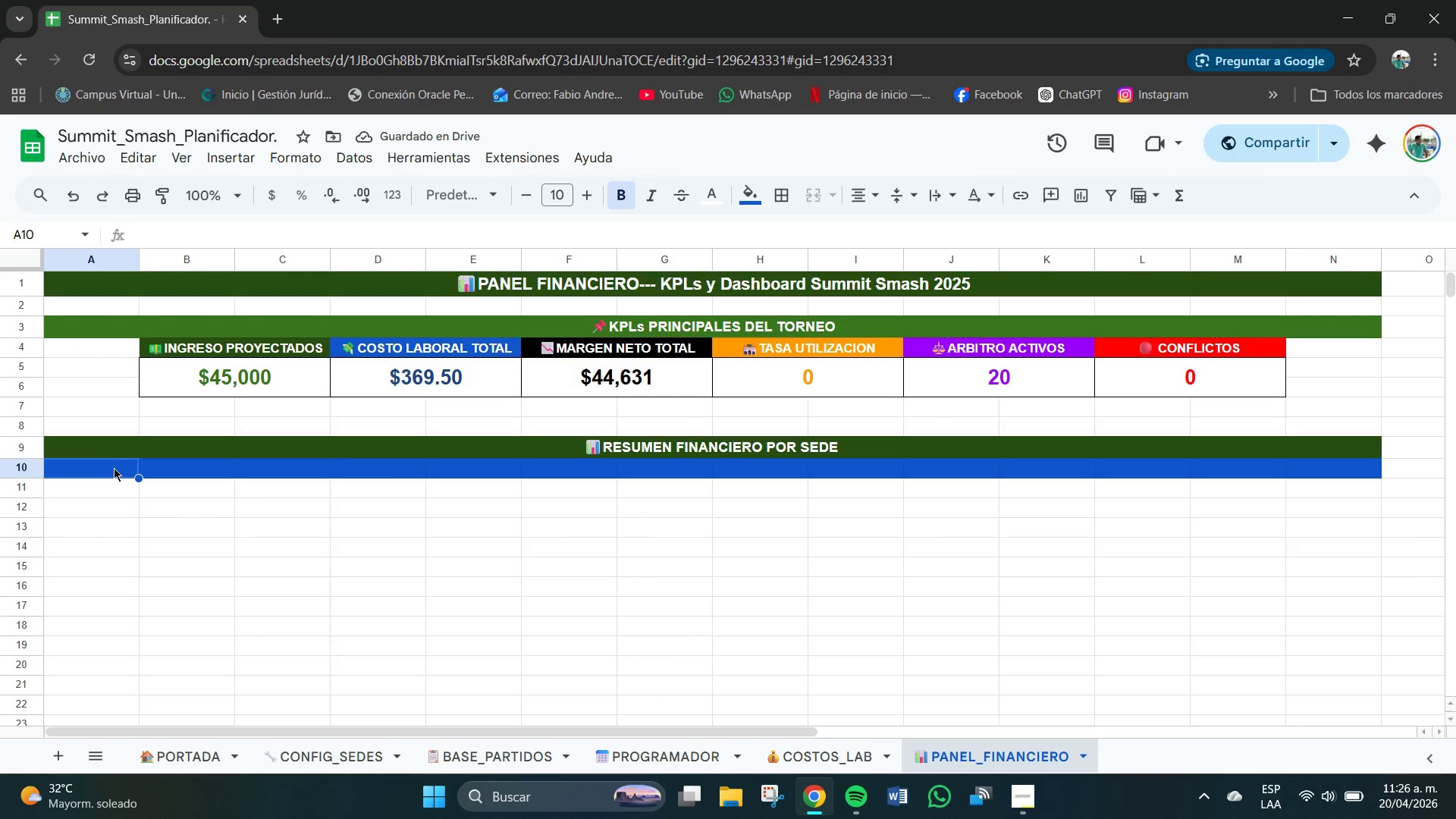 
double_click([114, 468])
 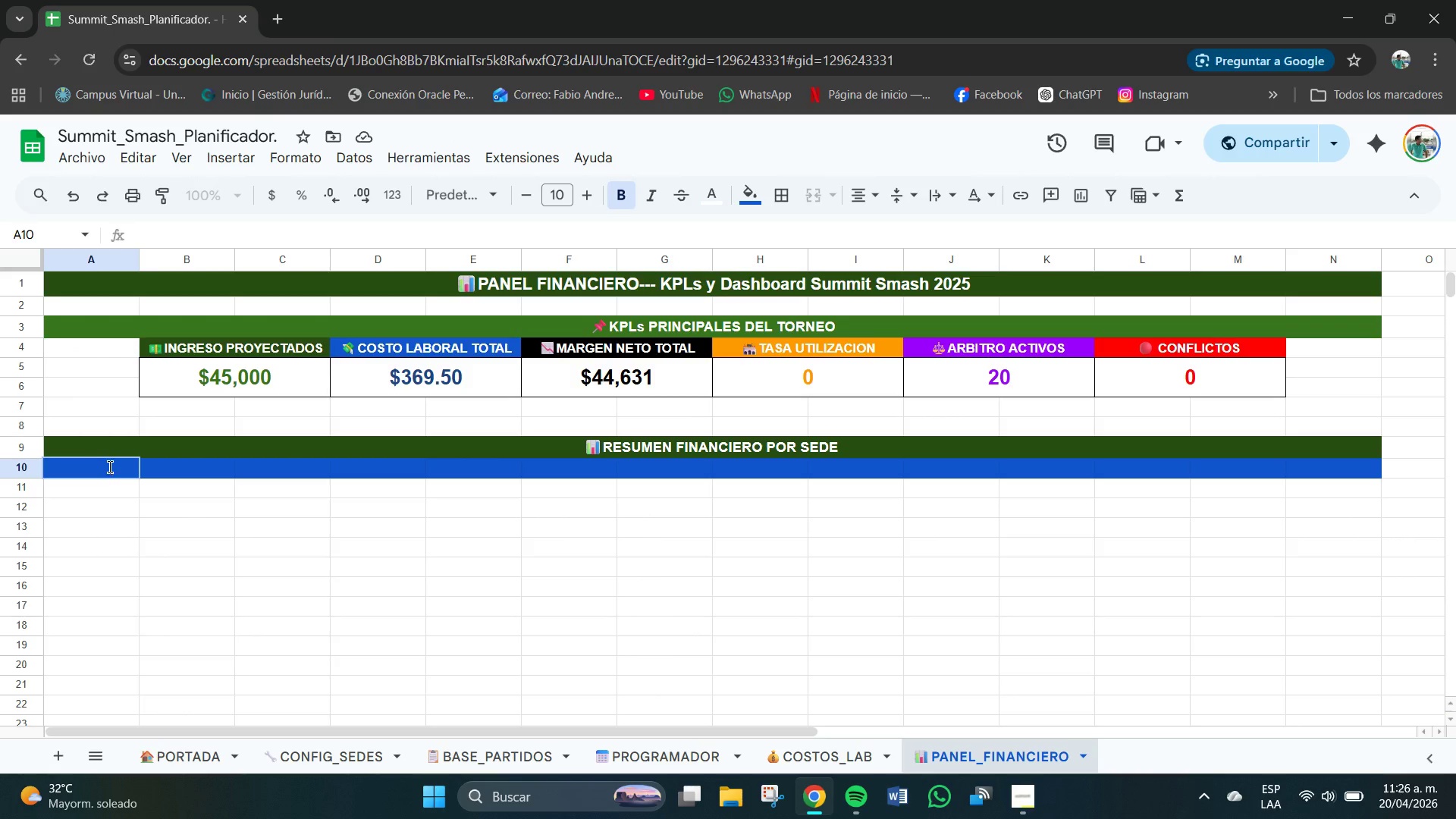 
type(SEDE)
key(Tab)
 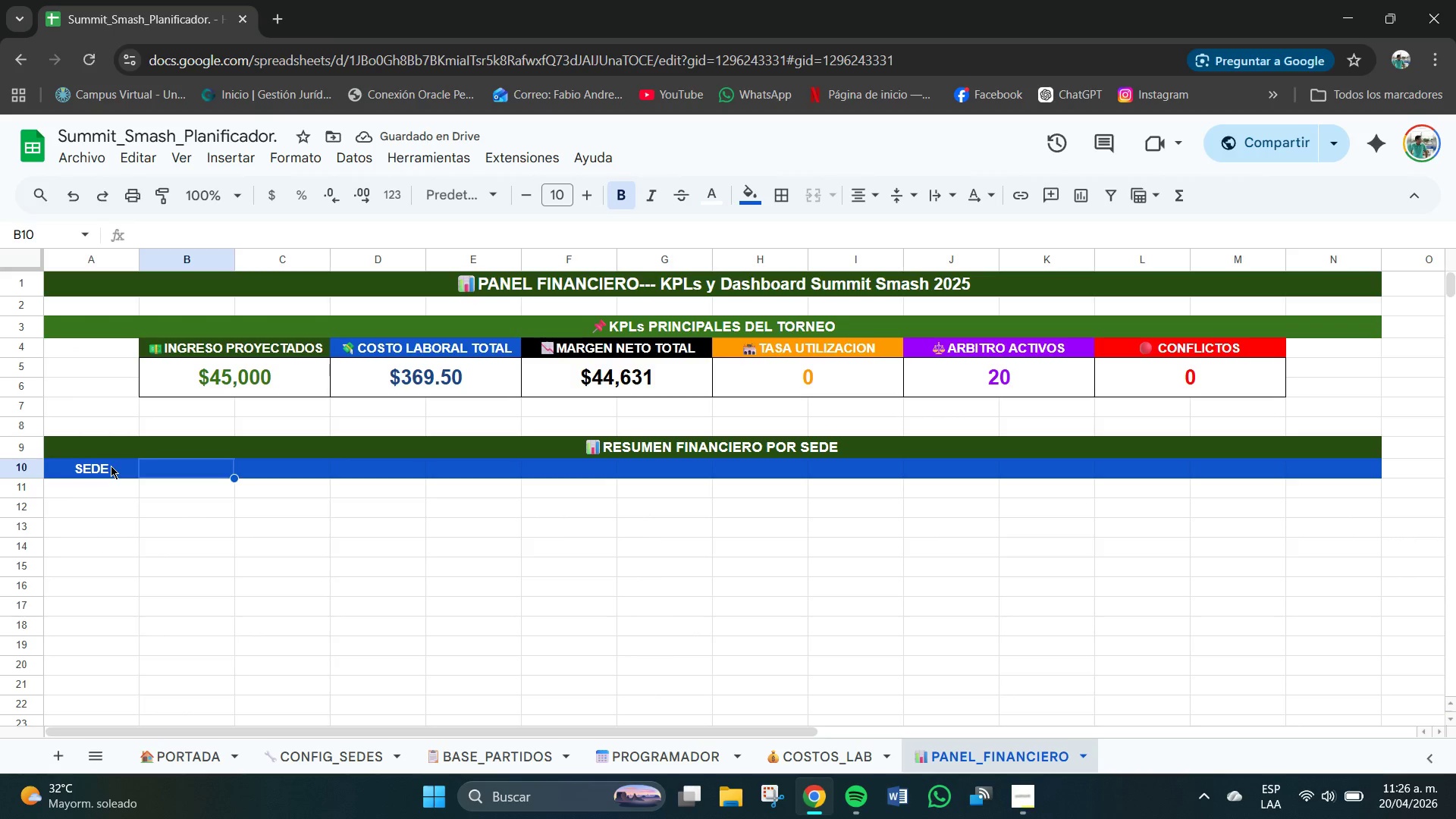 
type(R)
key(Backspace)
type(TOTAL CANCHAS )
key(Tab)
 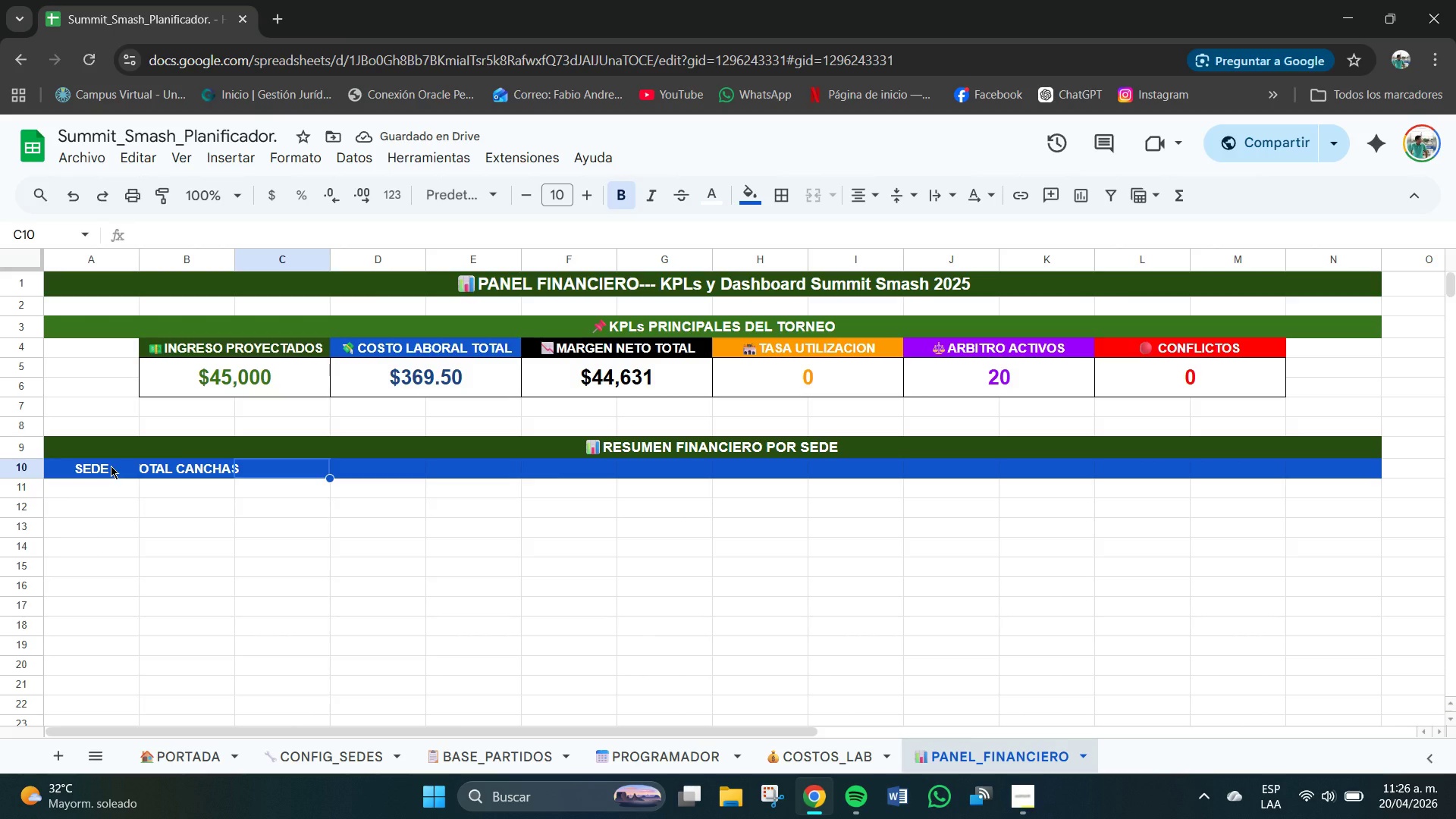 
type(PARTIDOS PROG.)
key(Tab)
 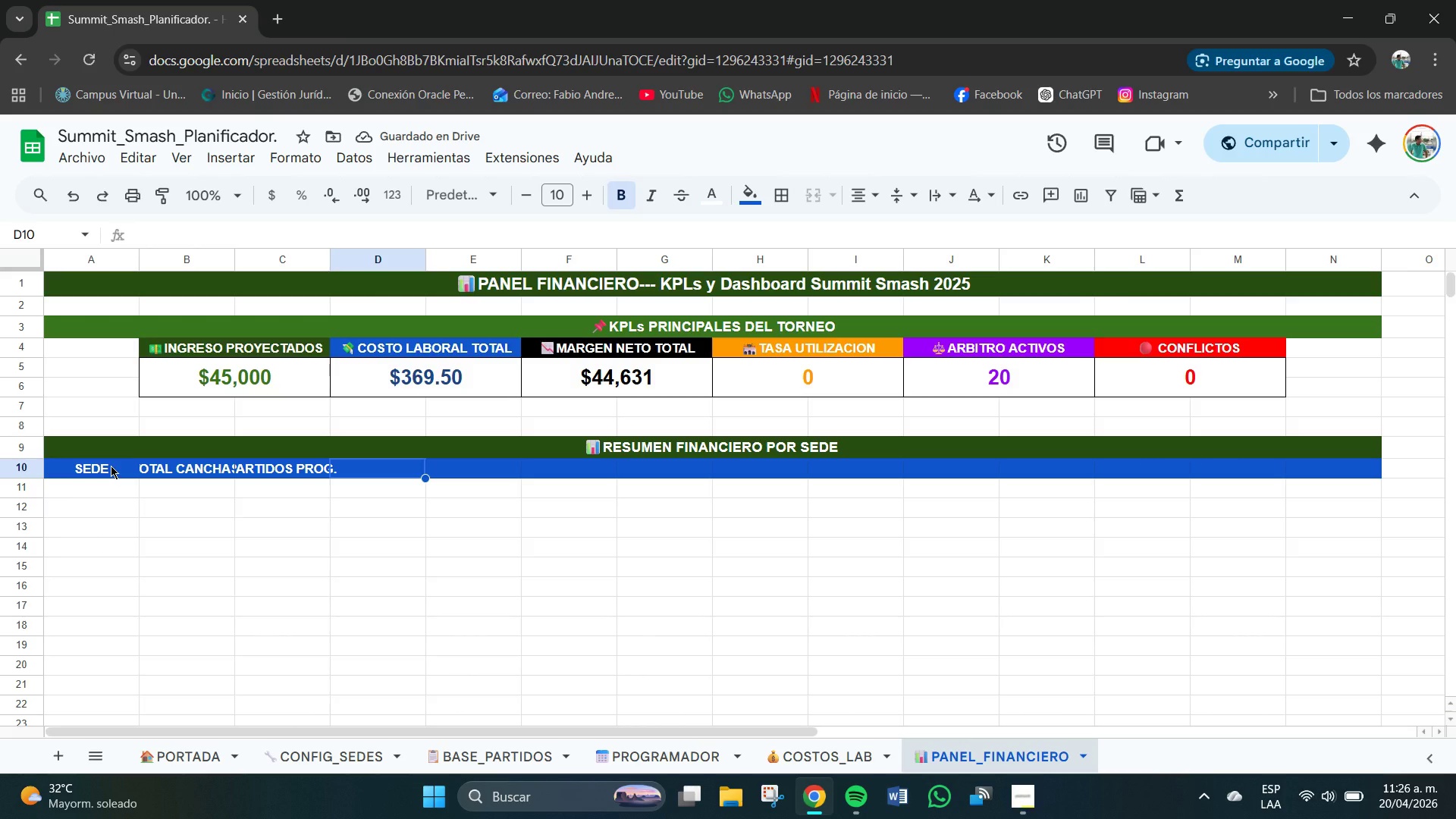 
type(HRS PROGRAMADAS)
key(Tab)
 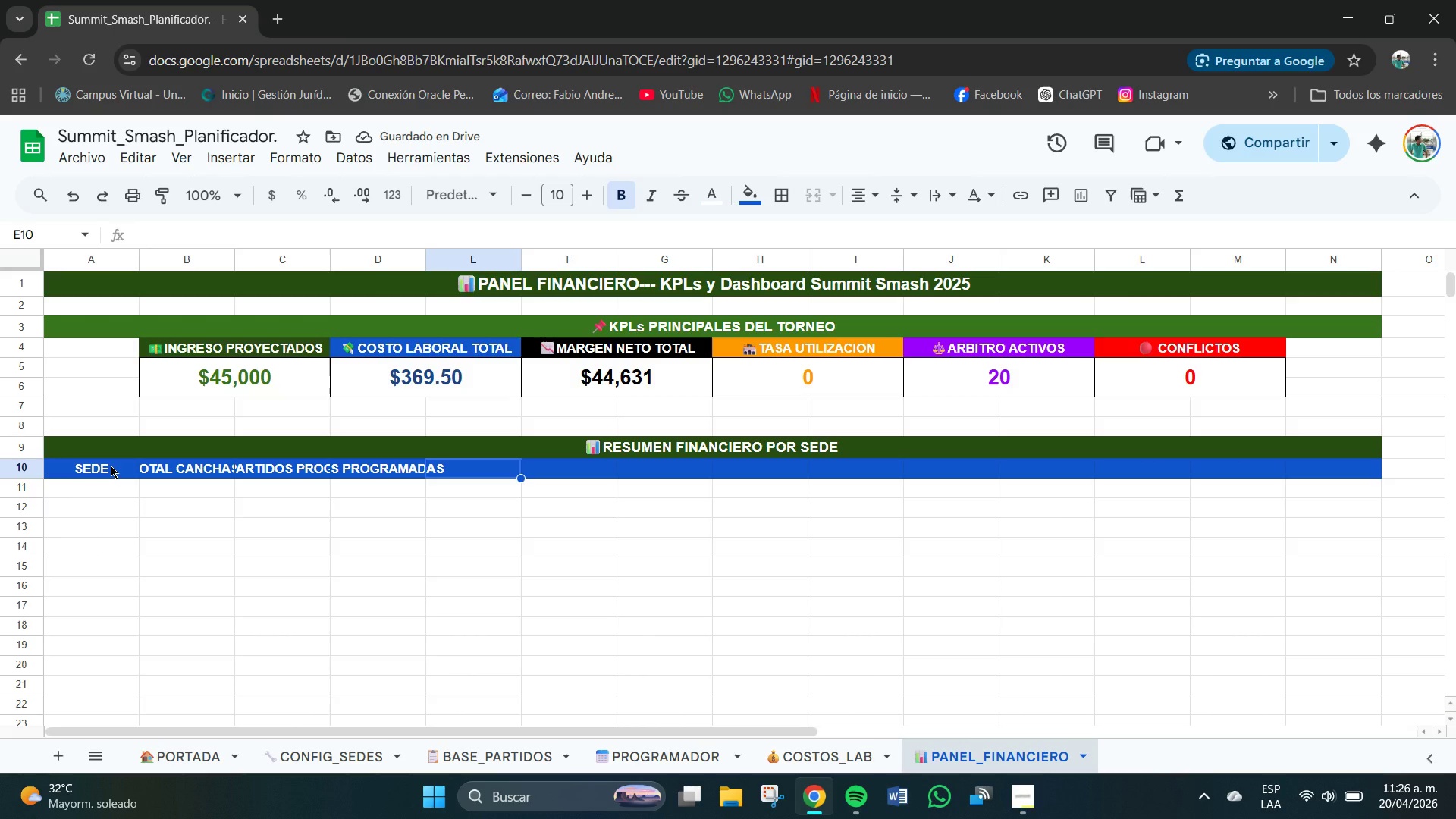 
type(HRS DISPONBO)
key(Backspace)
key(Backspace)
key(Backspace)
type(NO)
key(Backspace)
type(IBLES )
key(Tab)
 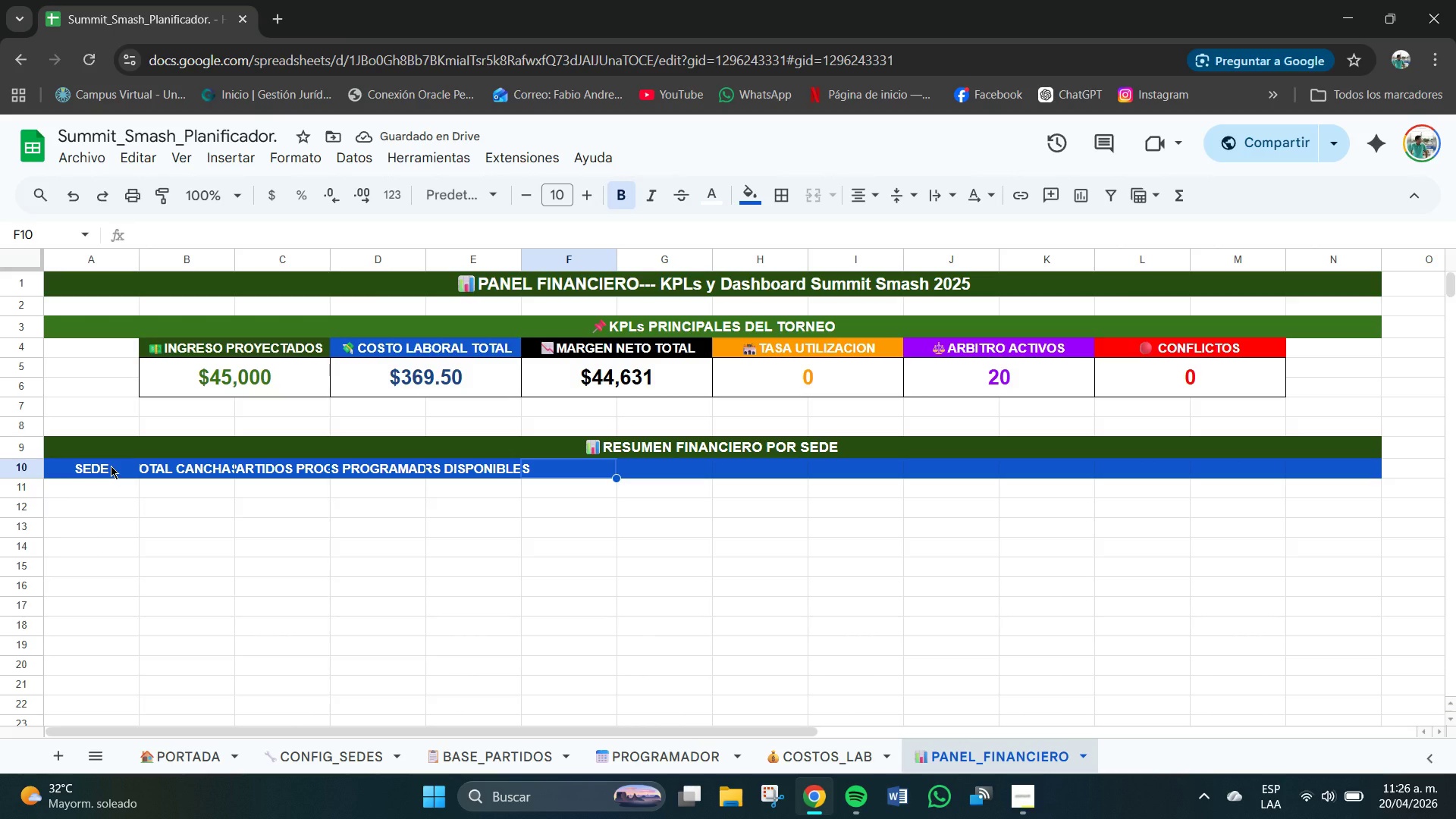 
wait(5.3)
 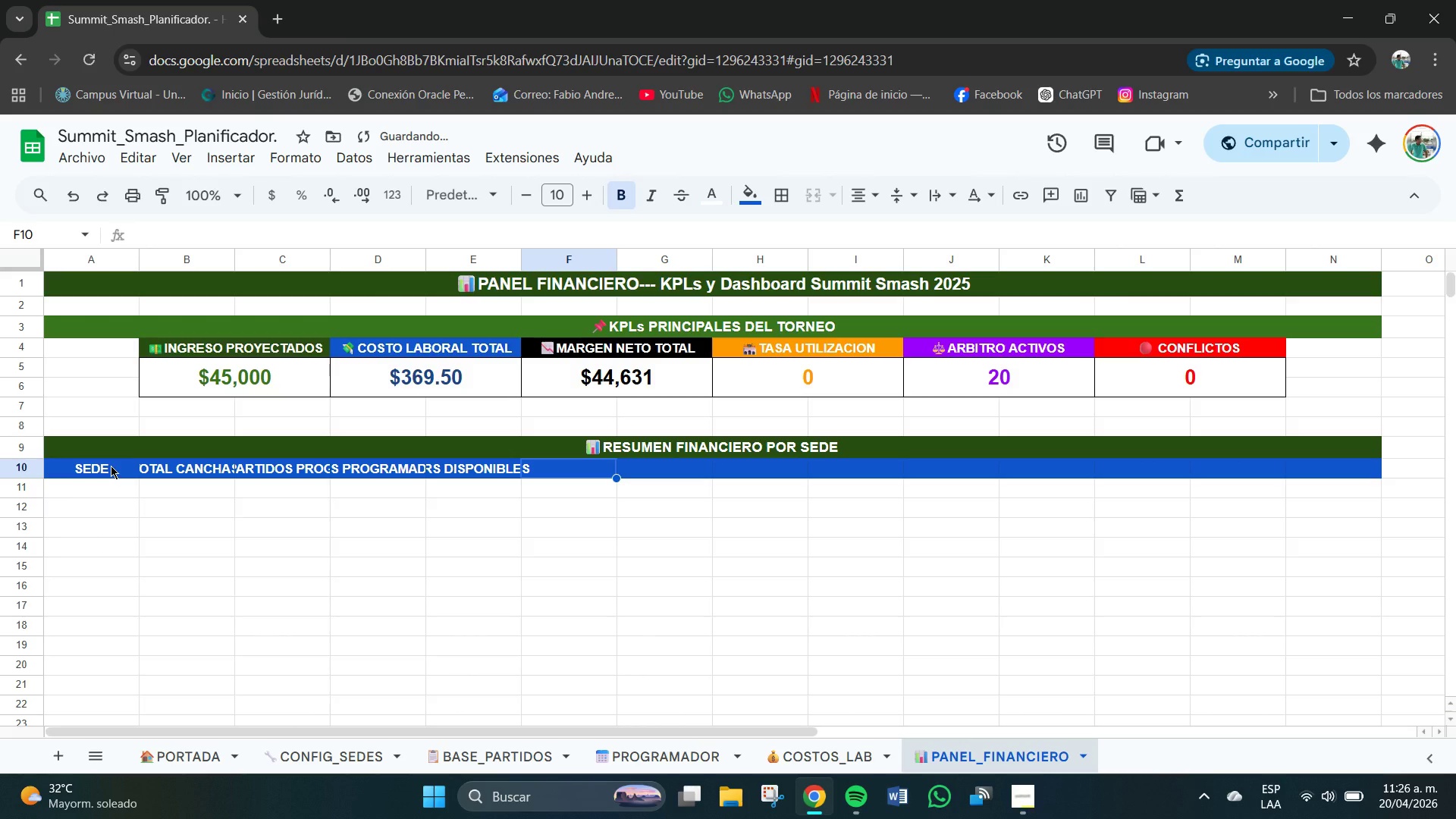 
type(UTILIZACION *%()
 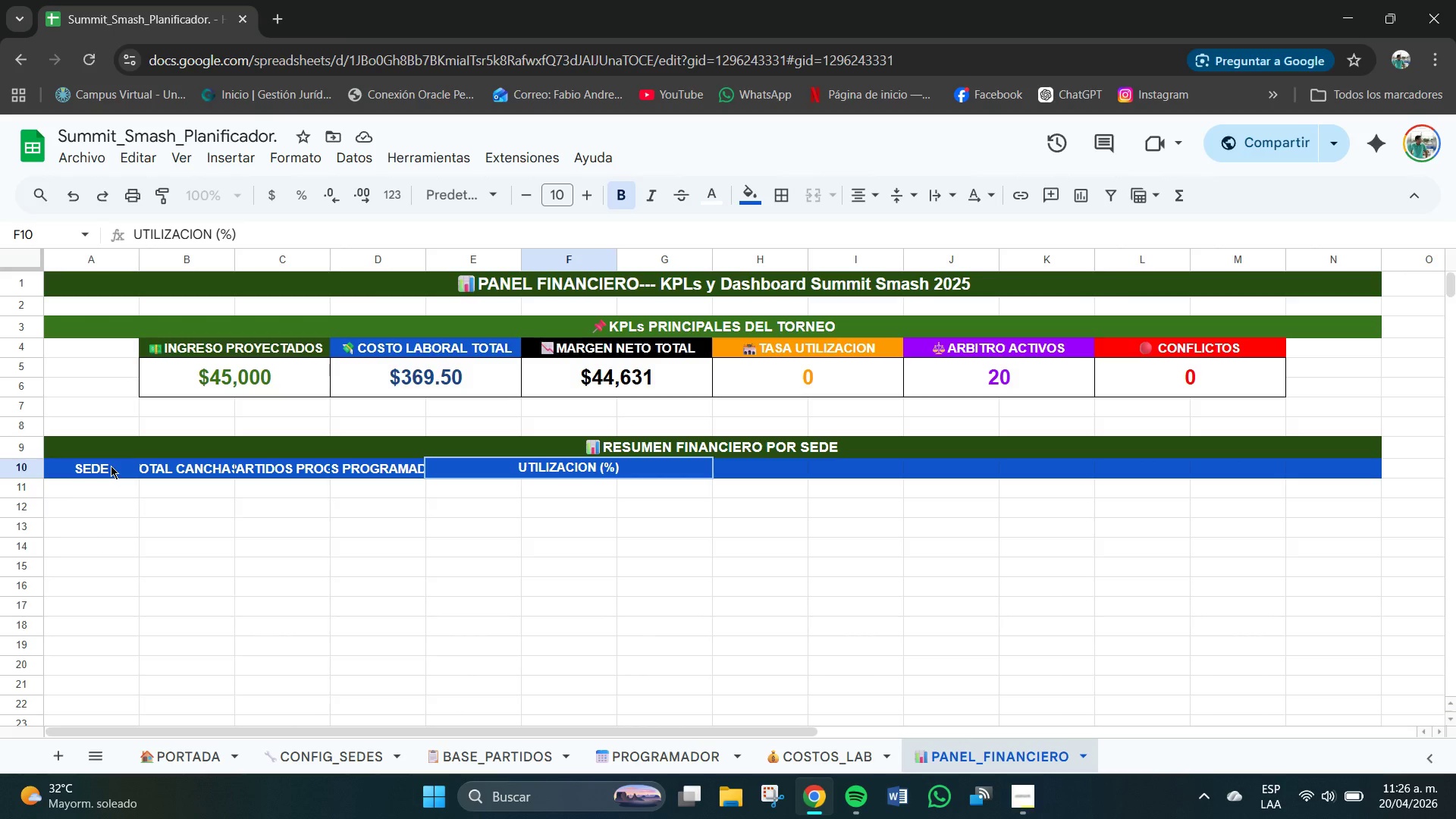 
key(Enter)
 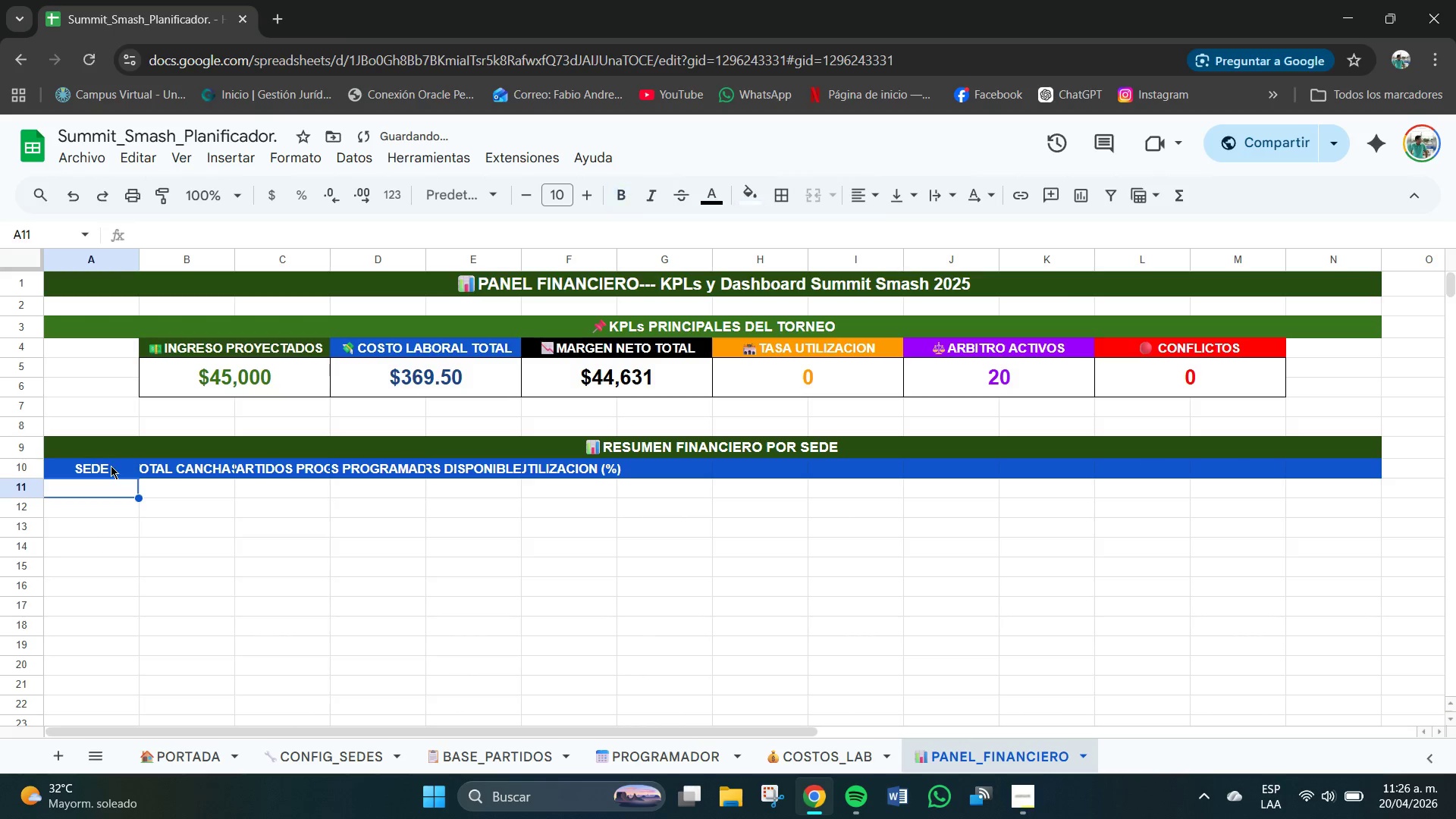 
key(Tab)
 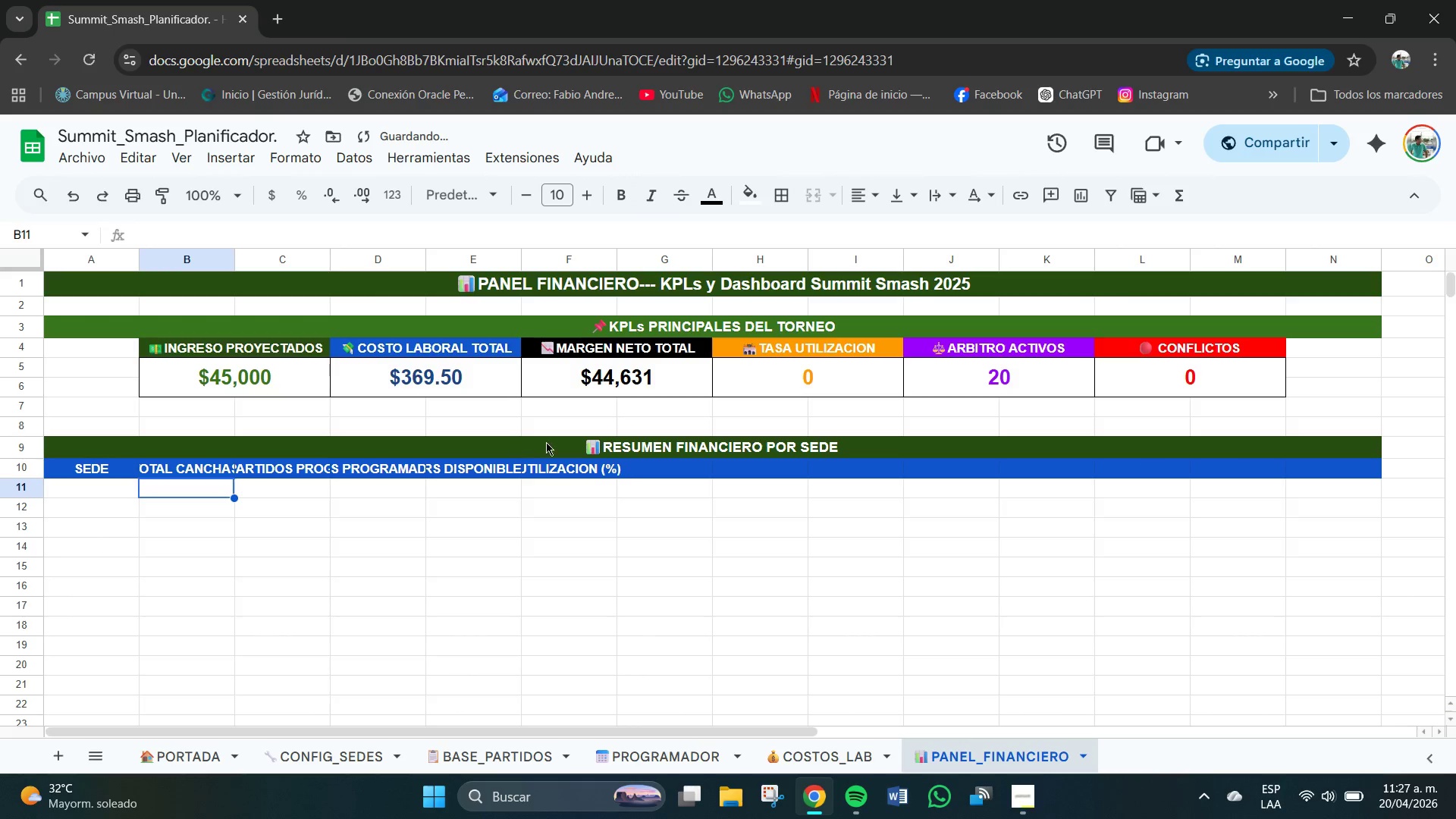 
left_click([643, 476])
 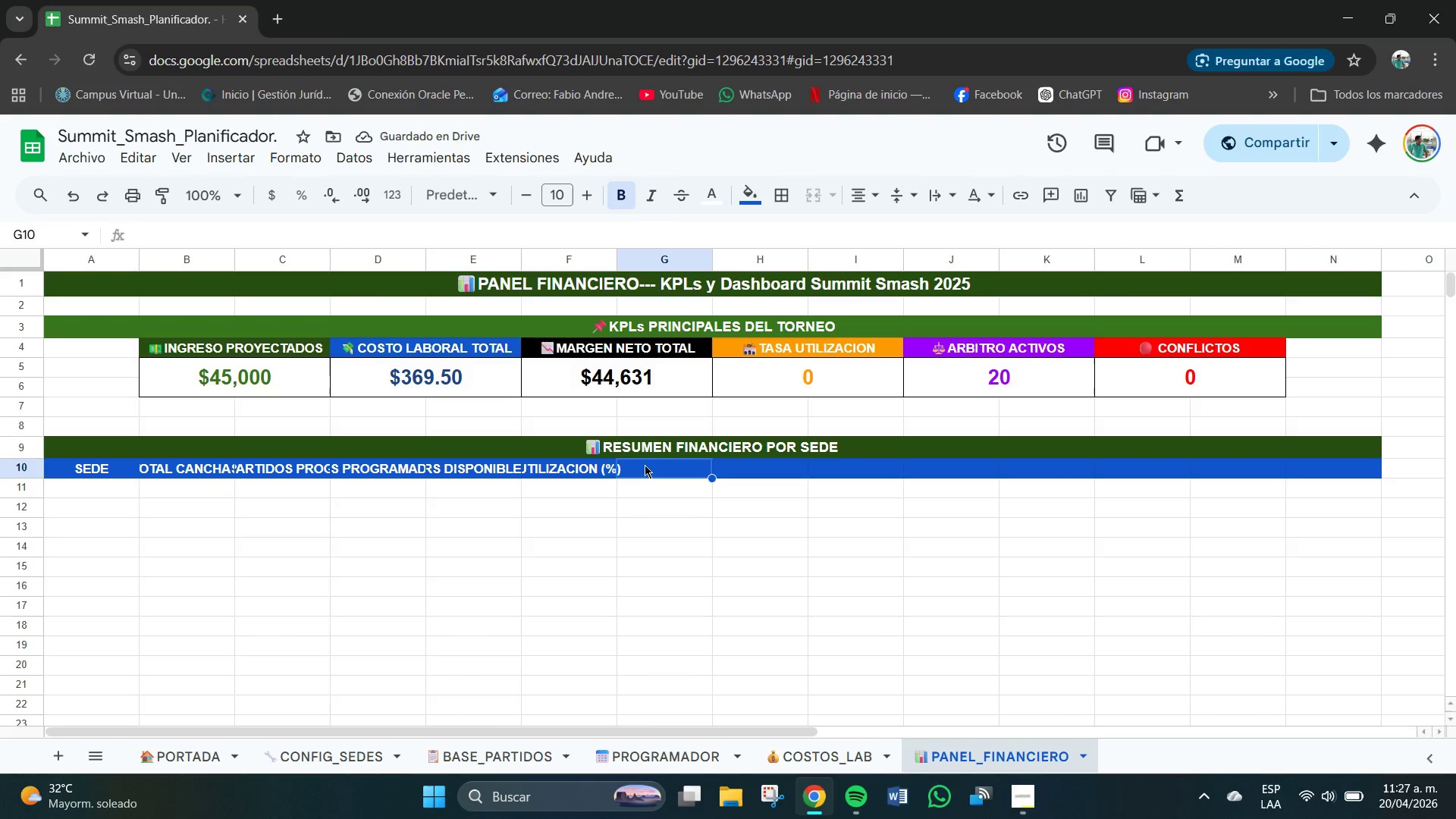 
type(Ingresos)
key(Backspace)
key(Backspace)
key(Backspace)
key(Backspace)
key(Backspace)
type(NGRESOS PROJ. *$()
key(Tab)
 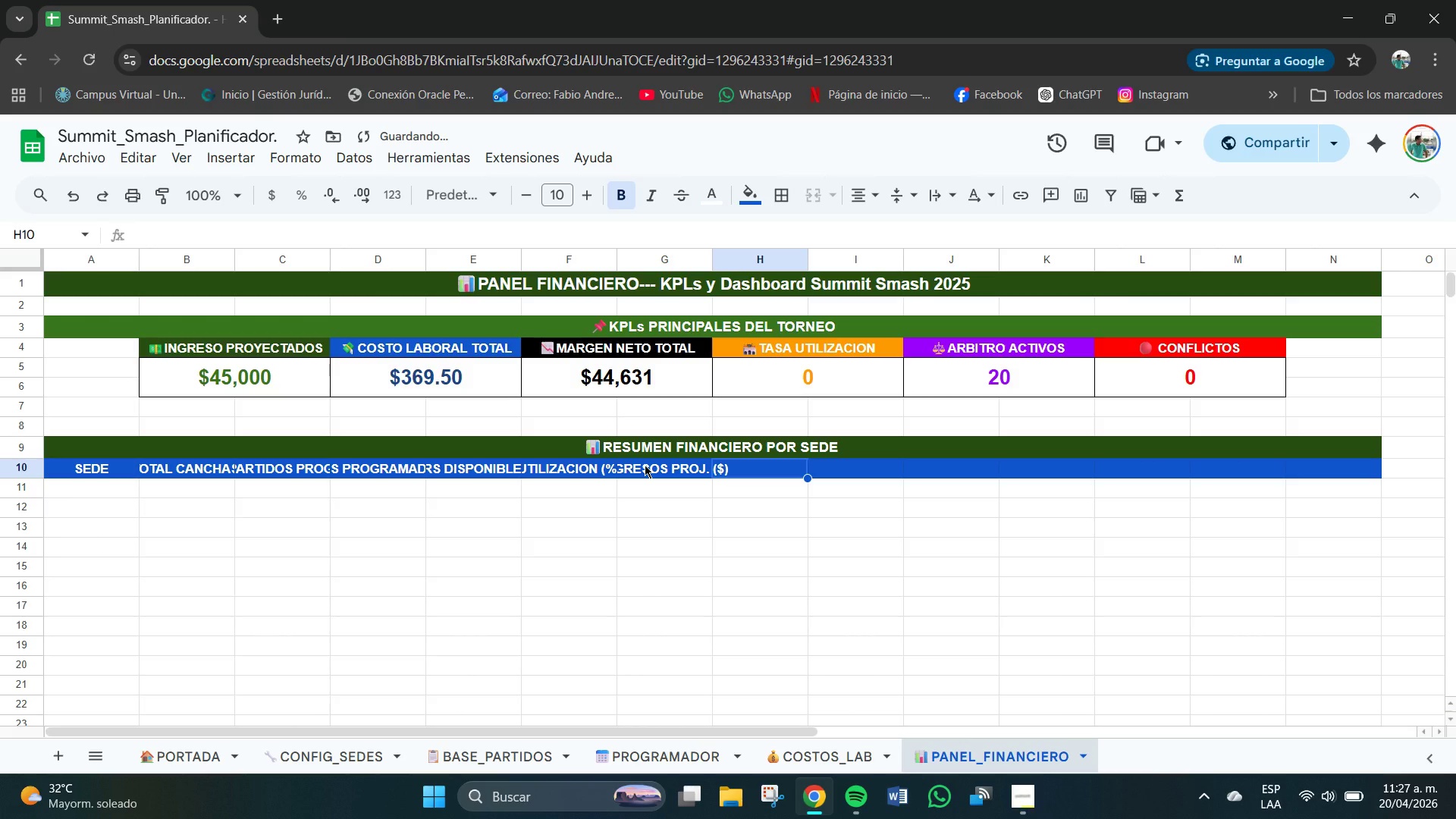 
type(COSTO LAB *$()
key(Tab)
 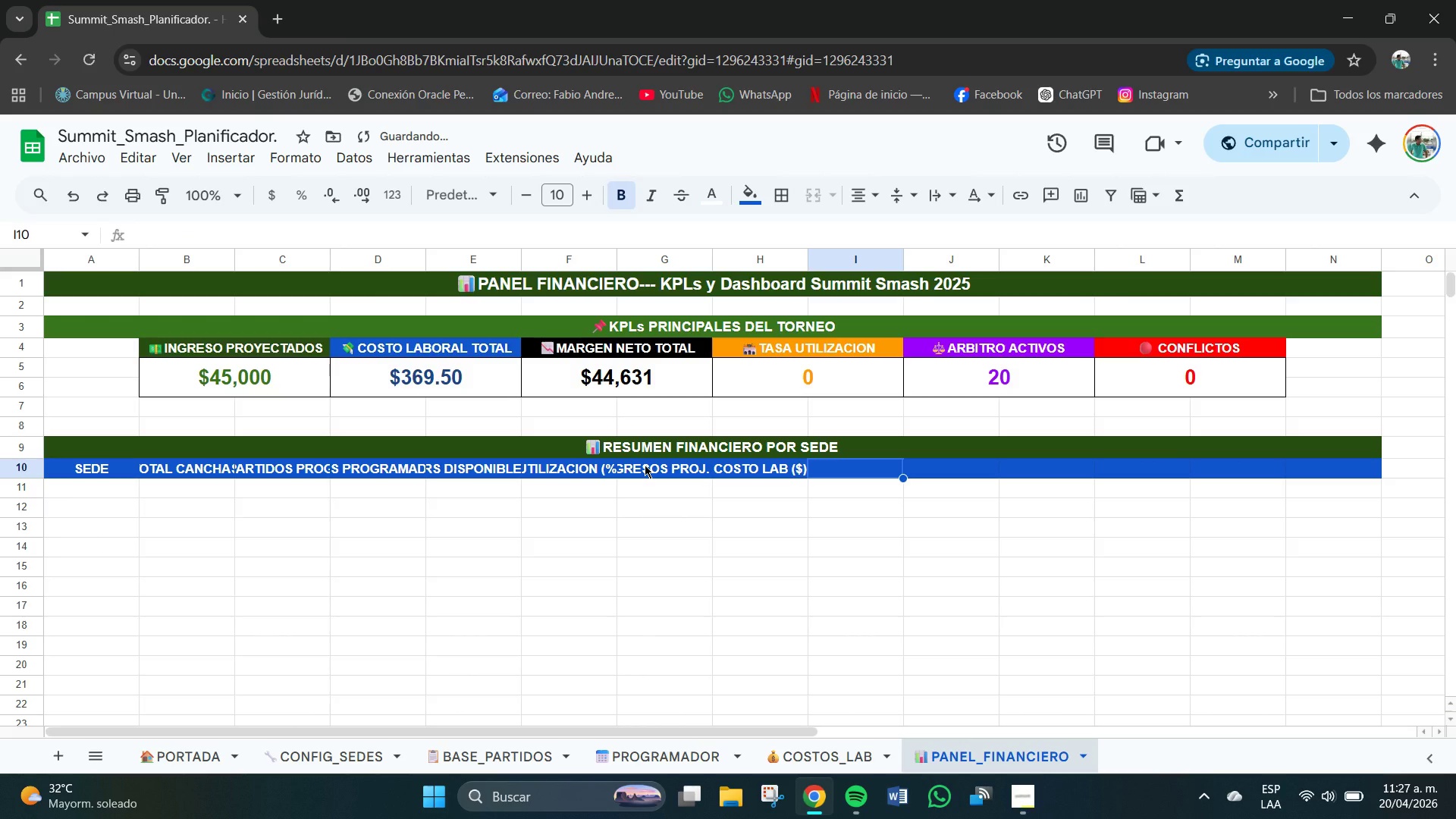 
type(MARE)
key(Backspace)
type(GEN NETO *$()
key(Tab)
 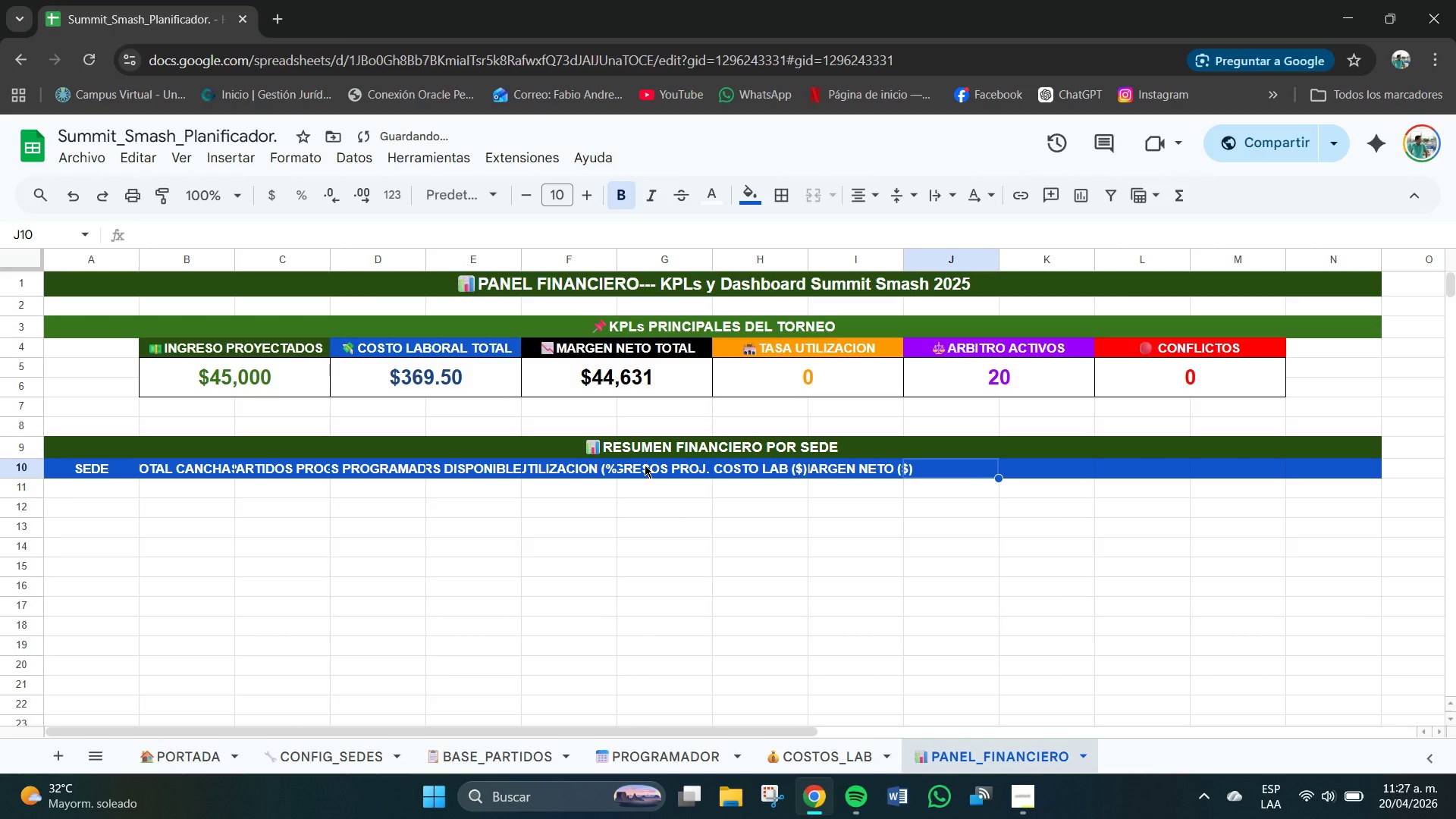 
wait(7.59)
 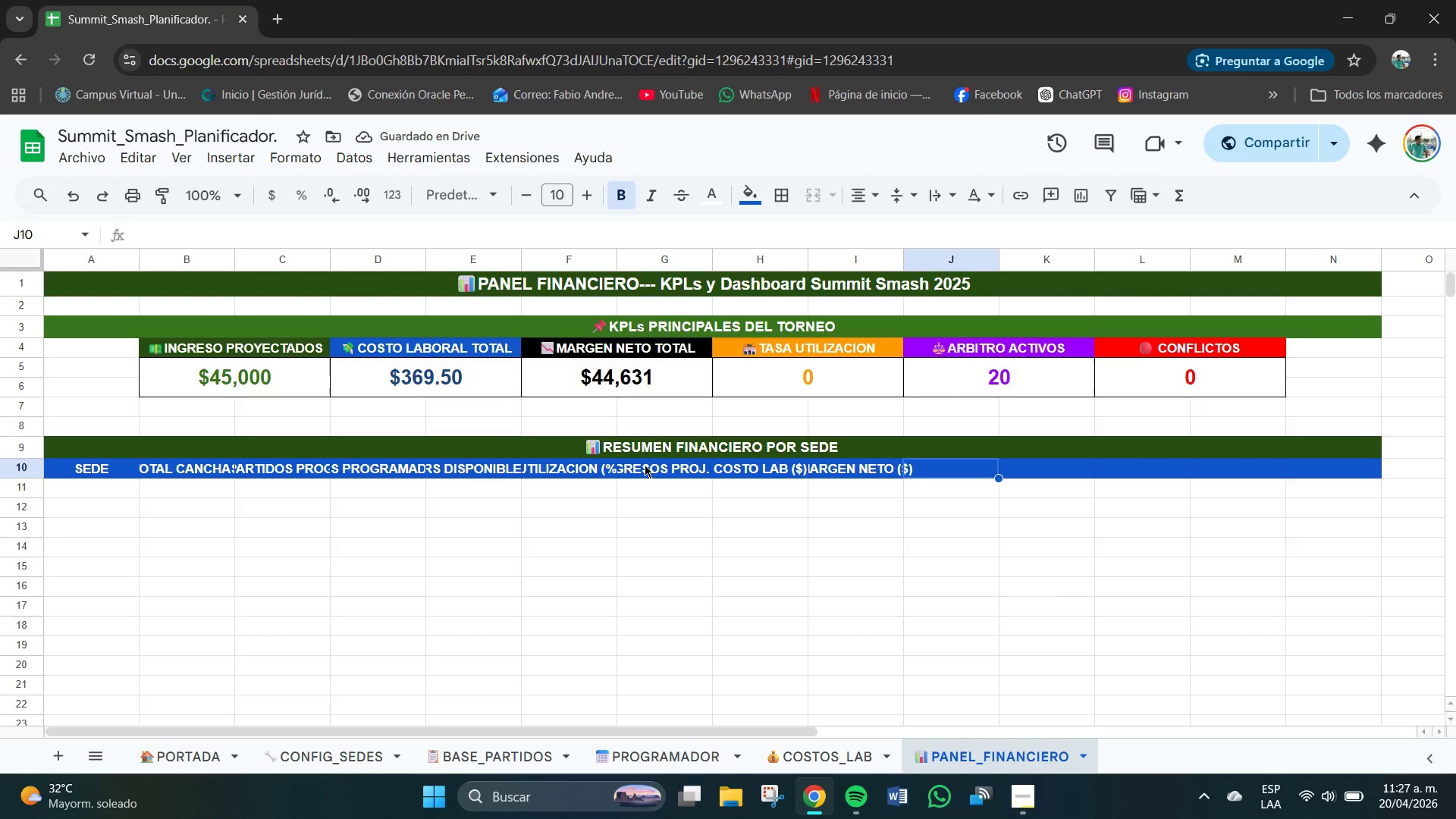 
type(MARFGE)
key(Backspace)
key(Backspace)
key(Backspace)
type(E)
key(Backspace)
type(GEN *5()
 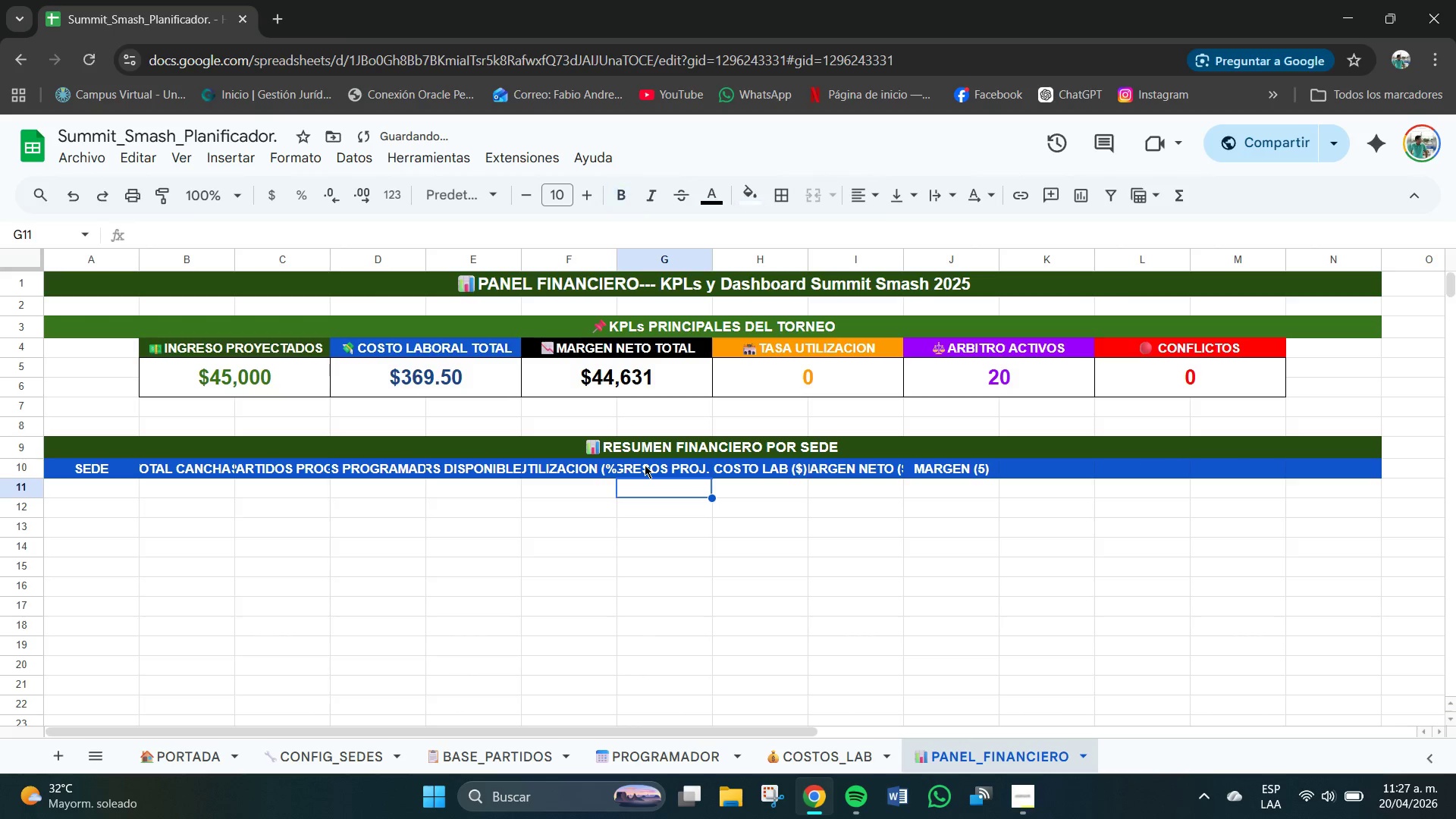 
 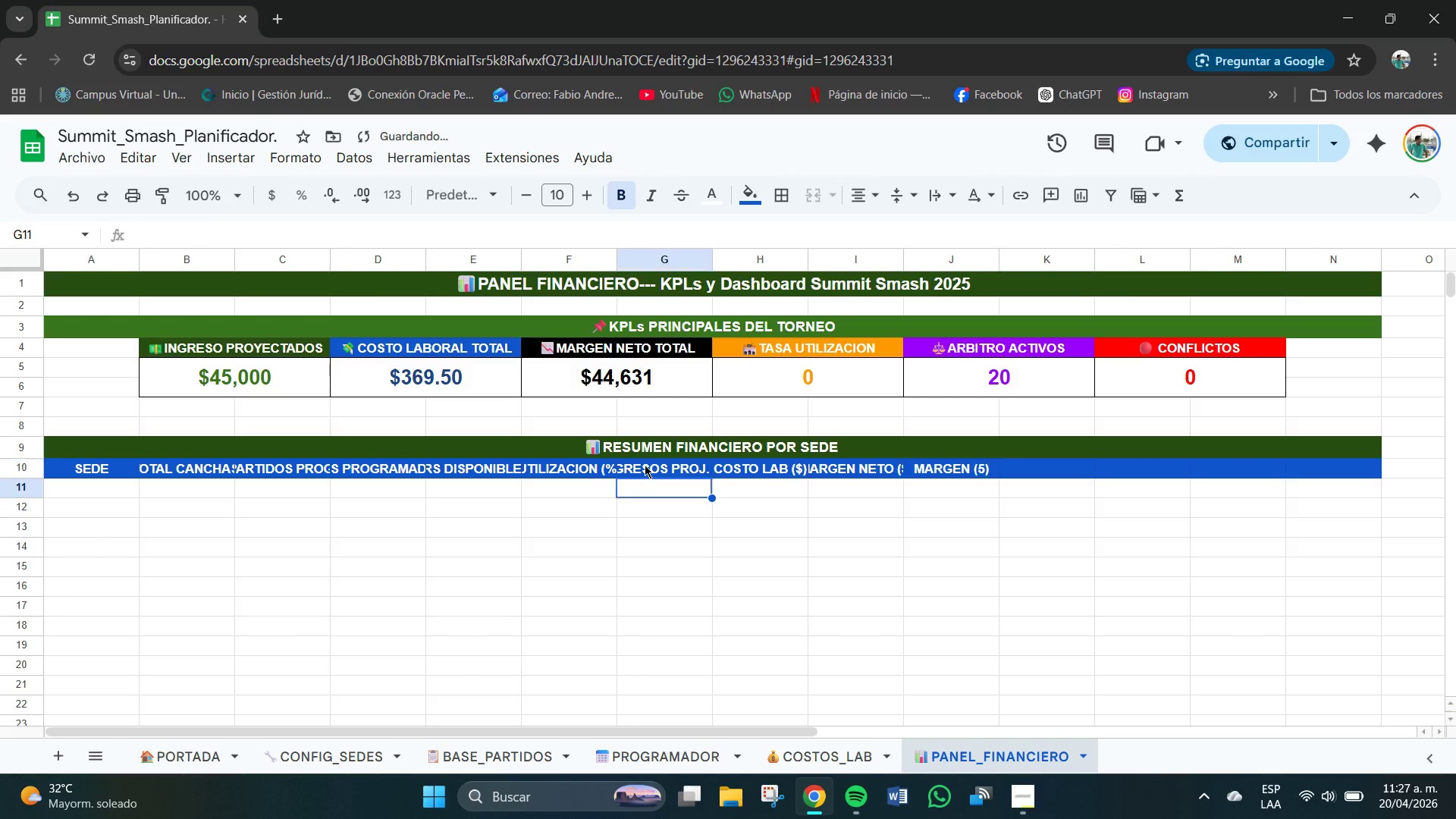 
key(Enter)
 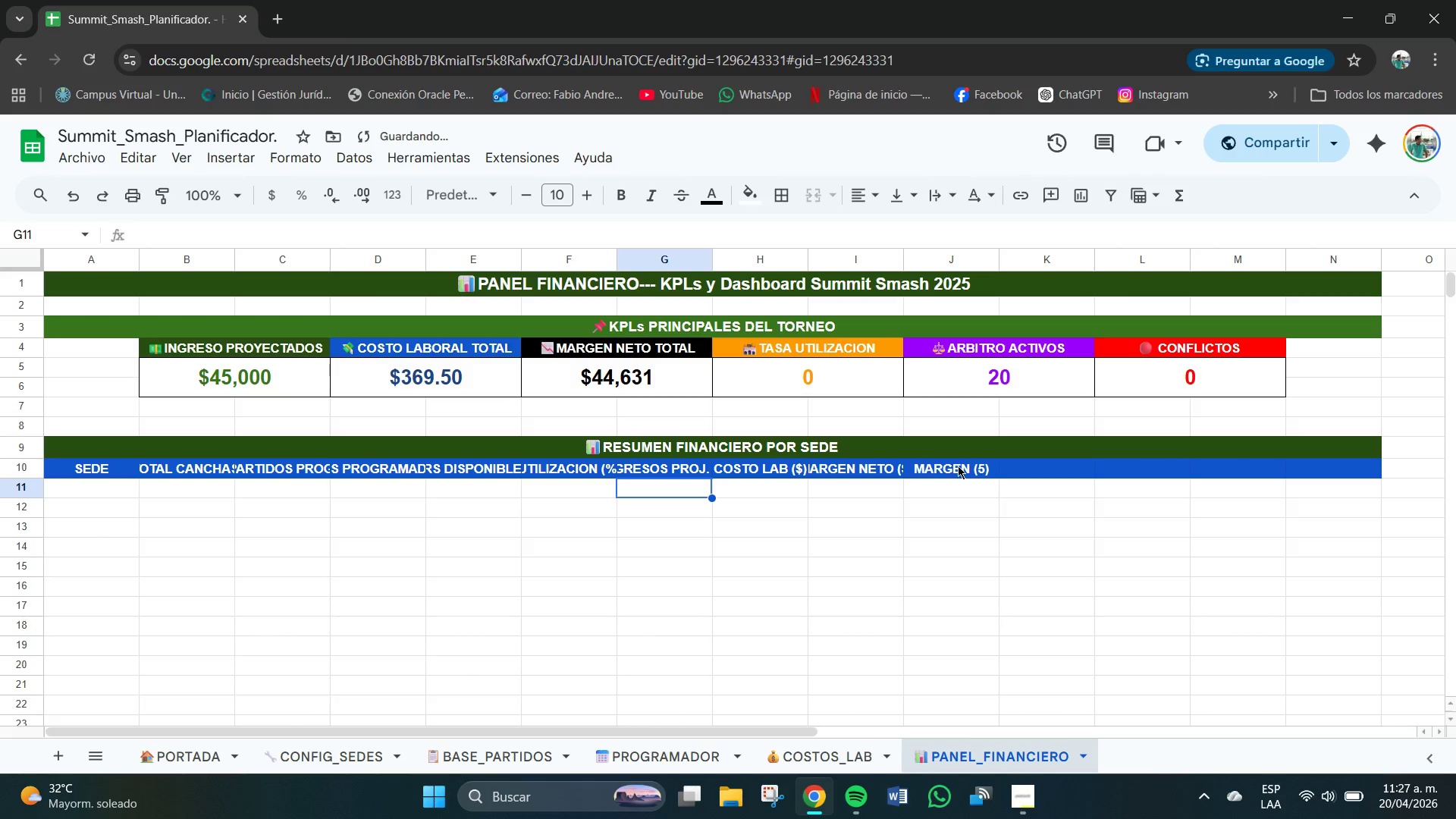 
double_click([986, 467])
 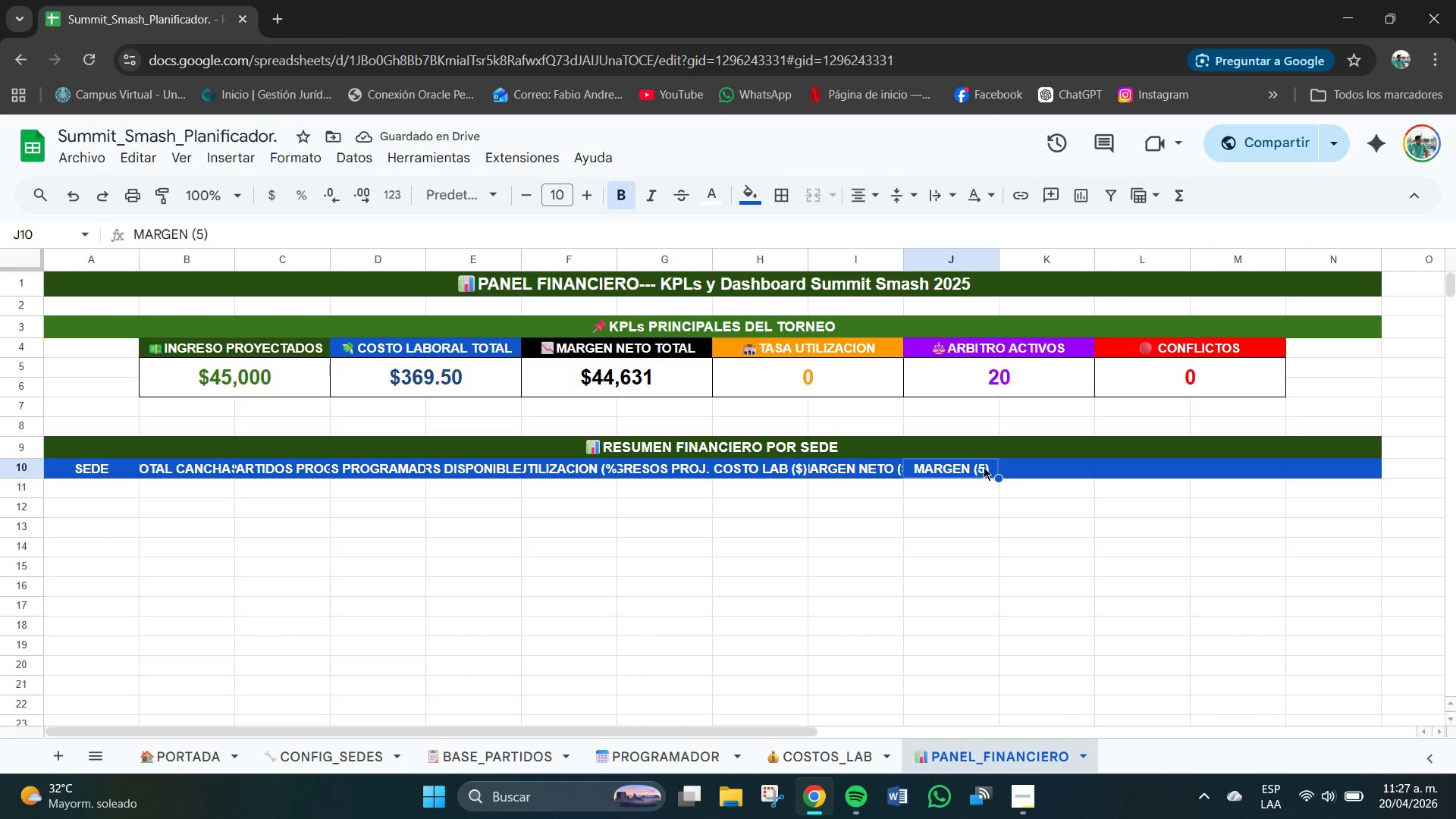 
triple_click([984, 467])
 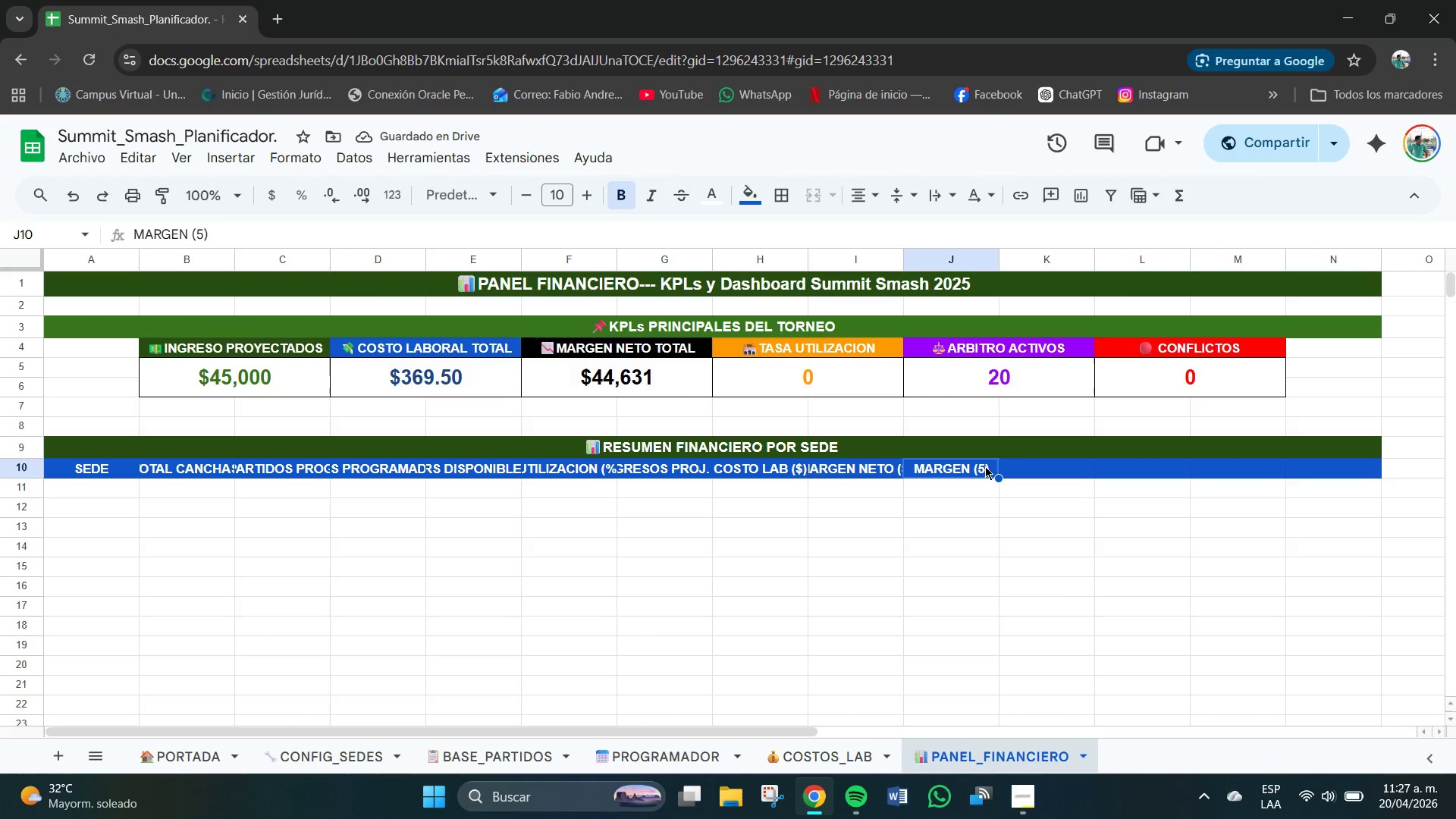 
double_click([985, 466])
 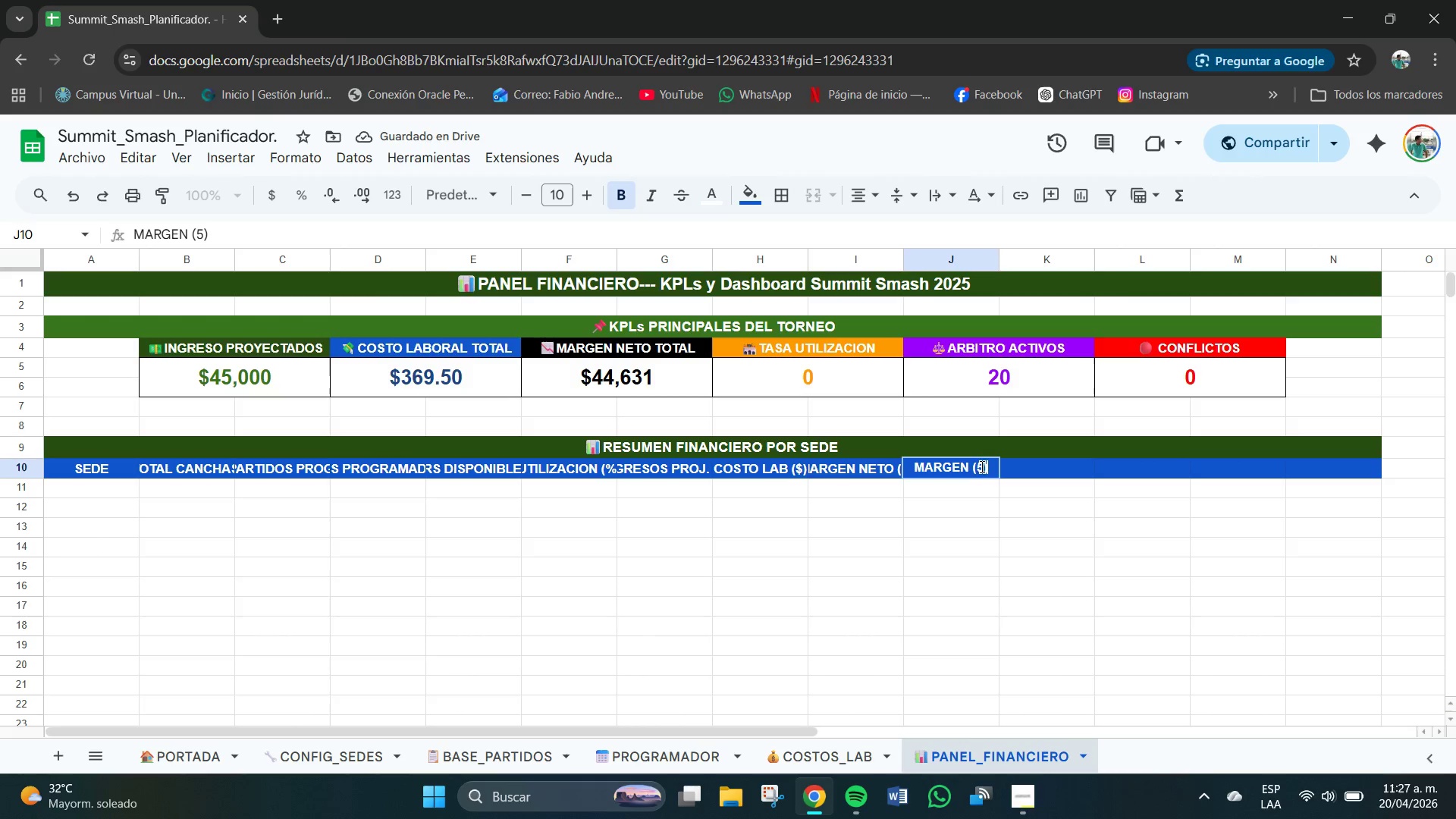 
left_click([982, 467])
 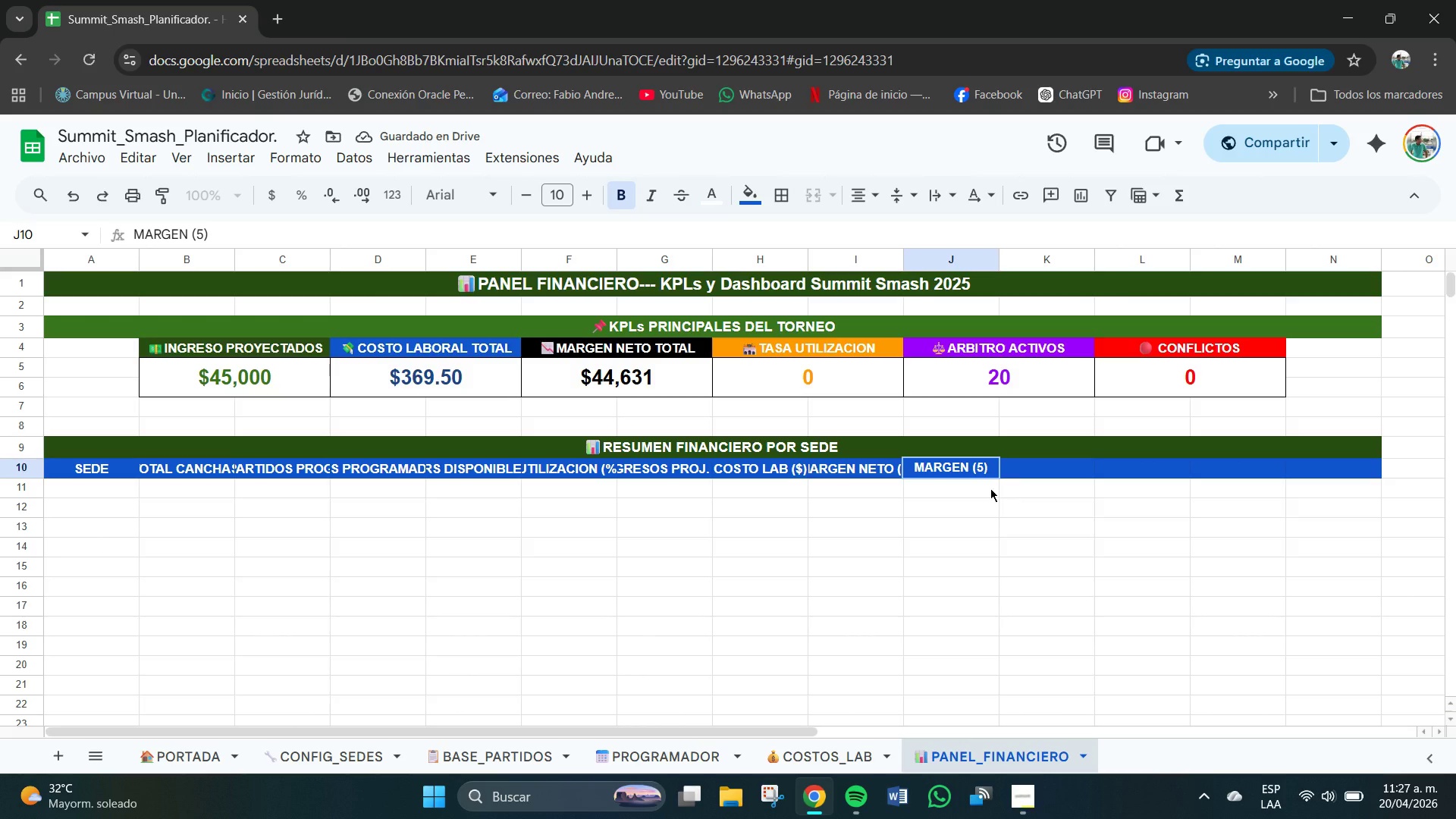 
key(Backspace)
 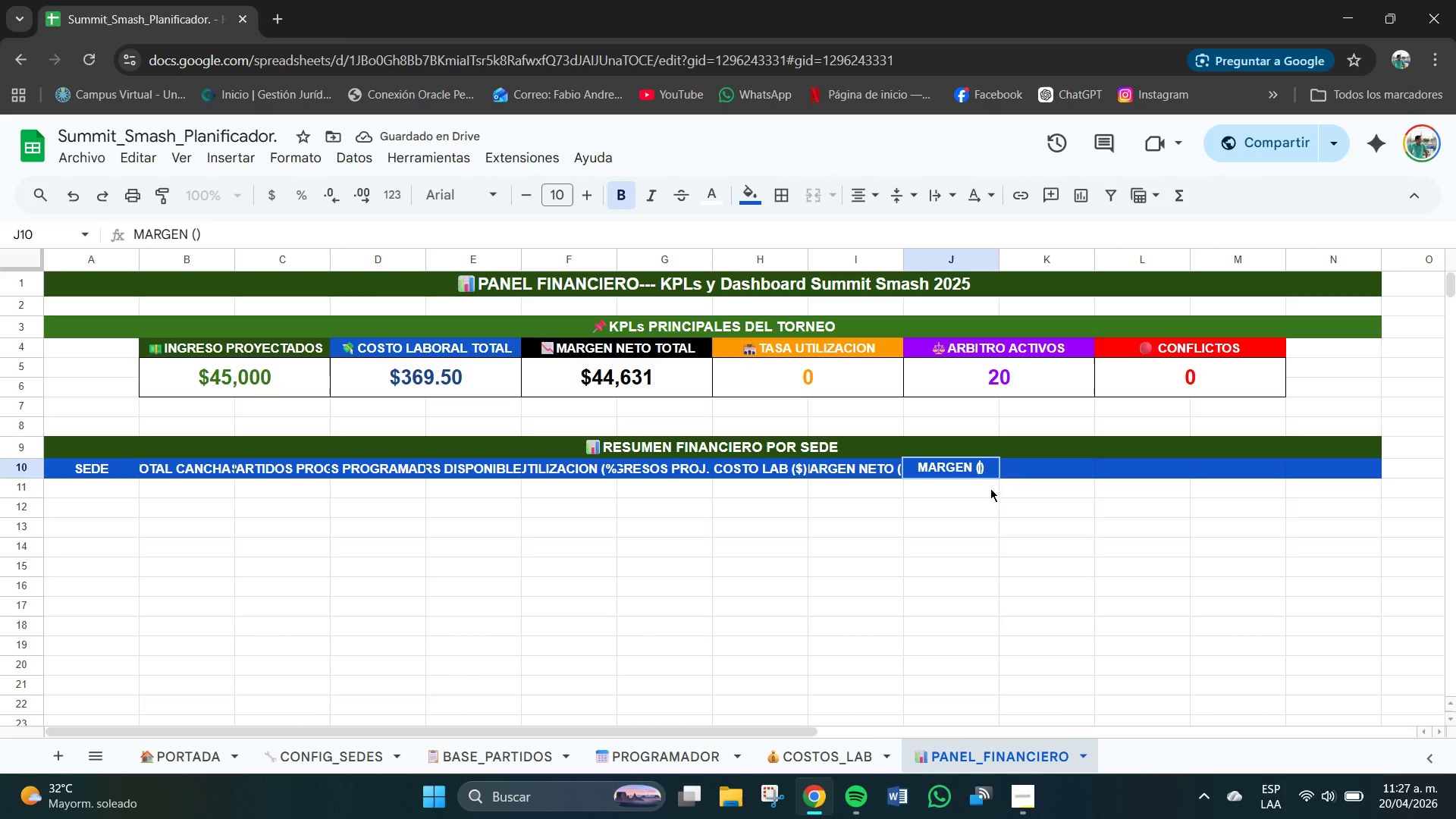 
key(Shift+5)
 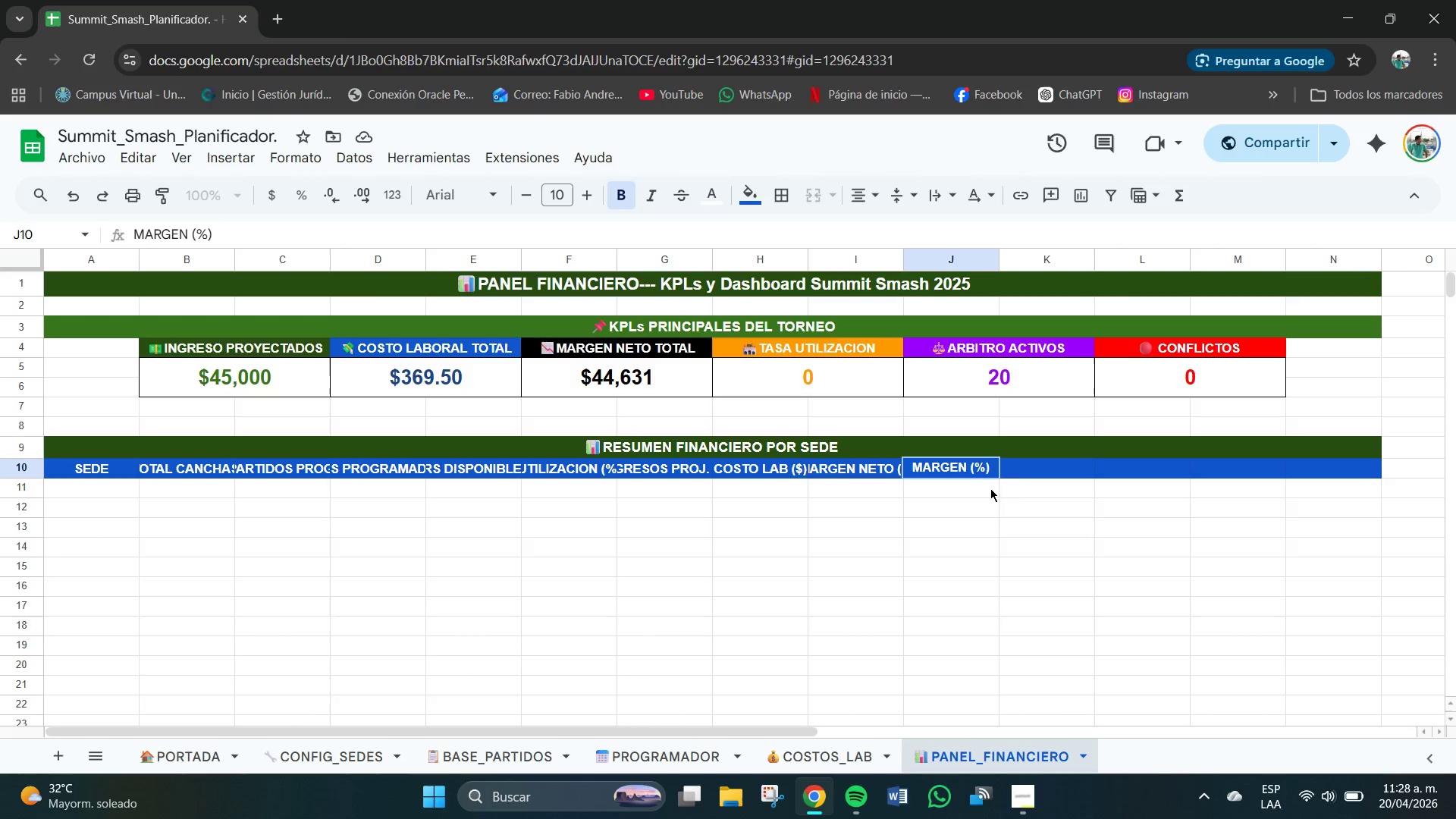 
key(Tab)
 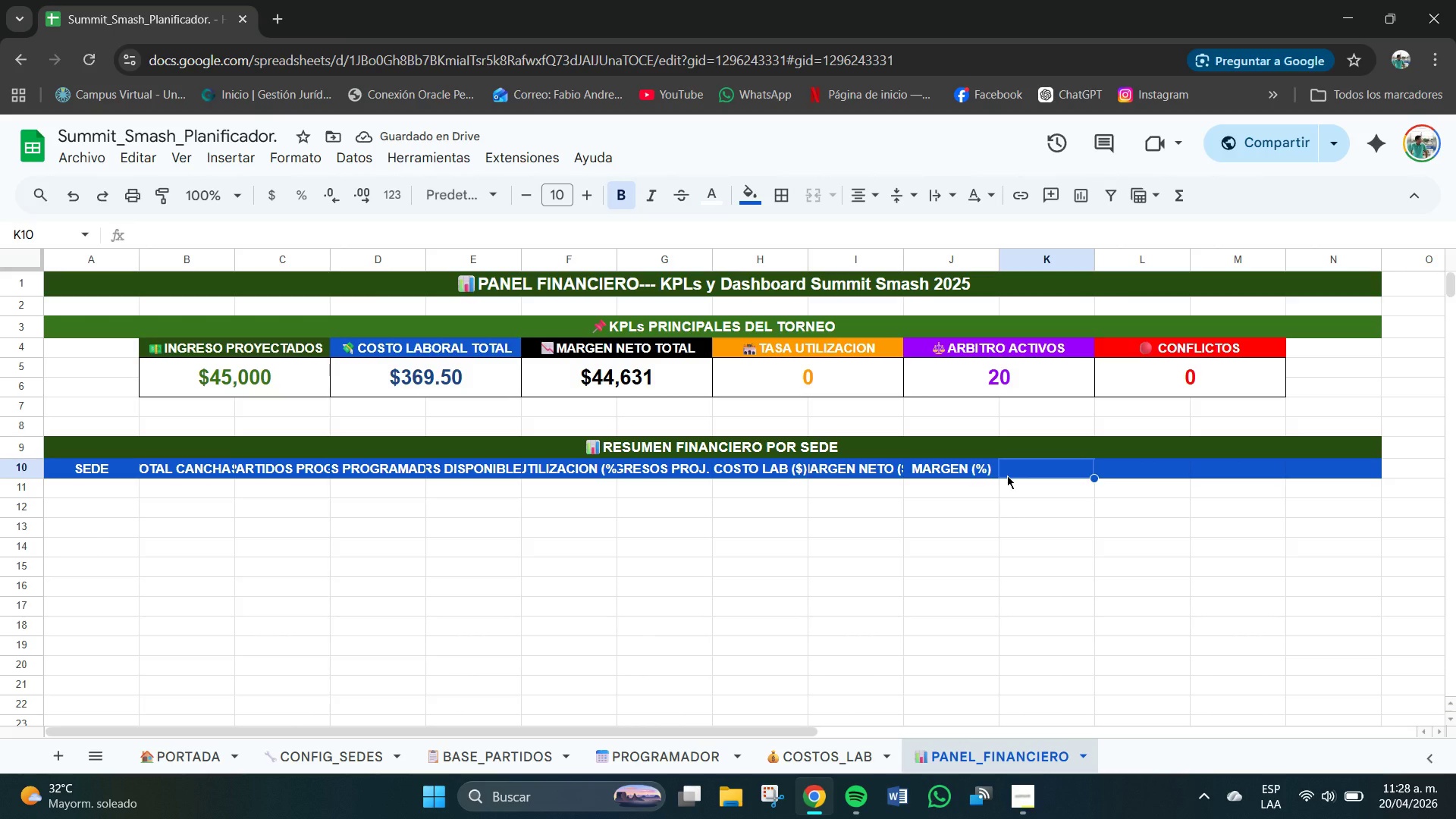 
type(PRESUPUET)
key(Backspace)
type(STO *$()
key(Tab)
 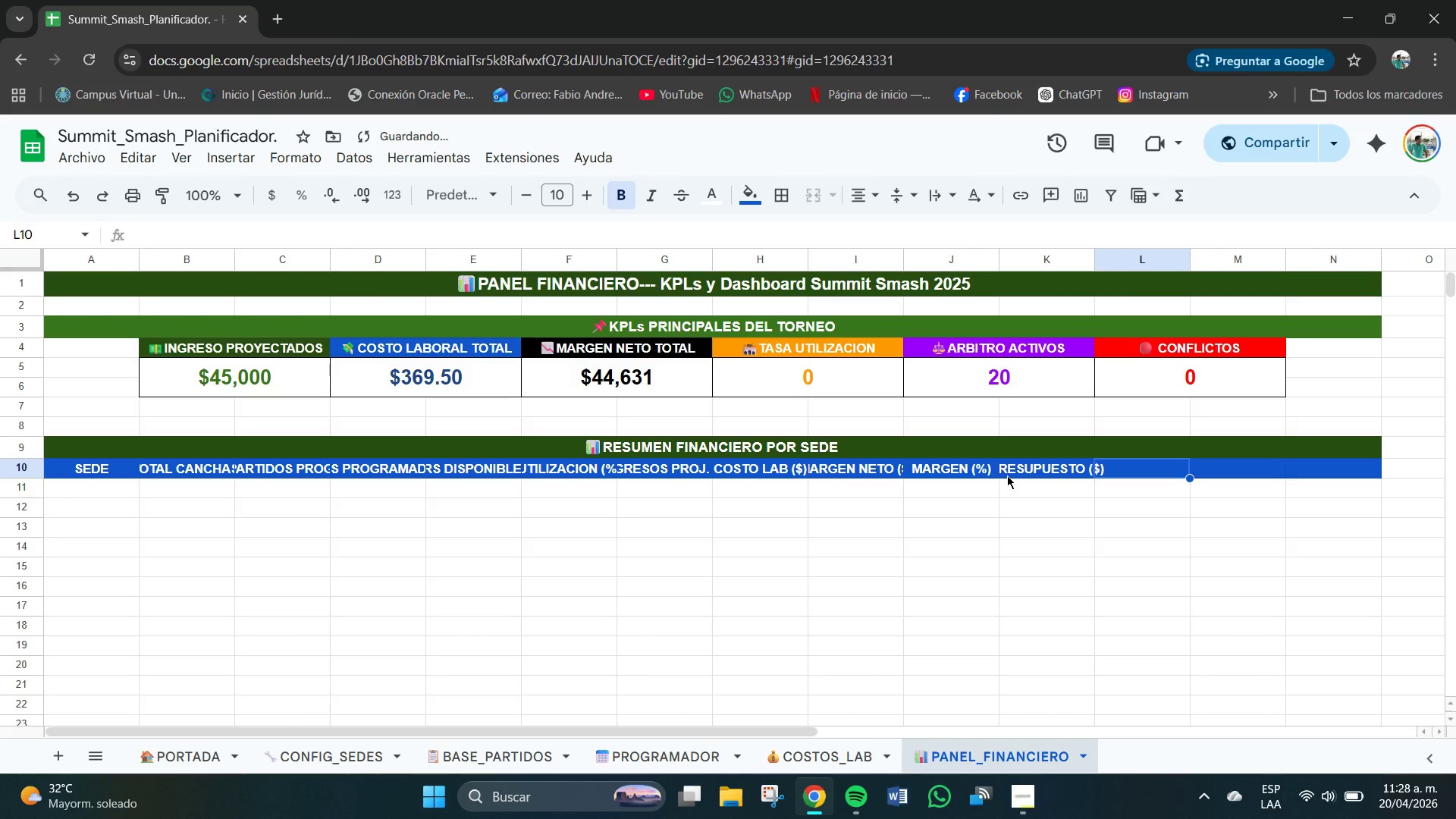 
type(USO PRESUP)
key(Backspace)
key(Backspace)
key(Backspace)
type(SUP. *%()
key(Tab)
 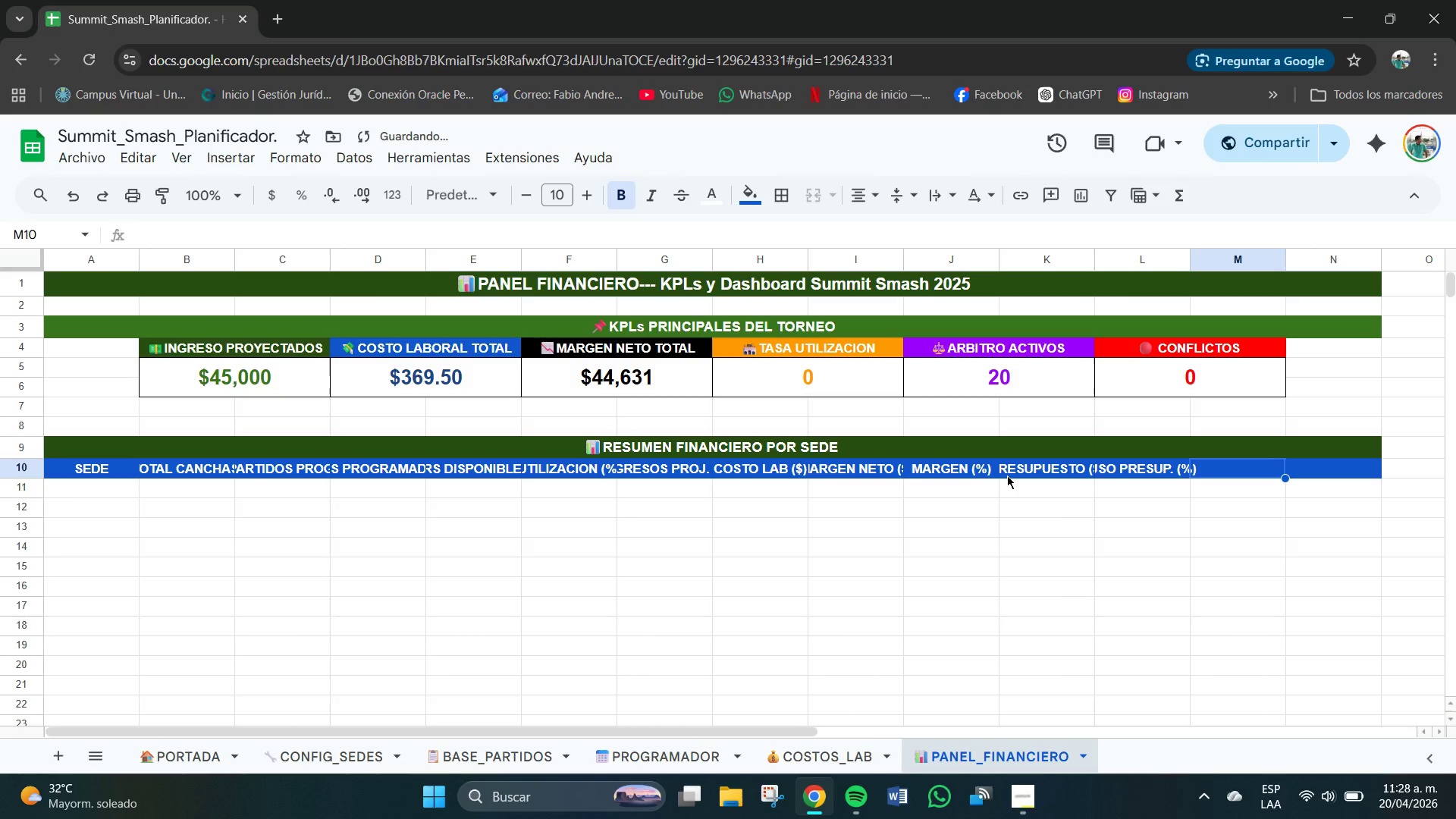 
type(ESTADO)
key(Tab)
type(INDICE FIN)
key(Backspace)
key(Backspace)
key(Backspace)
type(EFICIENCIA)
 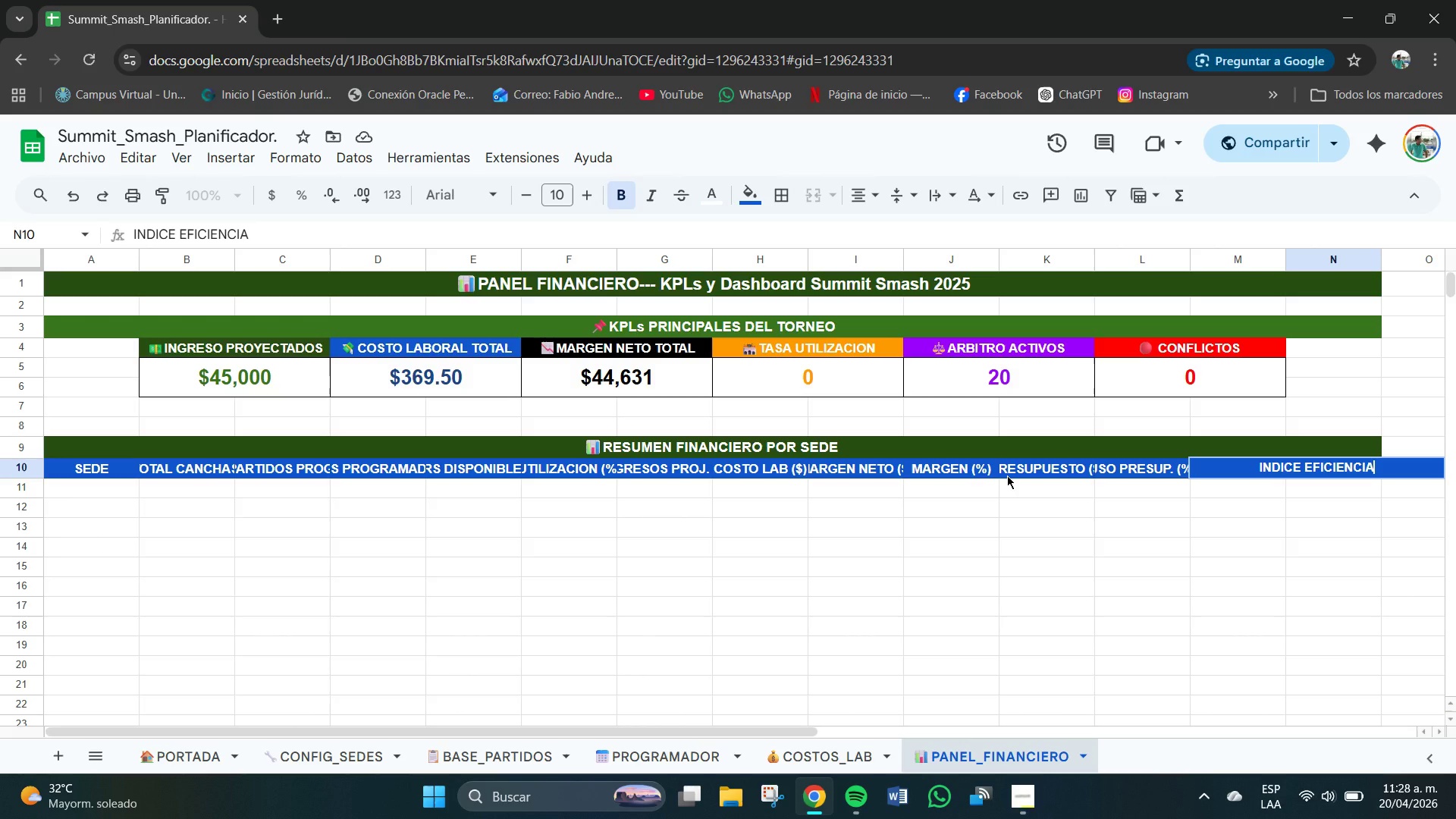 
wait(10.73)
 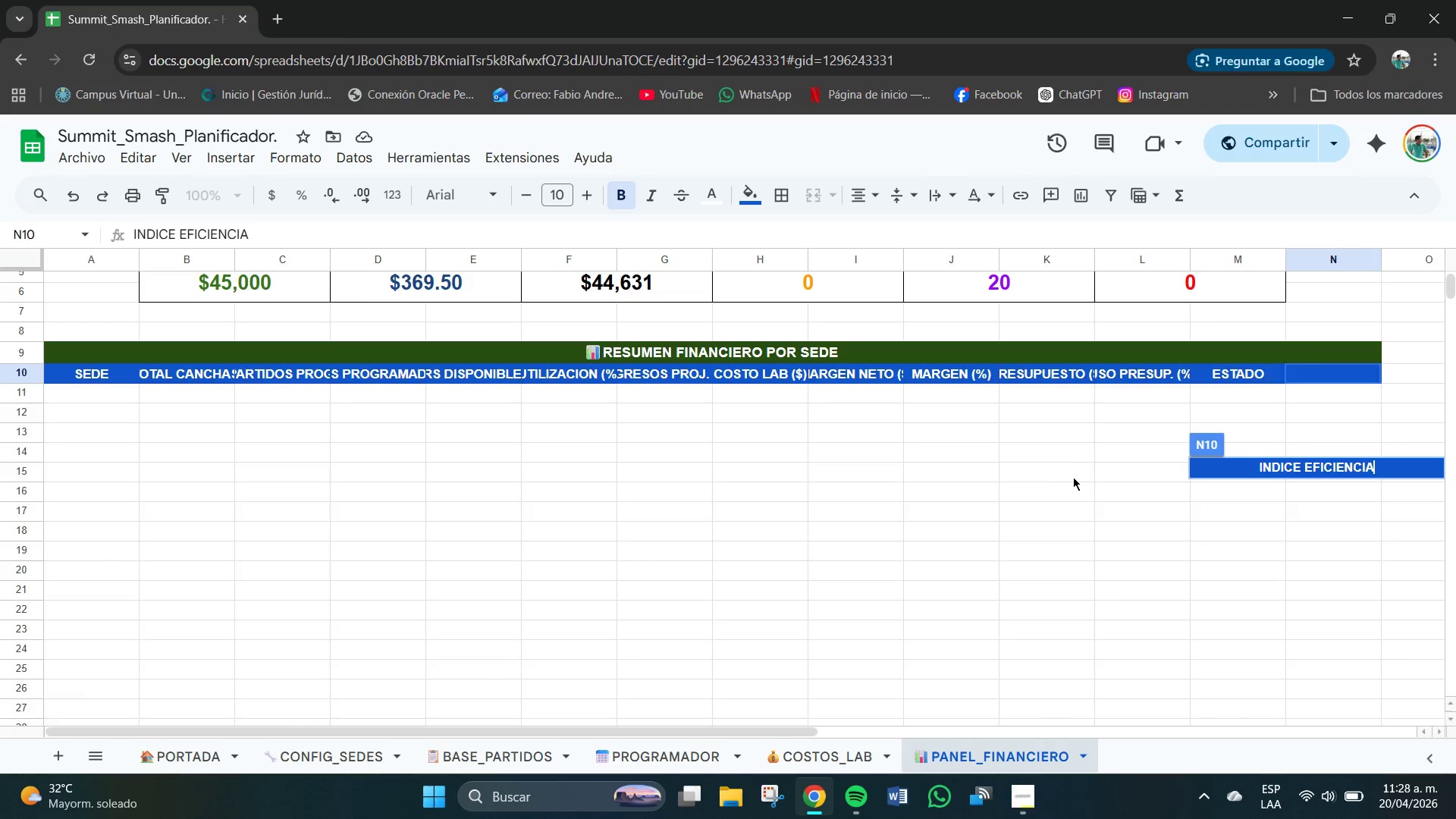 
left_click([1075, 477])
 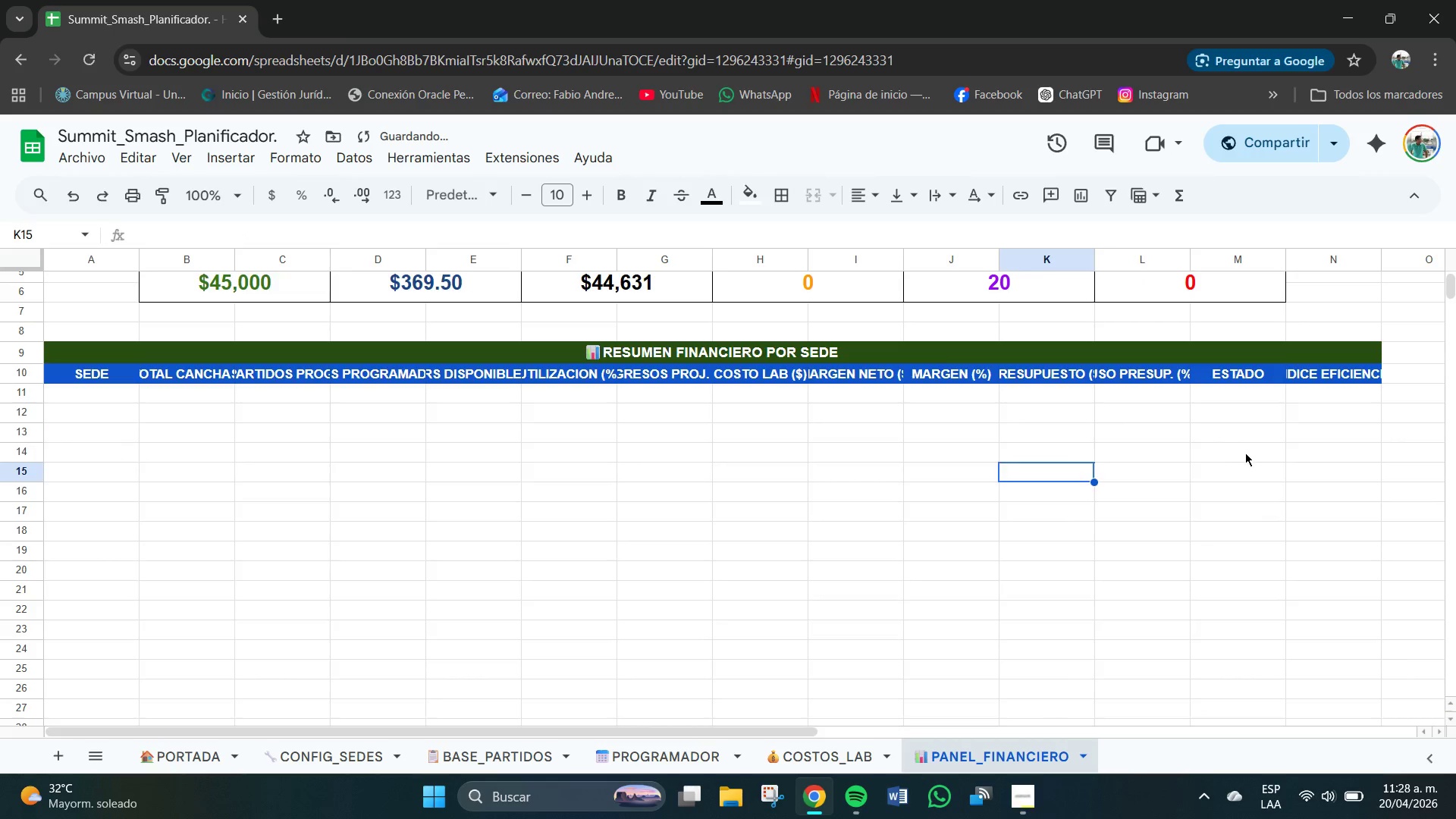 
scroll: coordinate [1006, 492], scroll_direction: down, amount: 1.0
 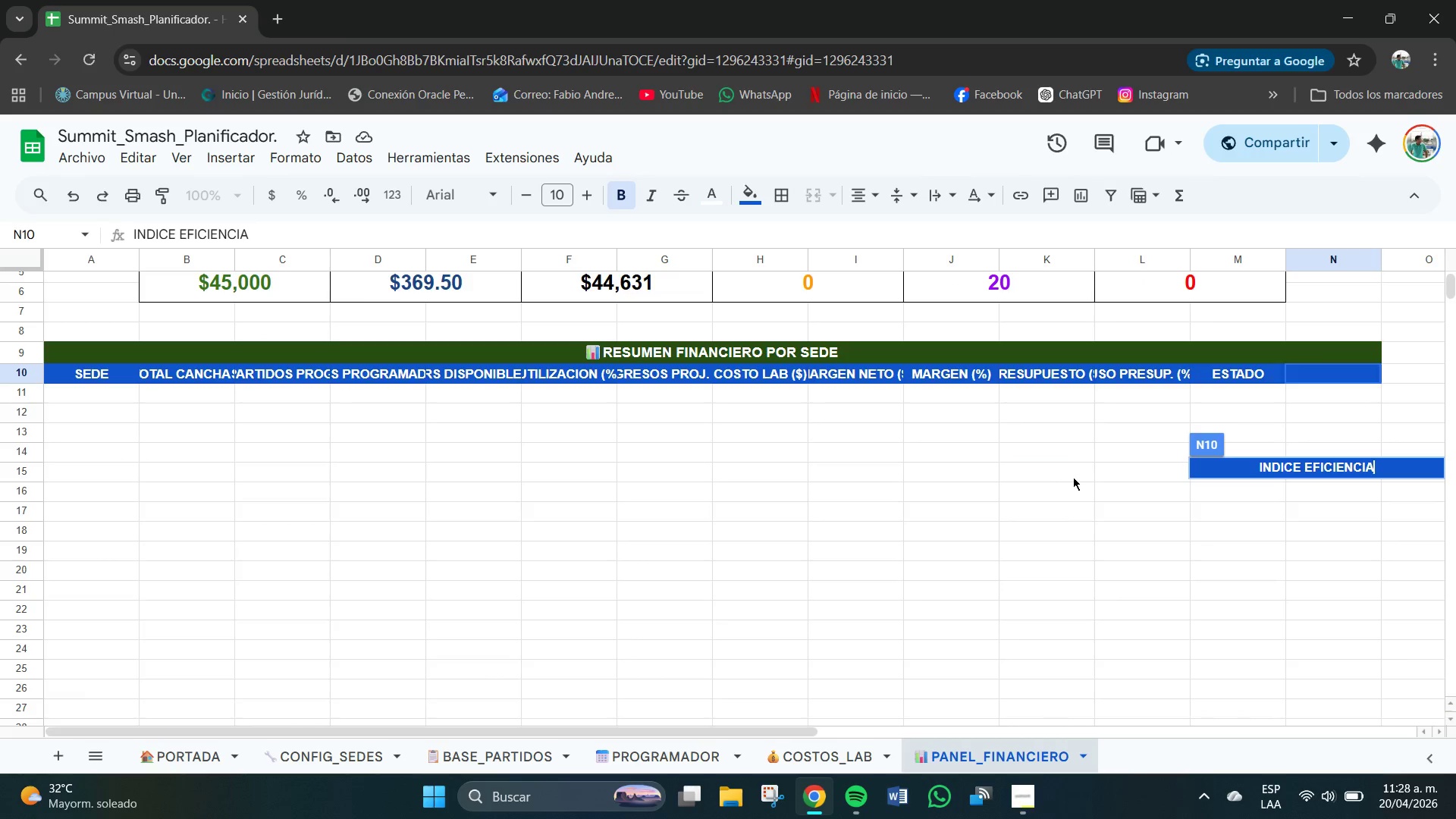 
scroll: coordinate [1245, 453], scroll_direction: up, amount: 1.0
 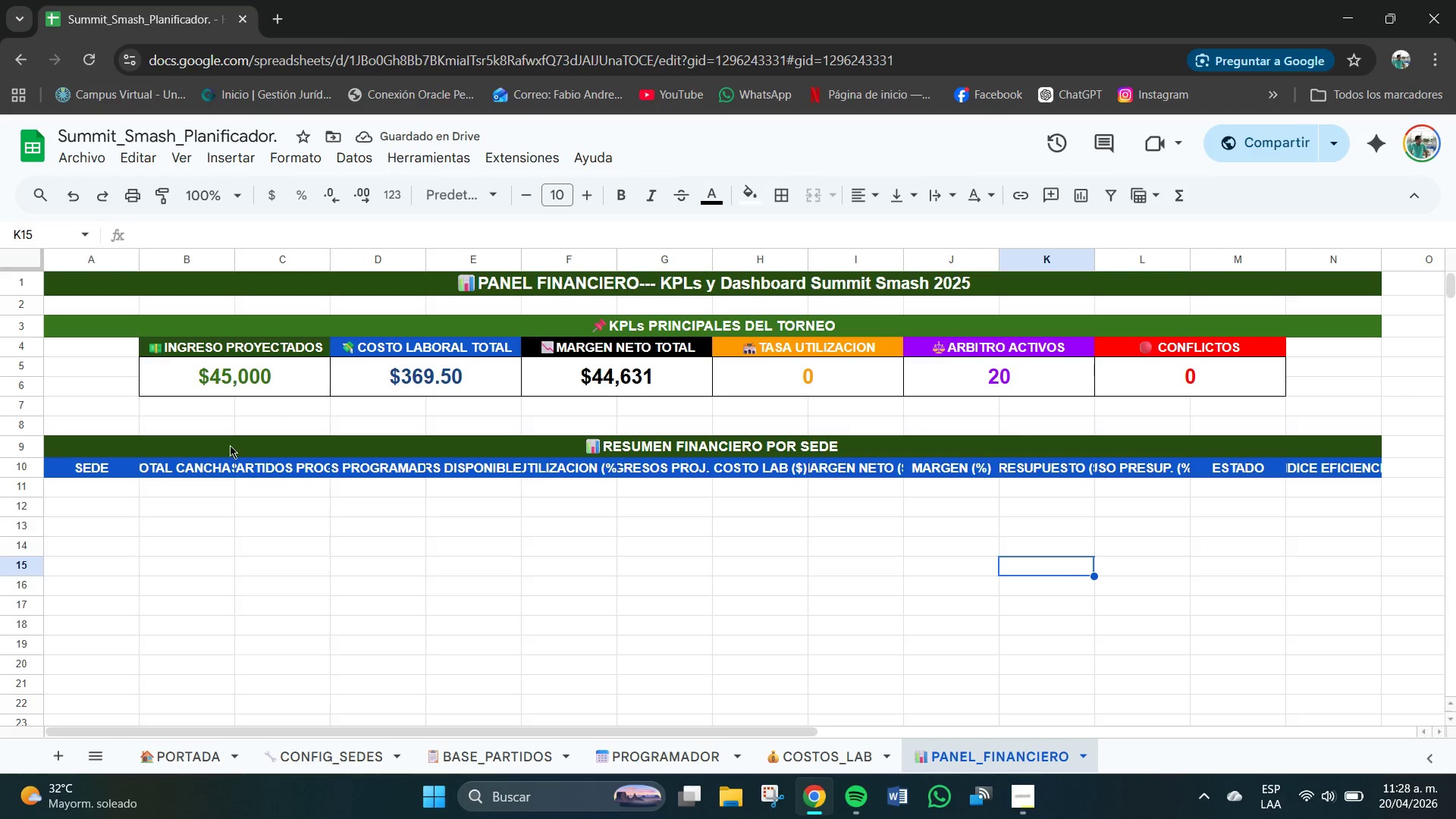 
left_click_drag(start_coordinate=[234, 251], to_coordinate=[246, 253])
 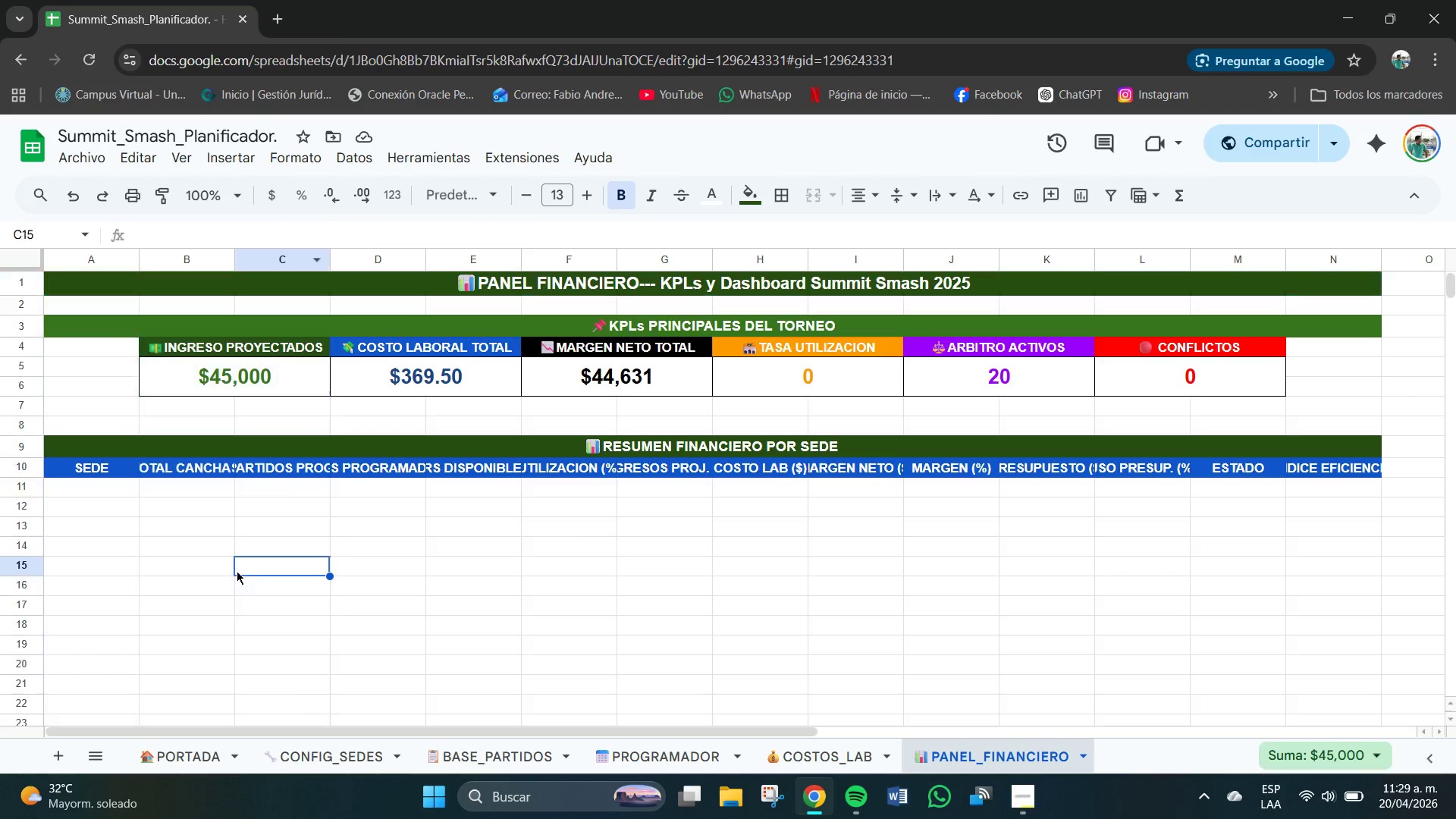 
left_click([237, 571])
 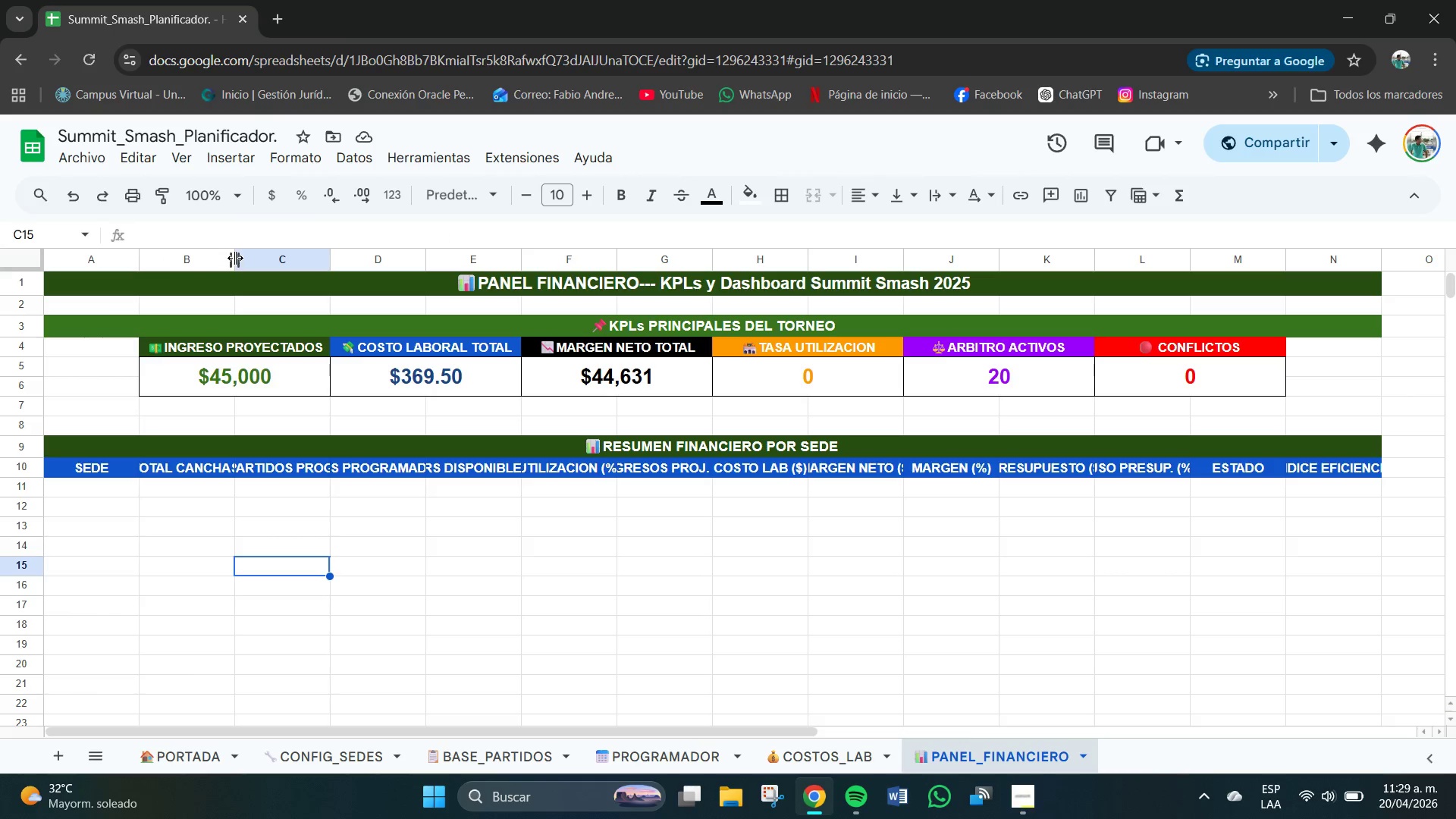 
left_click_drag(start_coordinate=[234, 257], to_coordinate=[280, 267])
 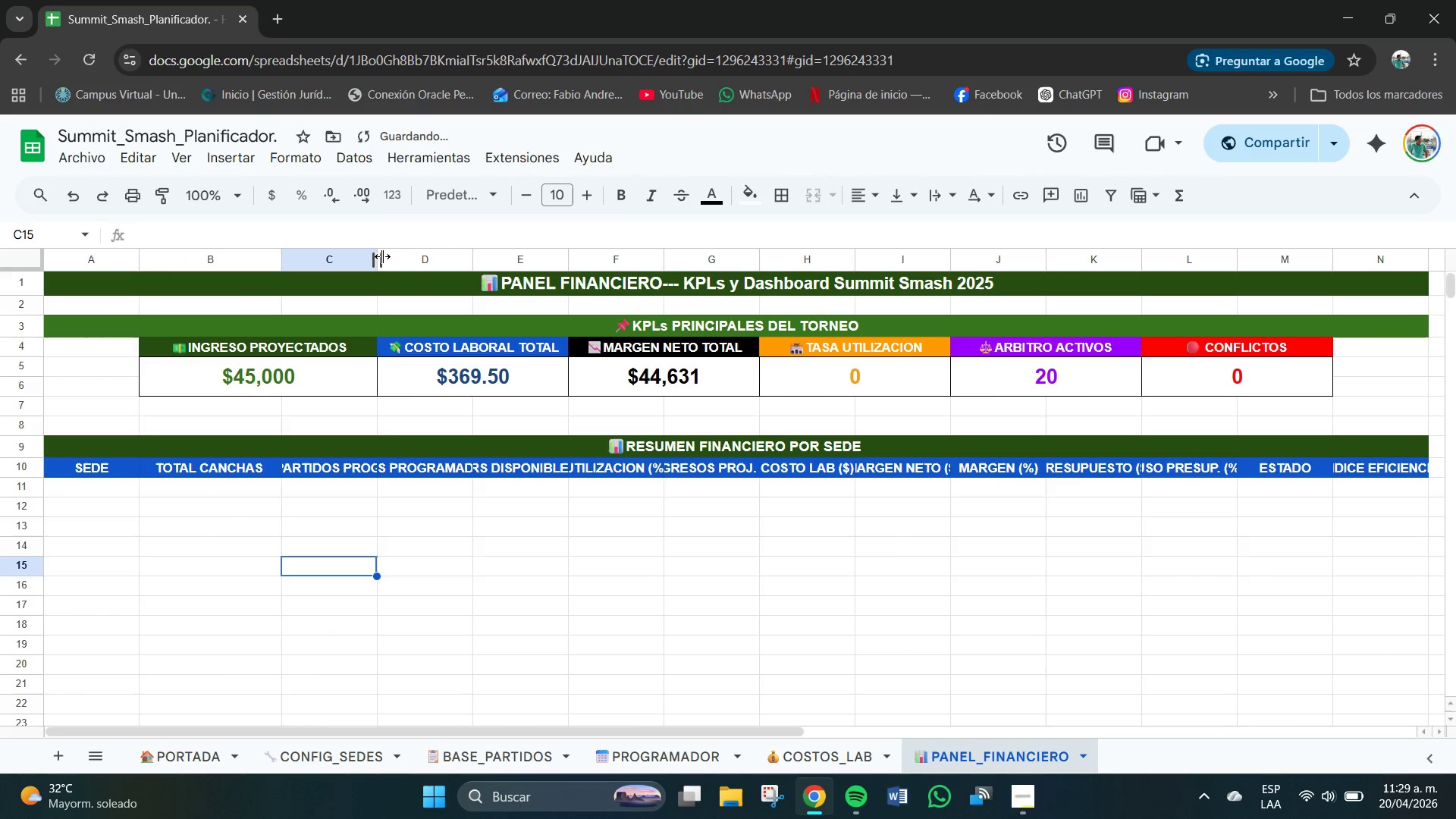 
left_click_drag(start_coordinate=[378, 256], to_coordinate=[424, 262])
 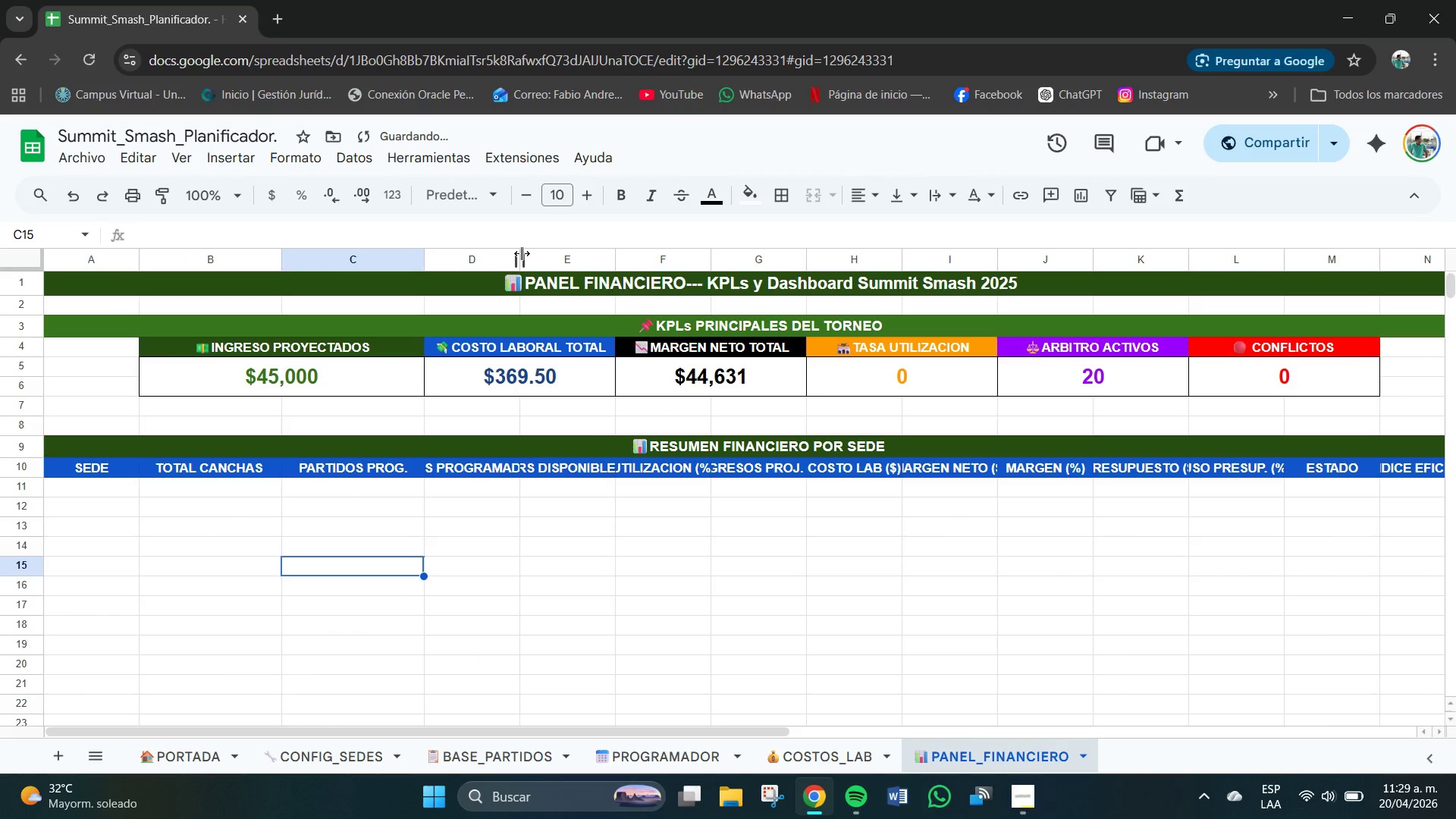 
left_click_drag(start_coordinate=[516, 259], to_coordinate=[545, 263])
 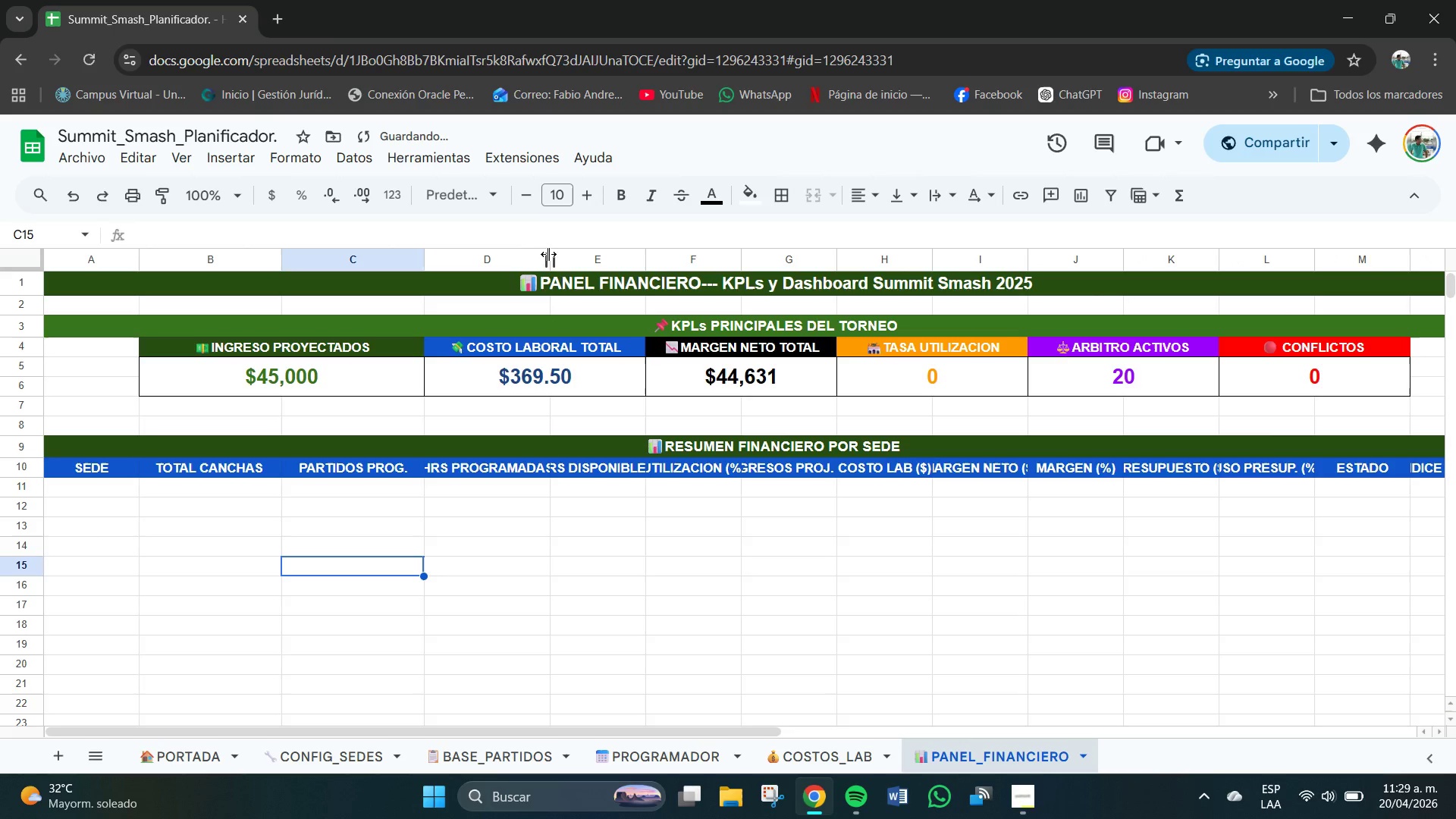 
left_click_drag(start_coordinate=[552, 260], to_coordinate=[568, 265])
 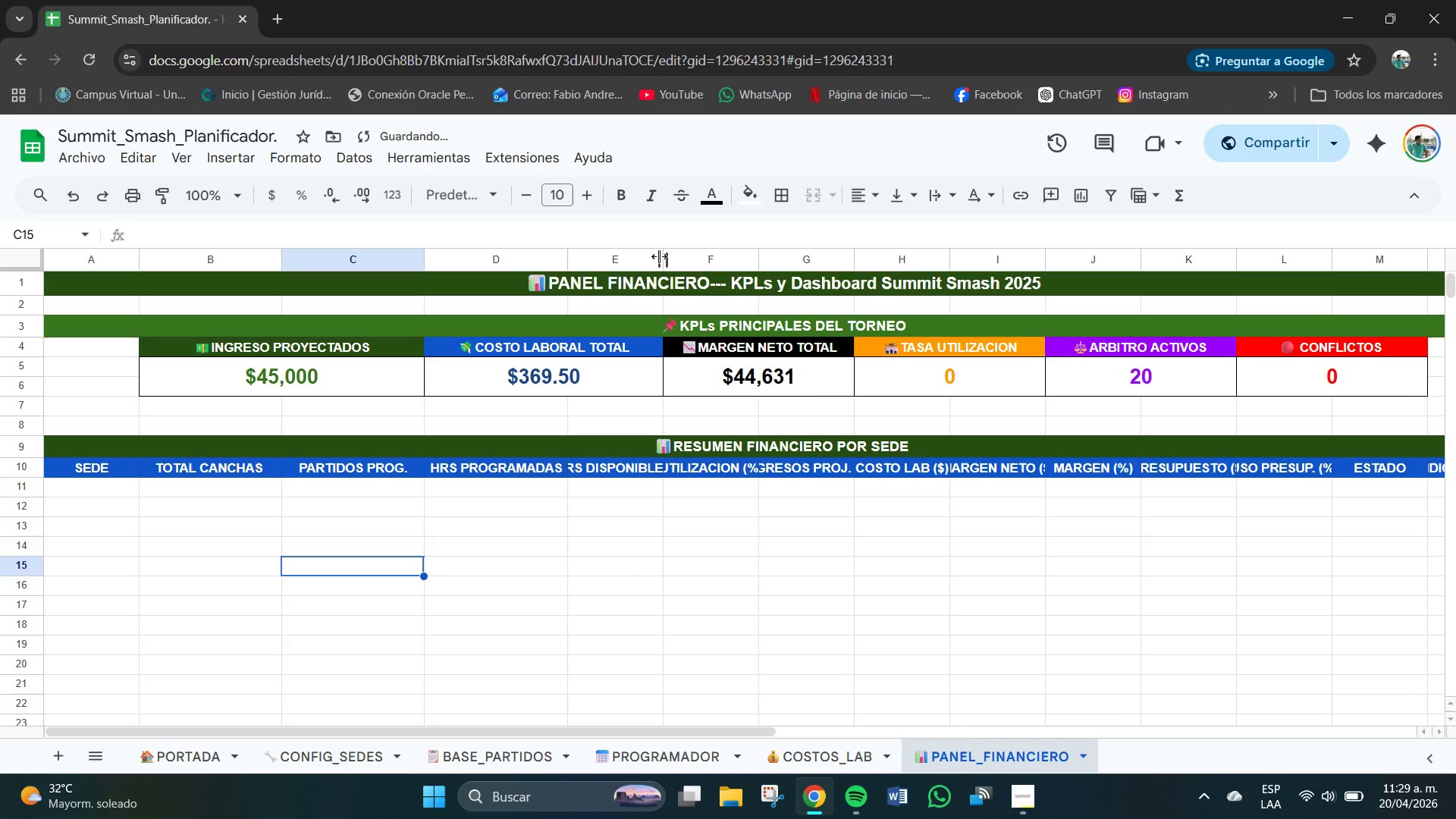 
left_click_drag(start_coordinate=[662, 259], to_coordinate=[714, 262])
 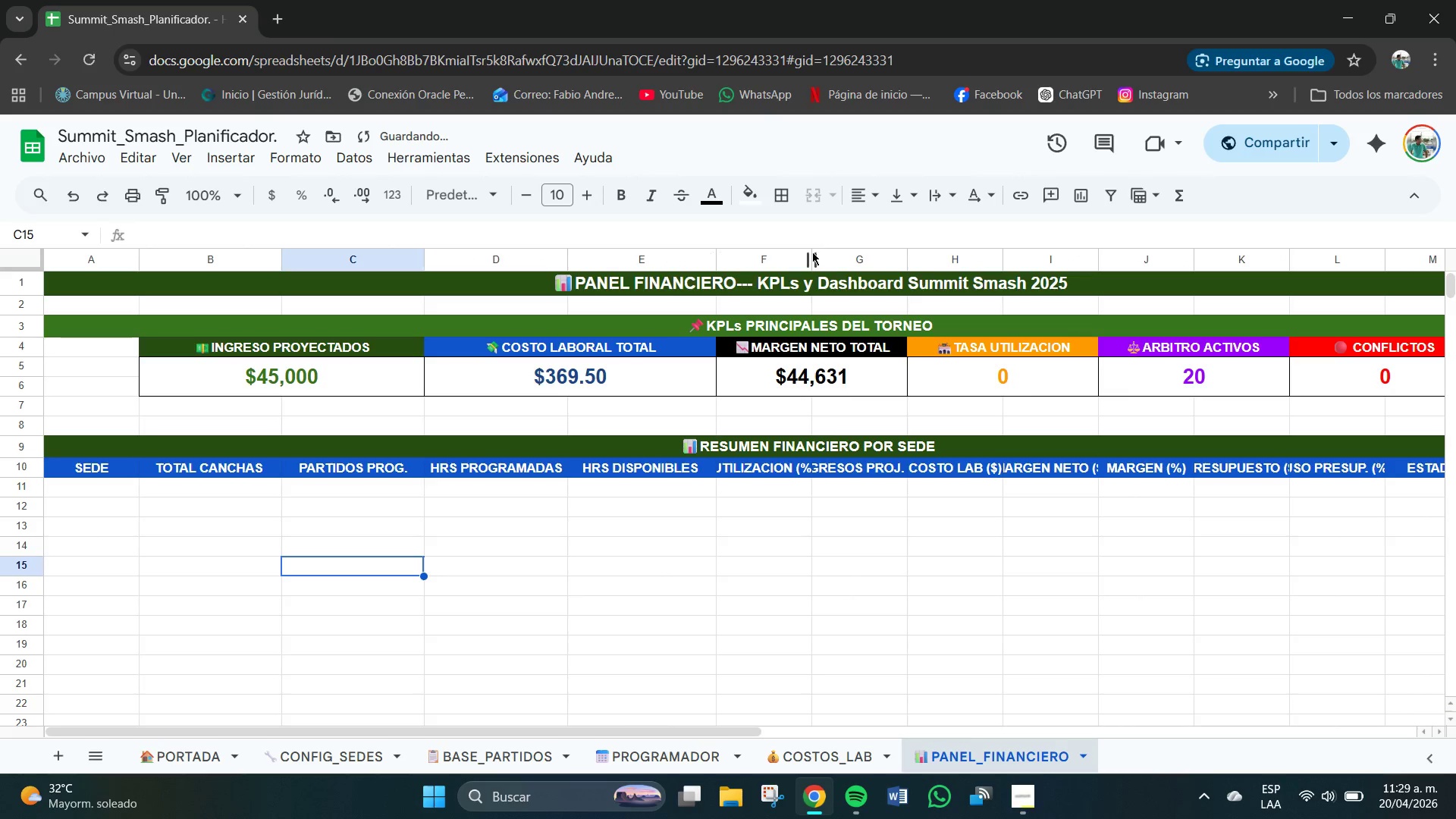 
left_click_drag(start_coordinate=[808, 258], to_coordinate=[867, 262])
 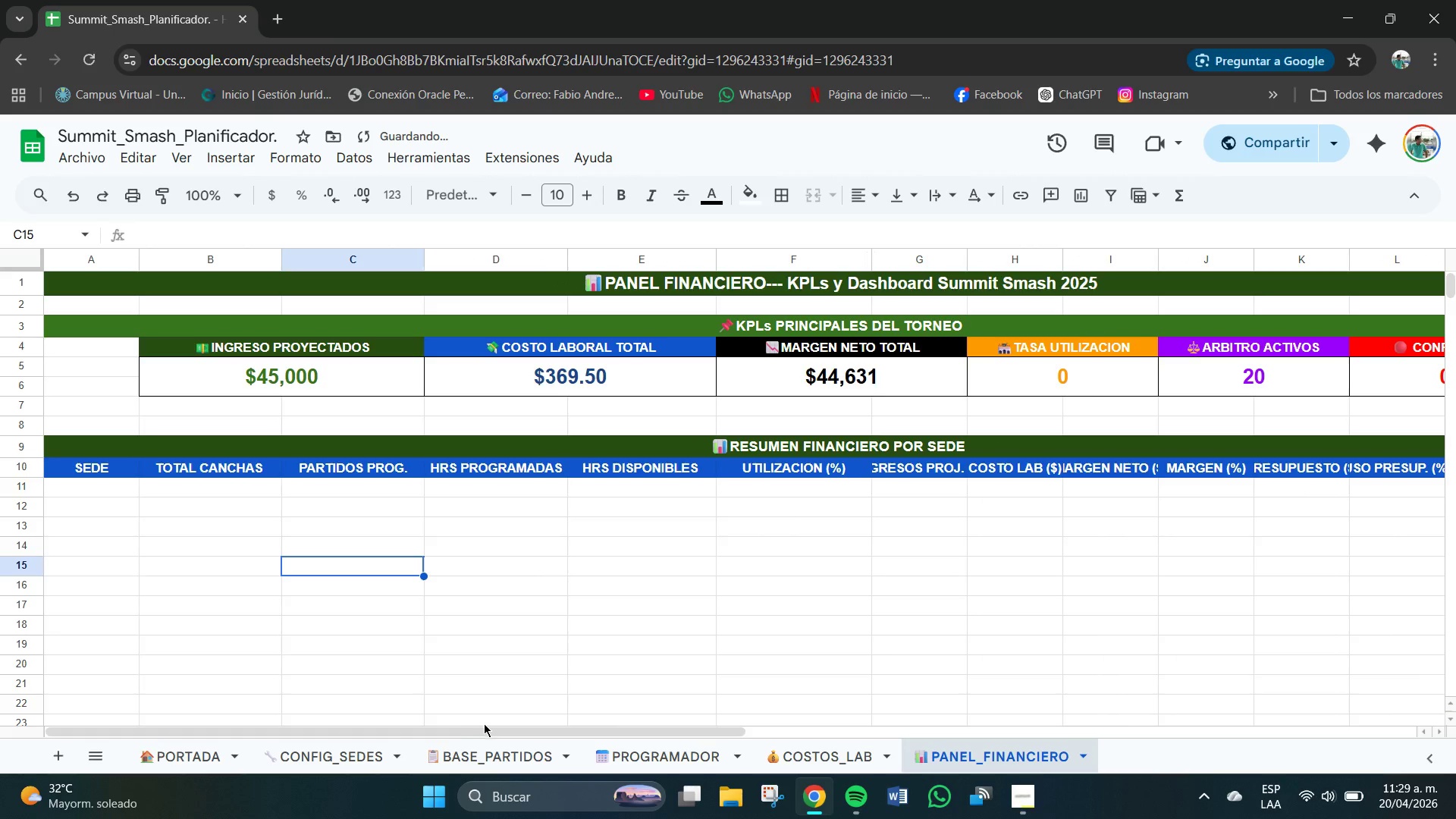 
left_click_drag(start_coordinate=[491, 729], to_coordinate=[631, 729])
 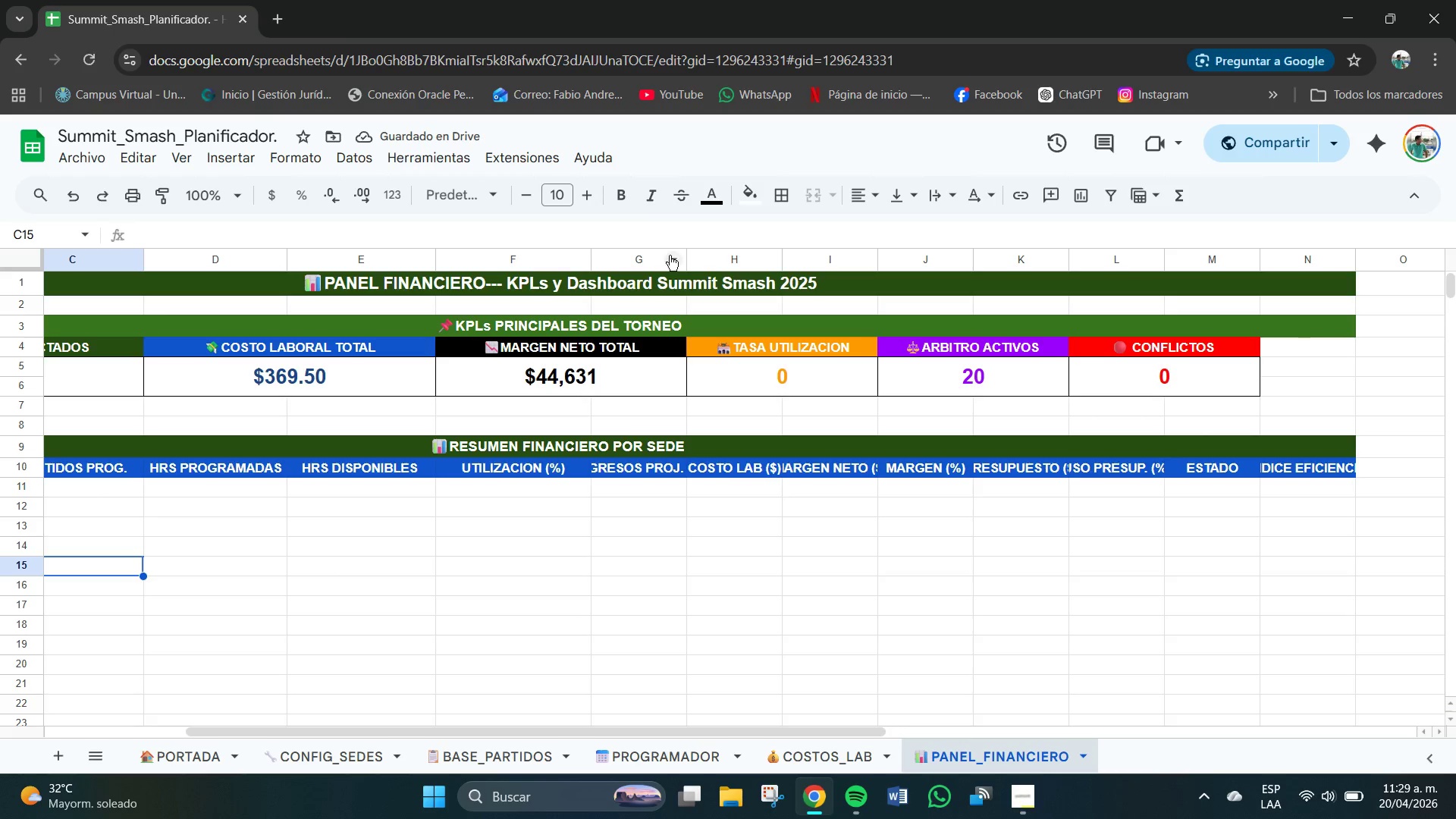 
left_click_drag(start_coordinate=[685, 260], to_coordinate=[743, 262])
 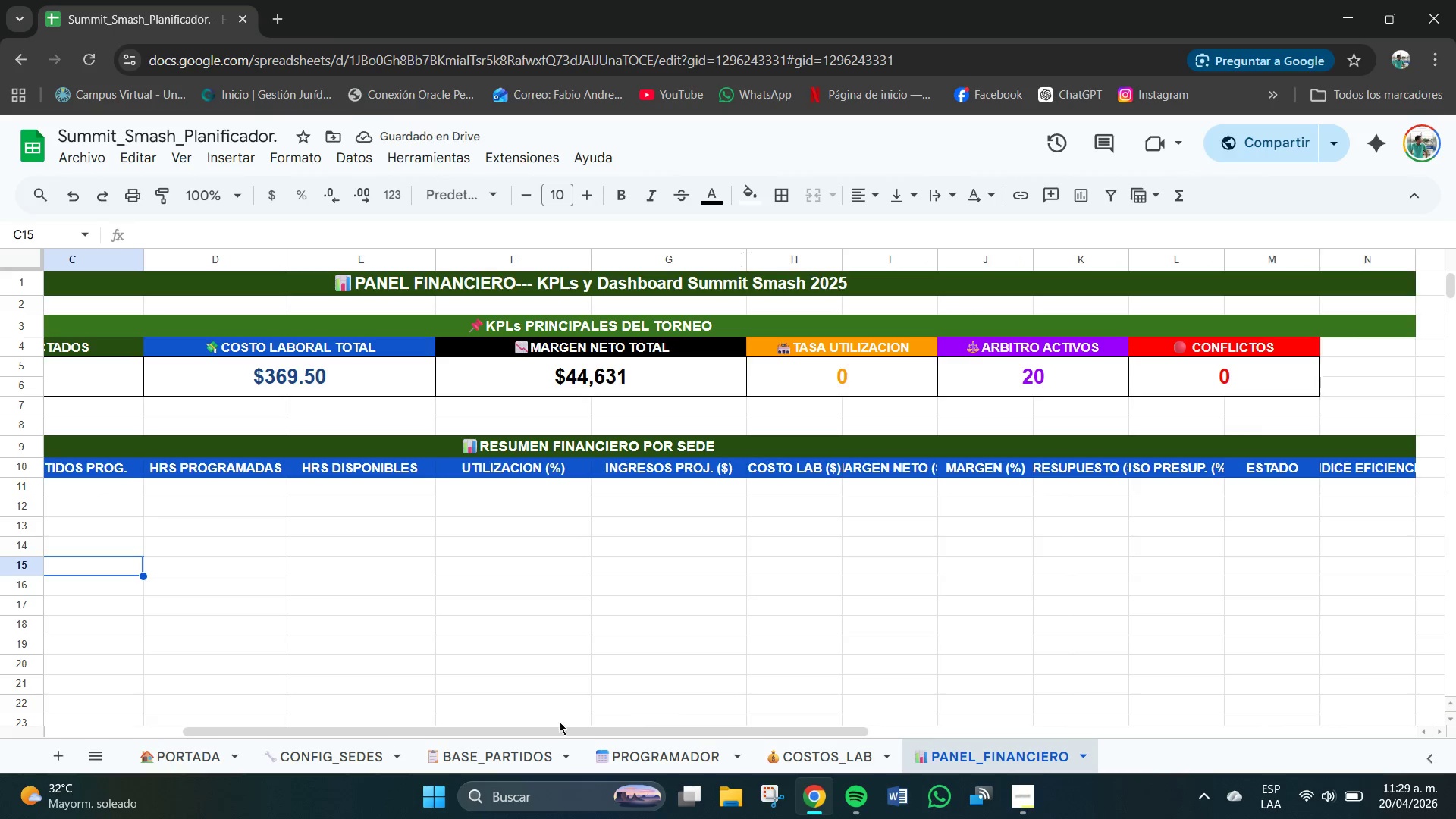 
left_click_drag(start_coordinate=[484, 731], to_coordinate=[601, 731])
 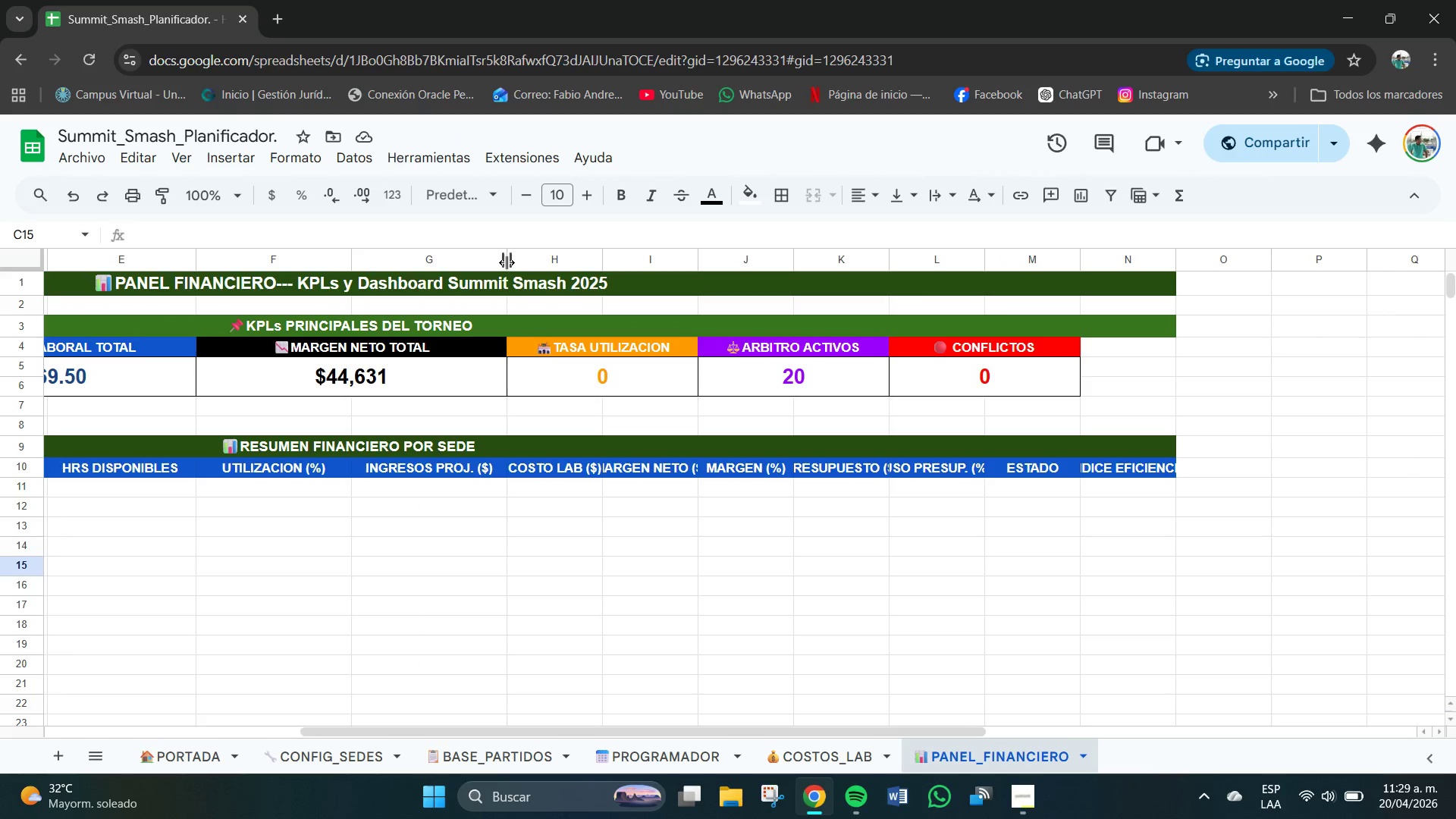 
left_click_drag(start_coordinate=[510, 262], to_coordinate=[534, 268])
 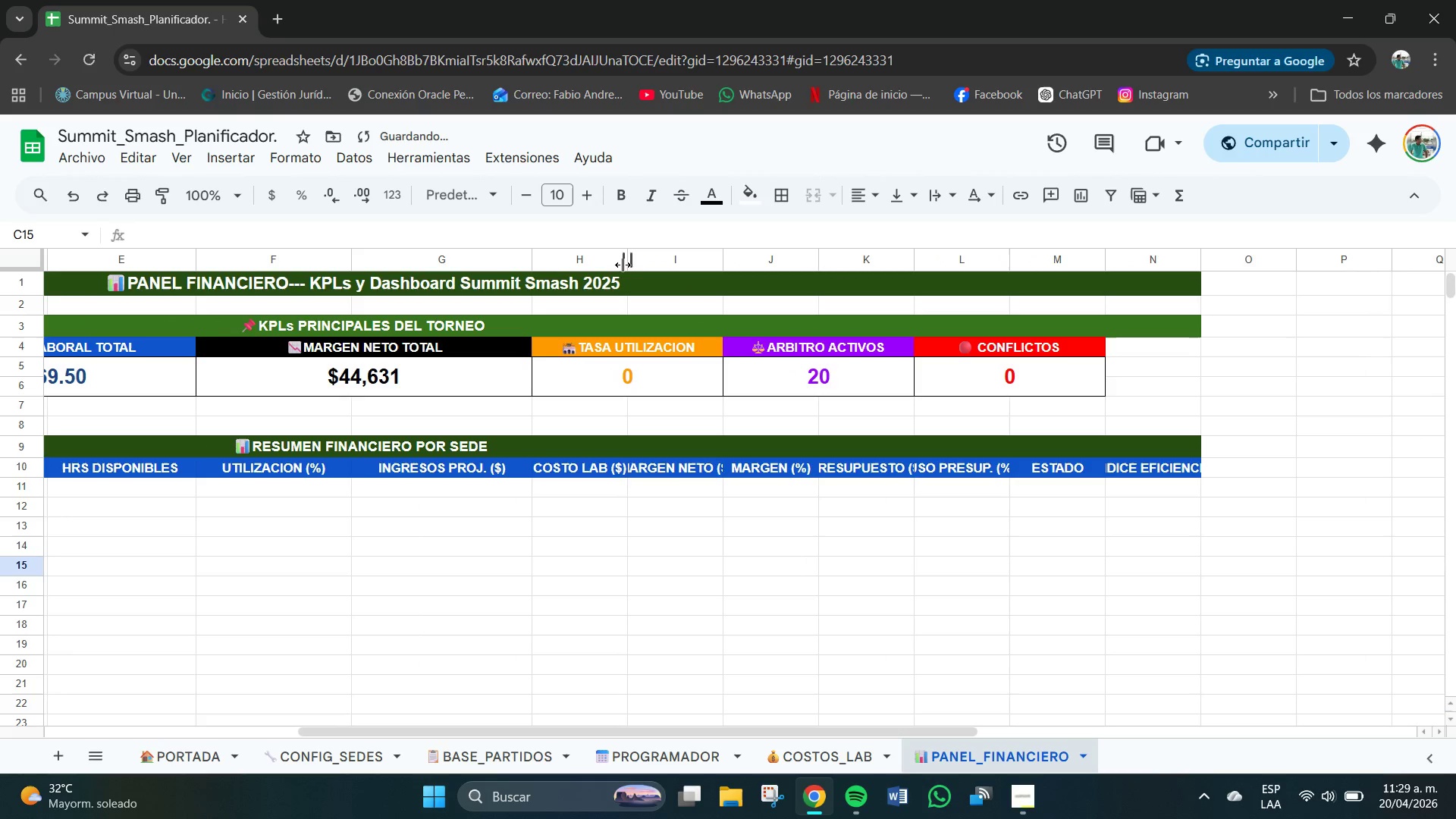 
left_click_drag(start_coordinate=[629, 263], to_coordinate=[673, 268])
 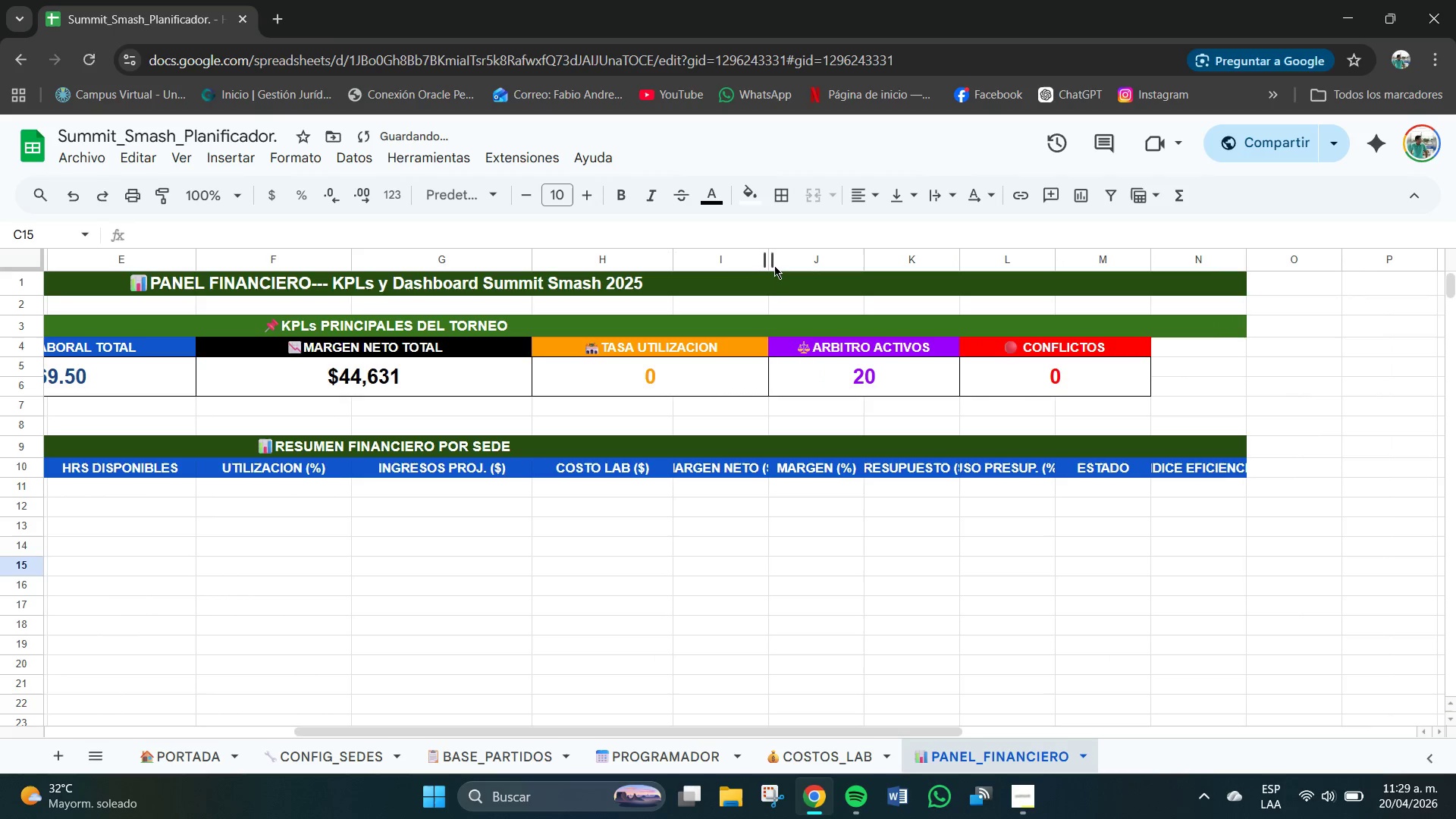 
left_click_drag(start_coordinate=[767, 259], to_coordinate=[814, 260])
 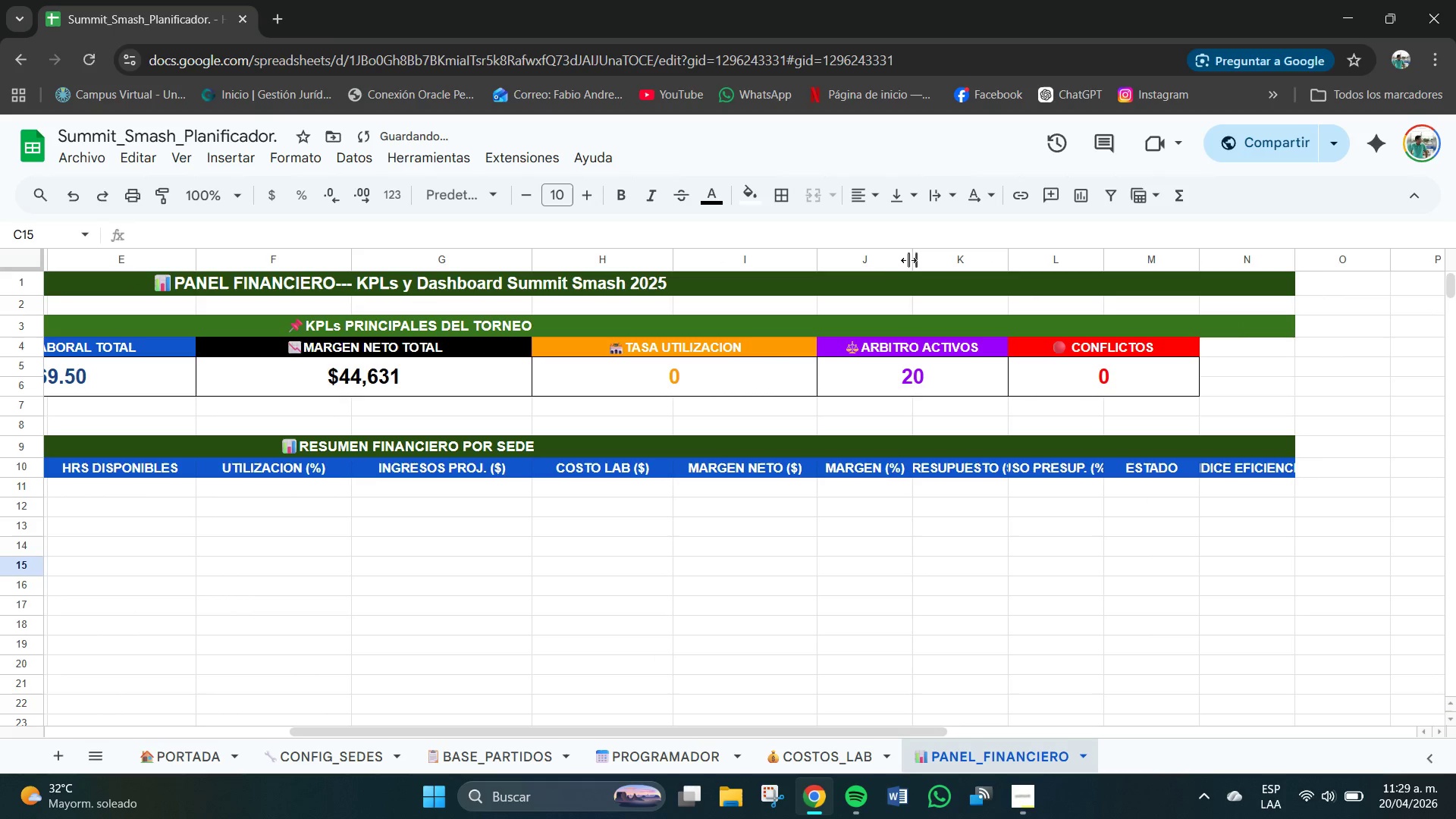 
left_click_drag(start_coordinate=[913, 265], to_coordinate=[943, 266])
 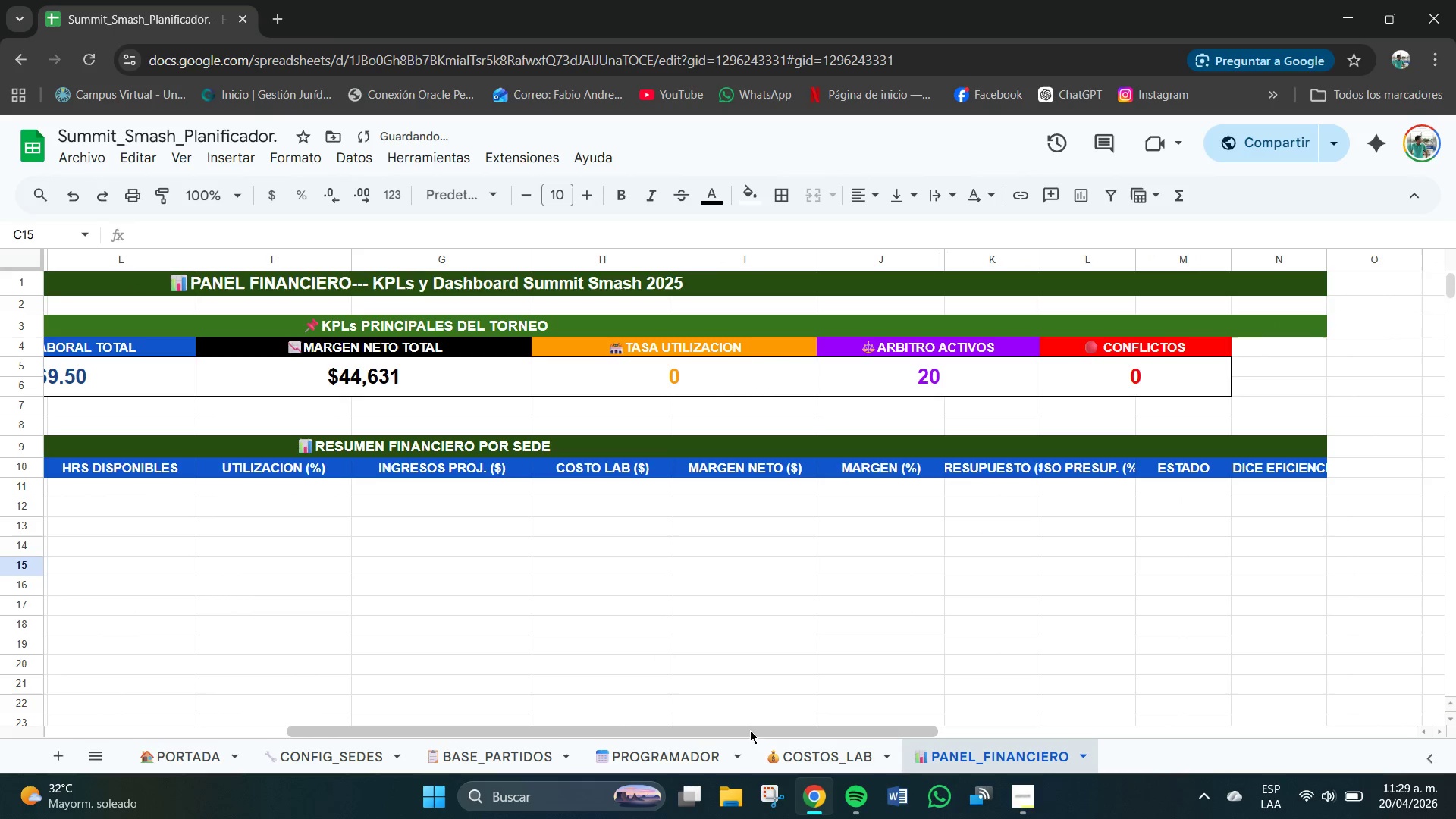 
left_click_drag(start_coordinate=[715, 730], to_coordinate=[861, 719])
 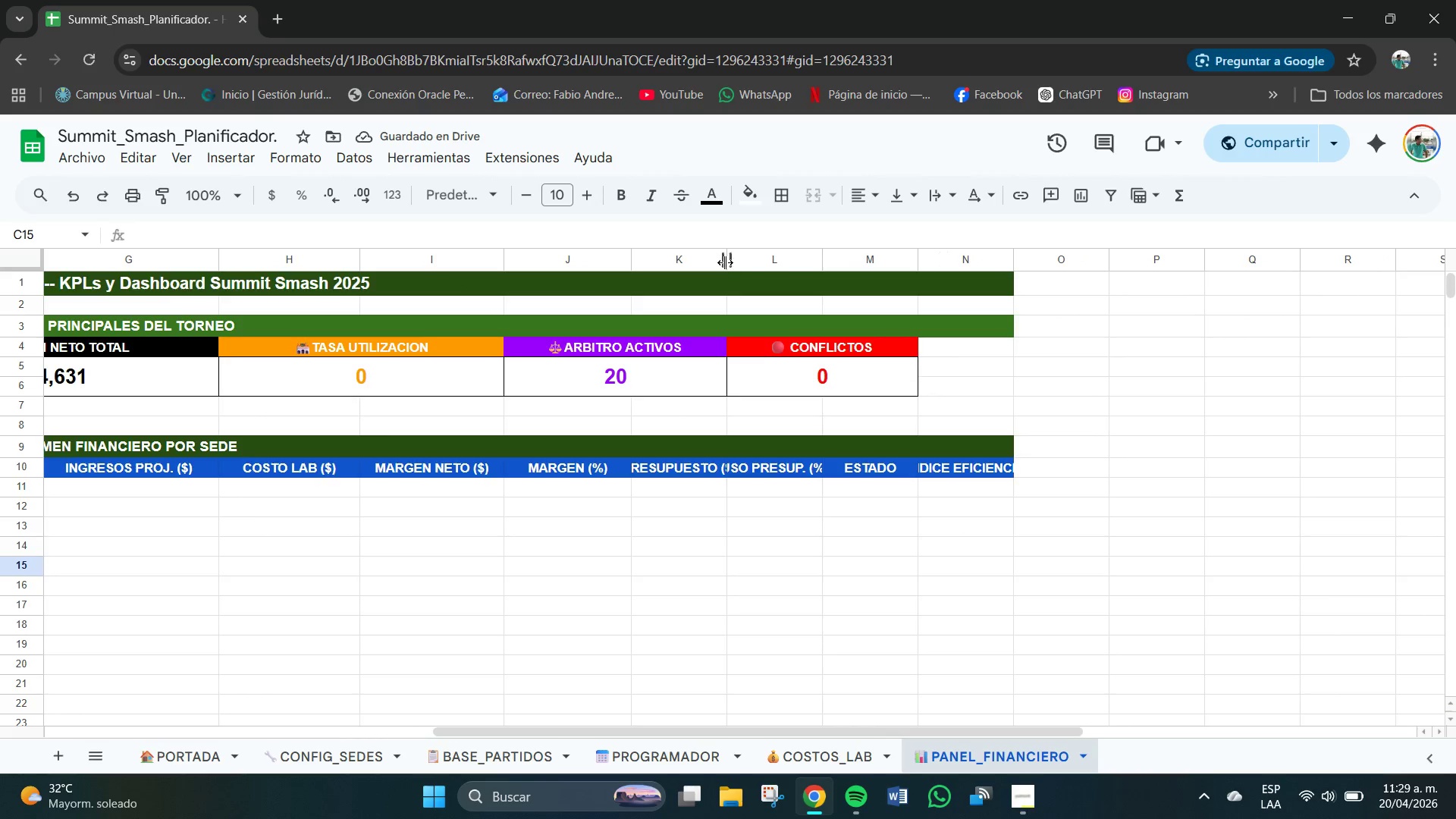 
left_click_drag(start_coordinate=[724, 258], to_coordinate=[754, 265])
 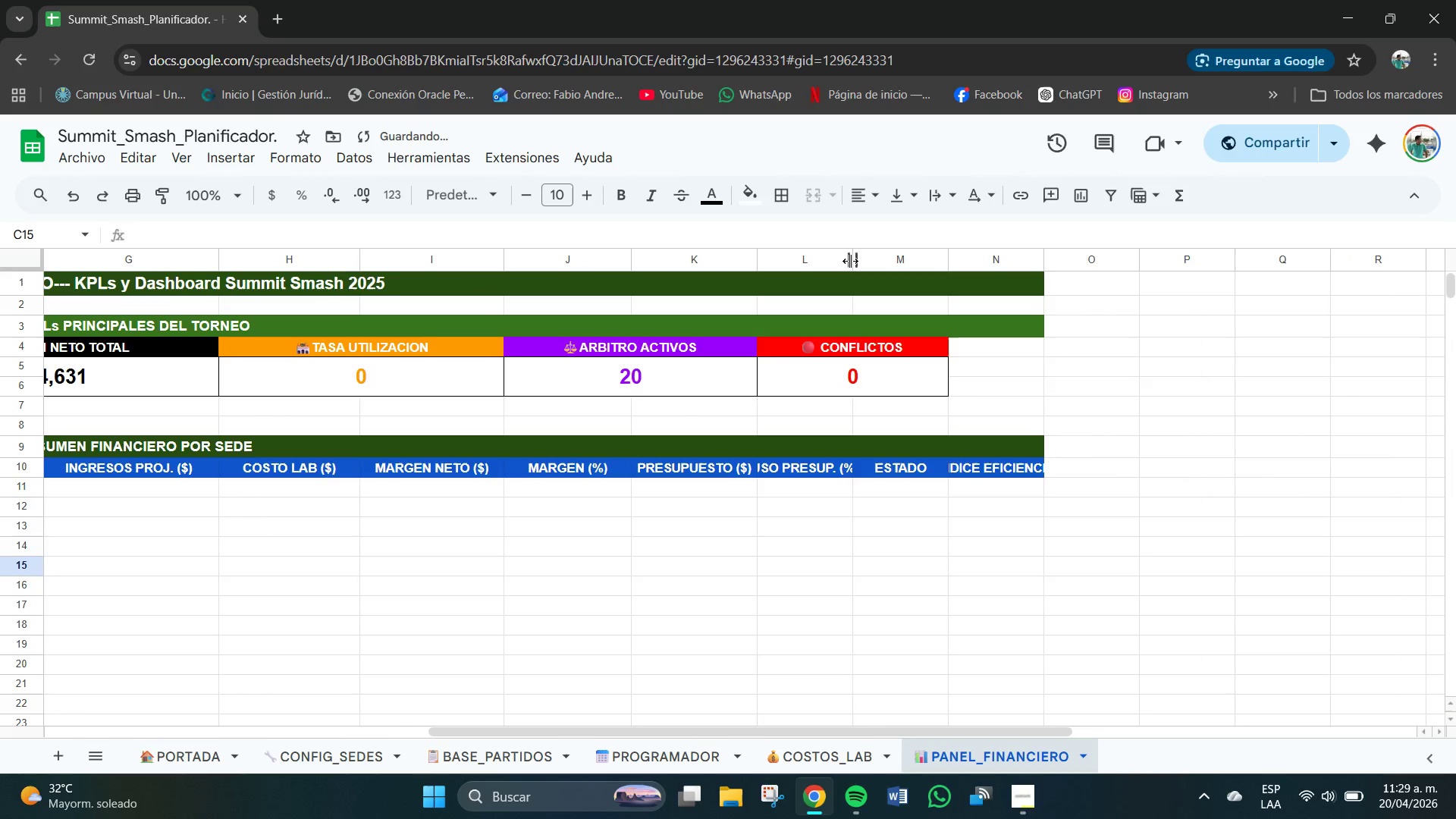 
left_click_drag(start_coordinate=[850, 260], to_coordinate=[902, 262])
 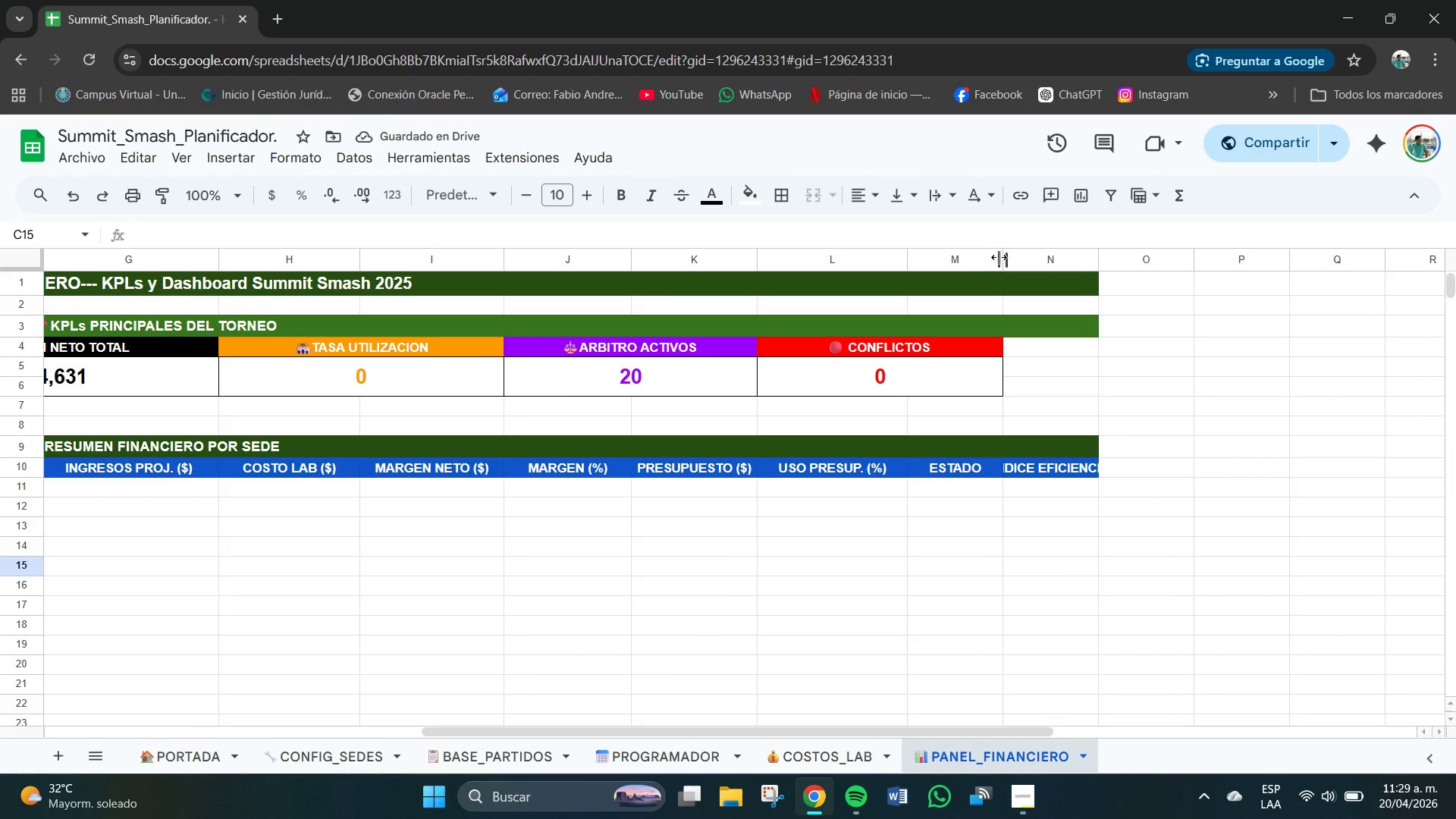 
left_click_drag(start_coordinate=[1098, 256], to_coordinate=[1155, 259])
 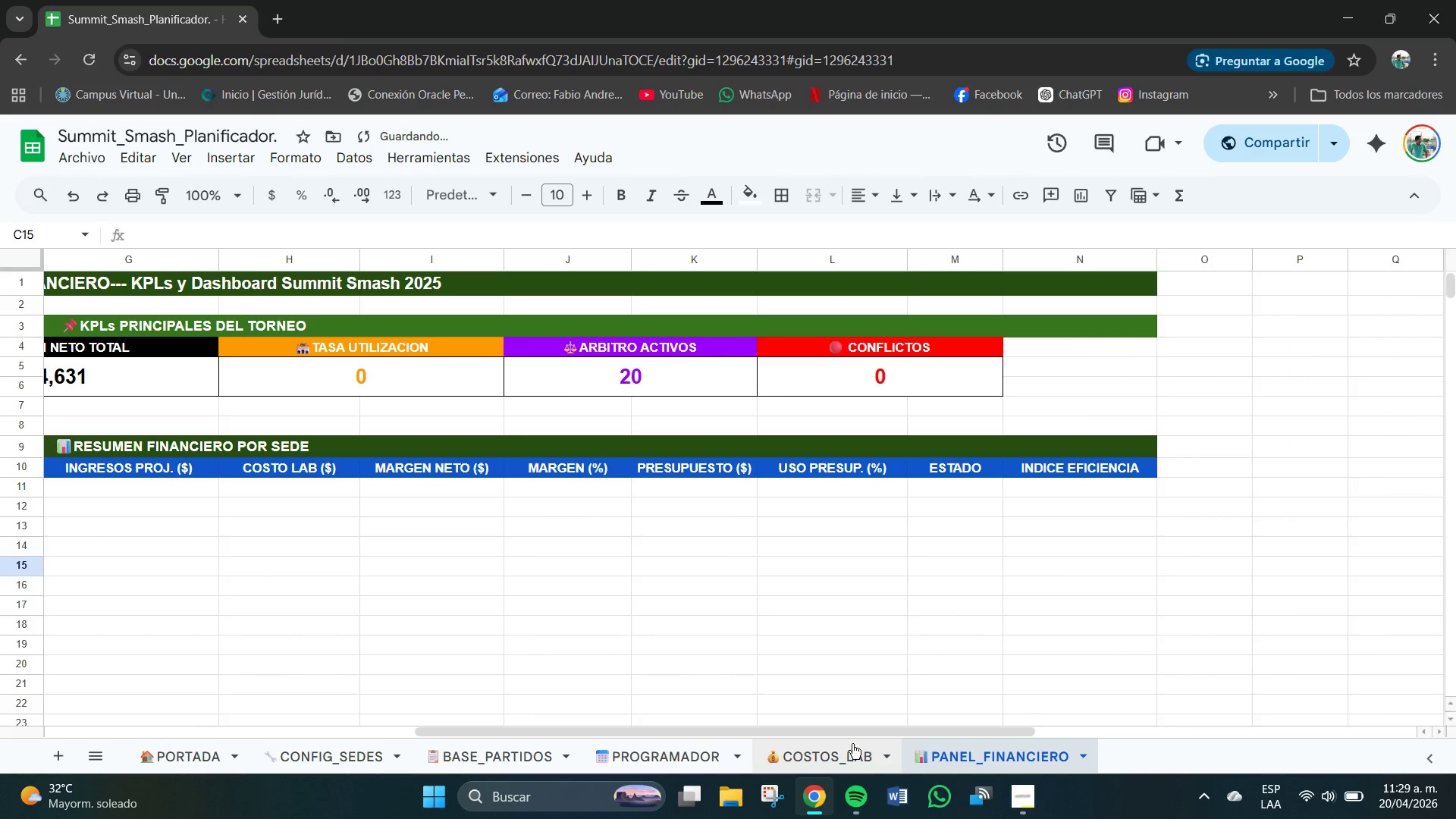 
left_click_drag(start_coordinate=[705, 727], to_coordinate=[352, 711])
 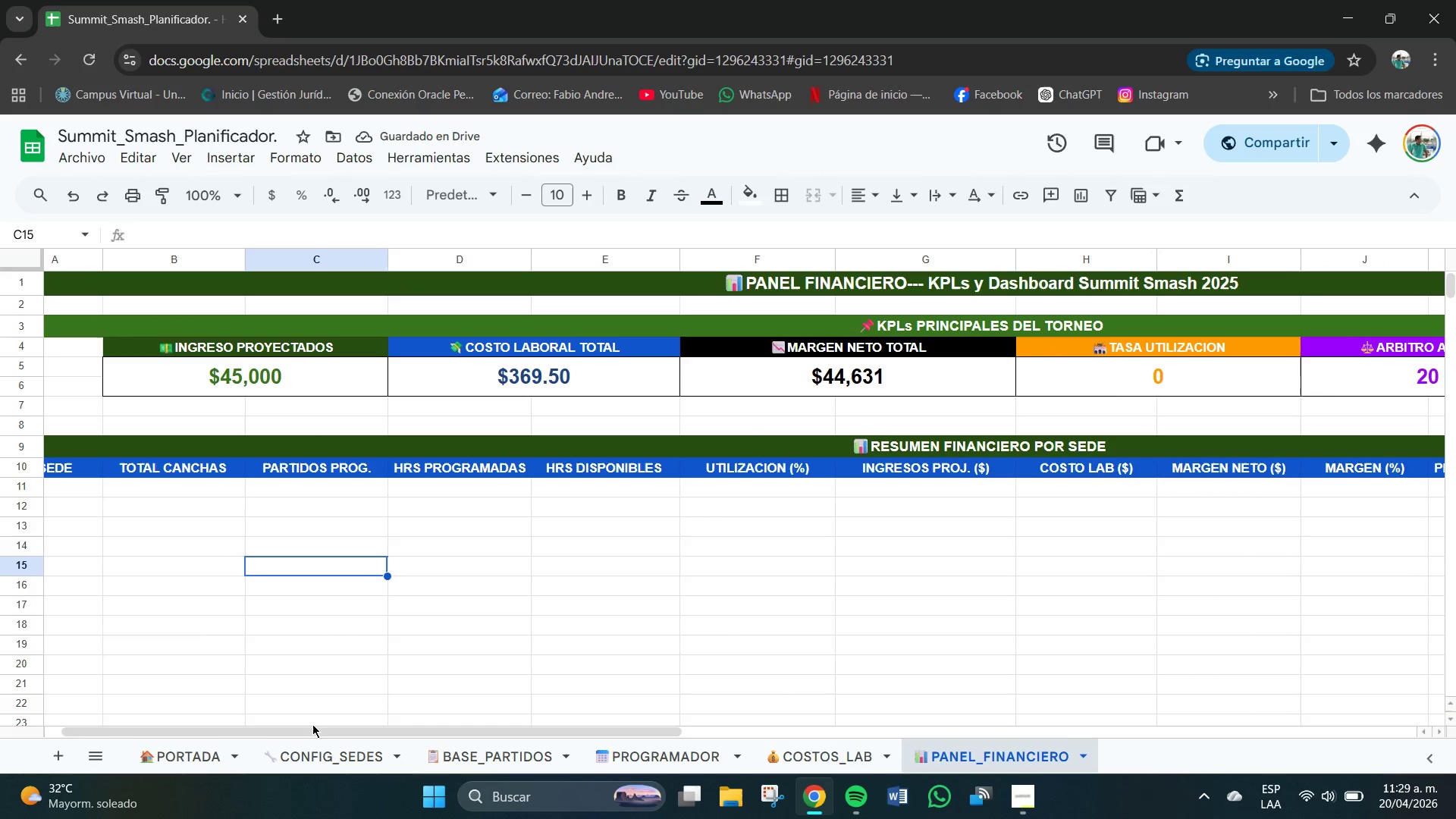 
left_click_drag(start_coordinate=[311, 724], to_coordinate=[190, 718])
 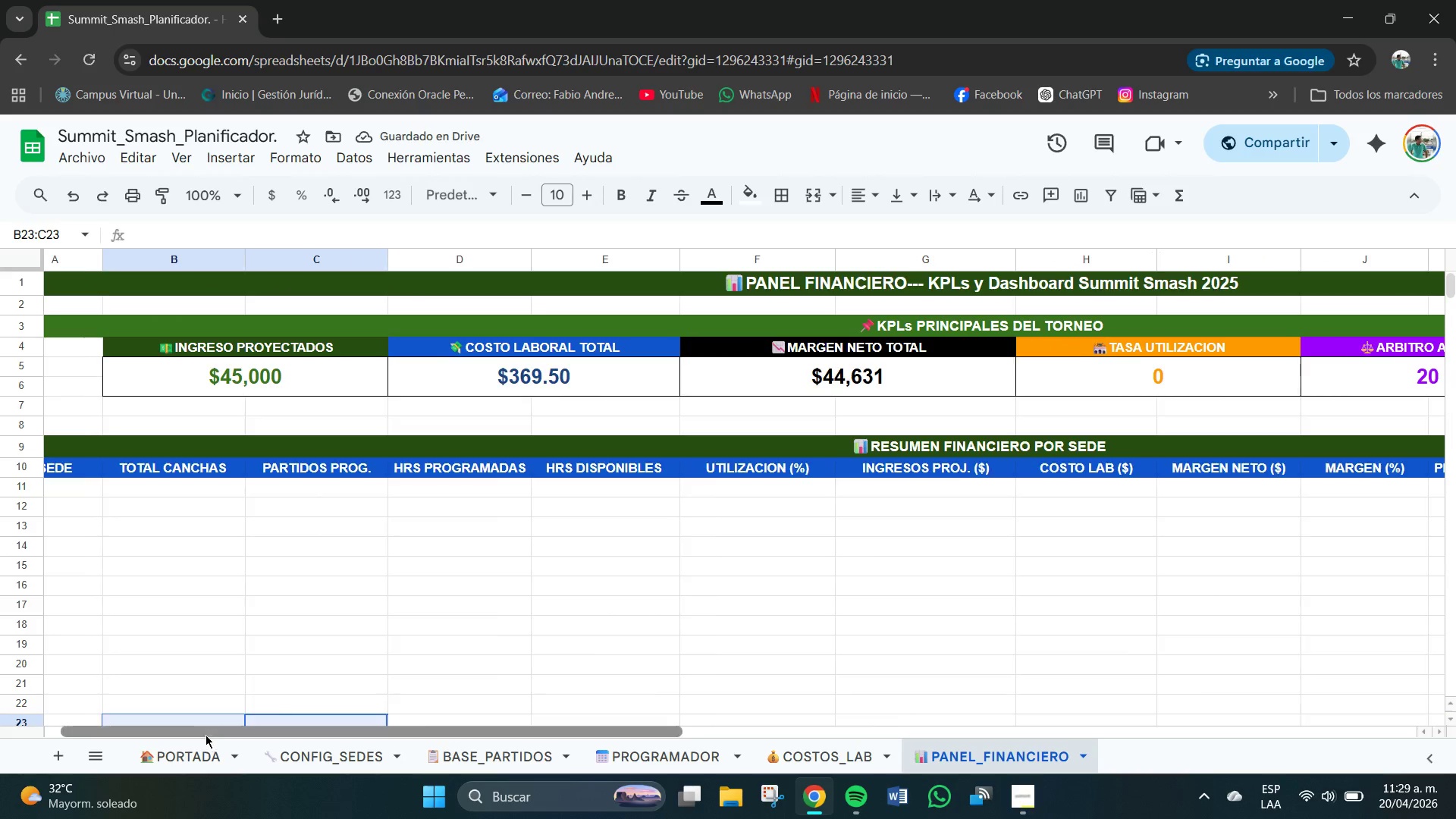 
left_click_drag(start_coordinate=[207, 735], to_coordinate=[93, 734])
 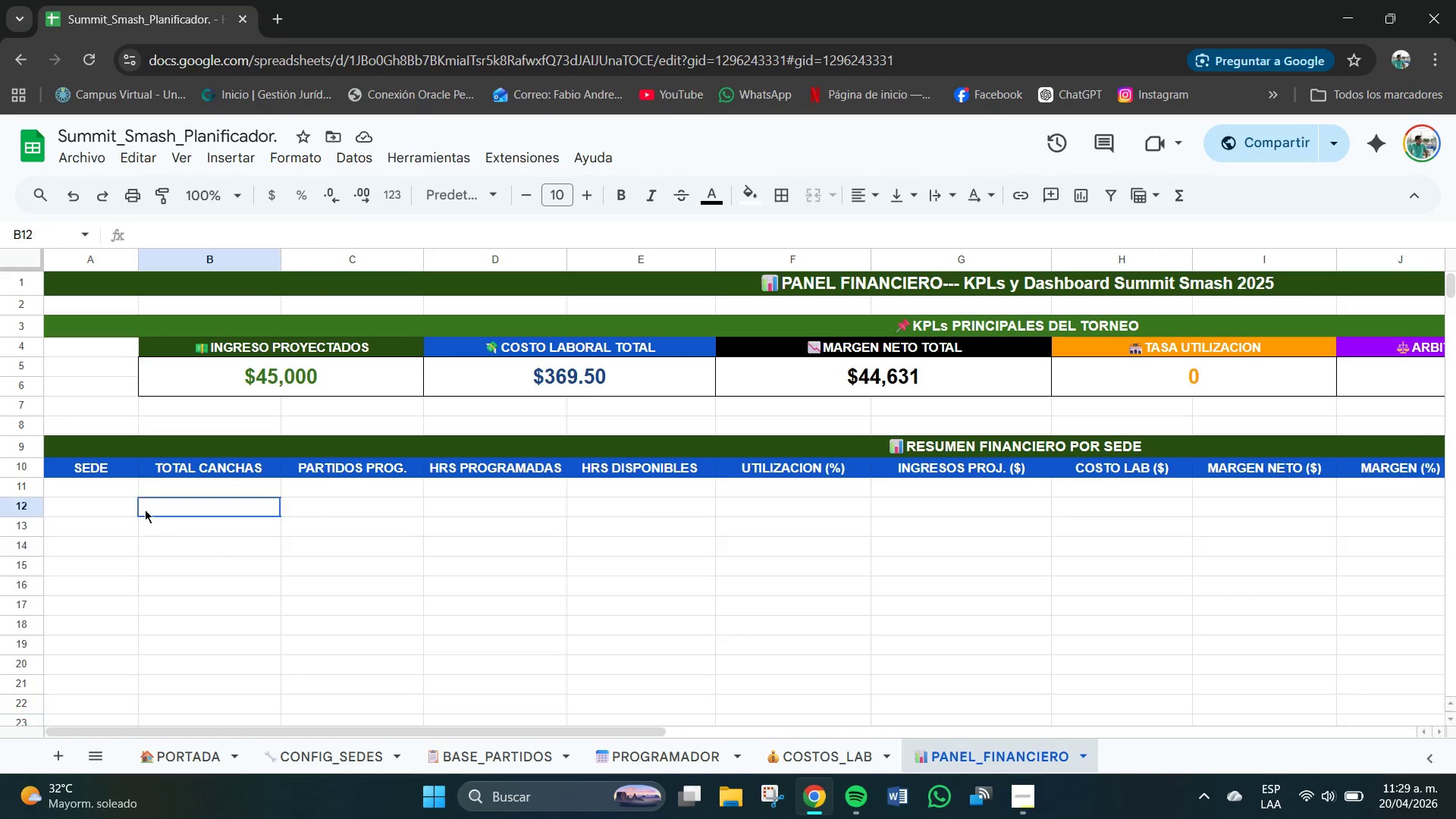 
left_click([145, 510])
 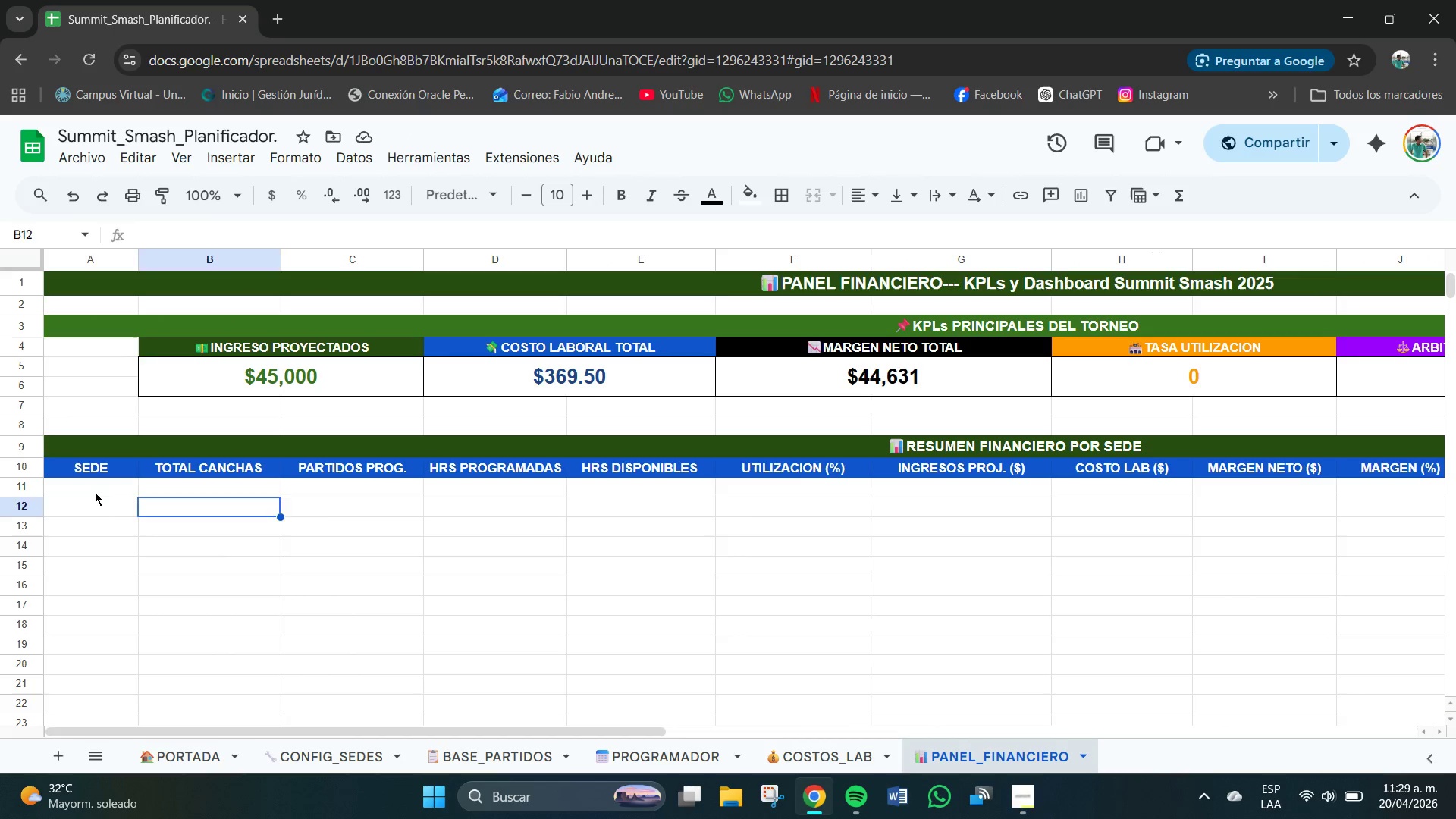 
left_click([95, 492])
 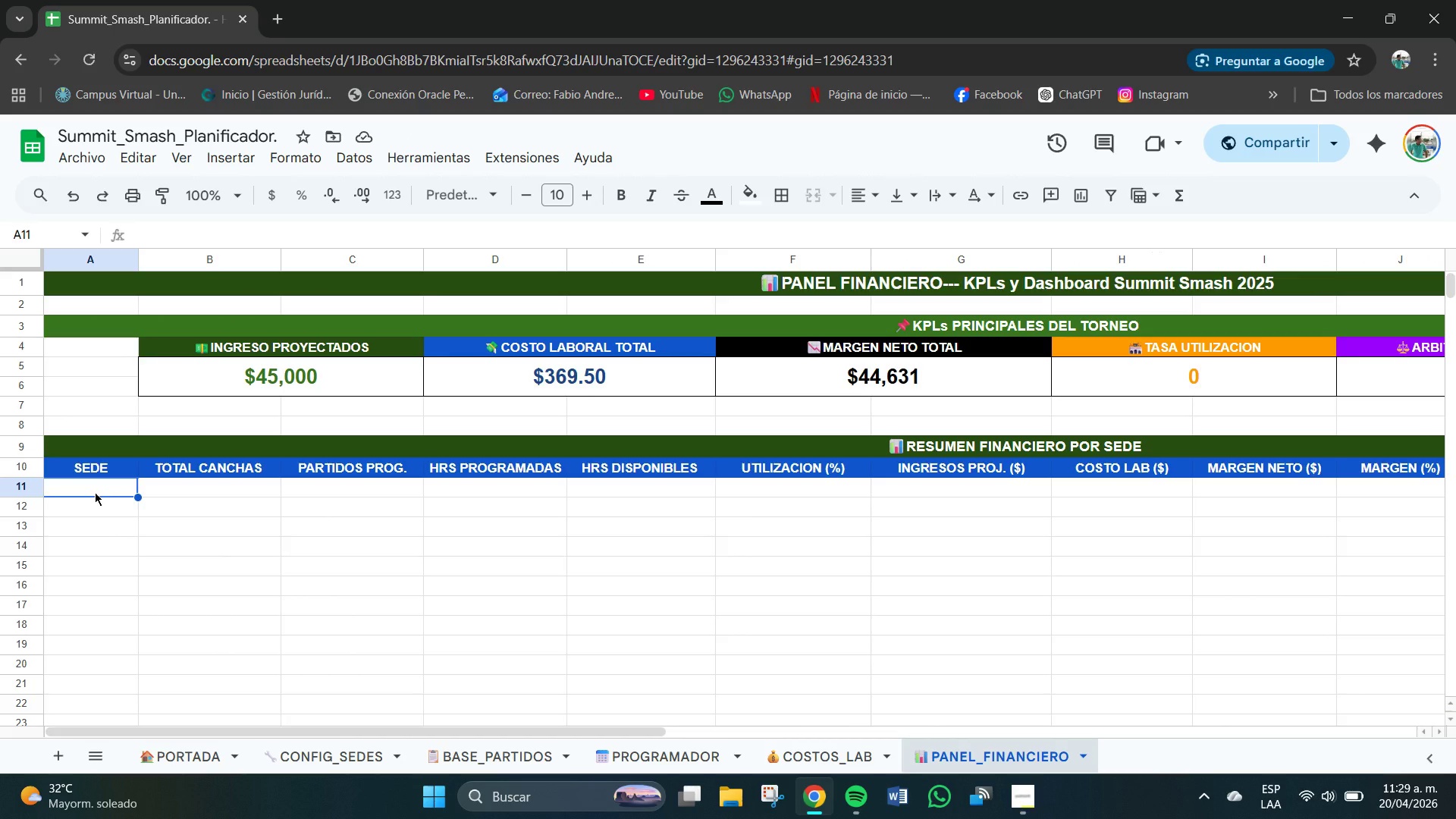 
type(S01-COMPLE)
key(Backspace)
key(Backspace)
key(Backspace)
key(Backspace)
key(Backspace)
type(ompleto)
key(Backspace)
key(Backspace)
type(jo)
 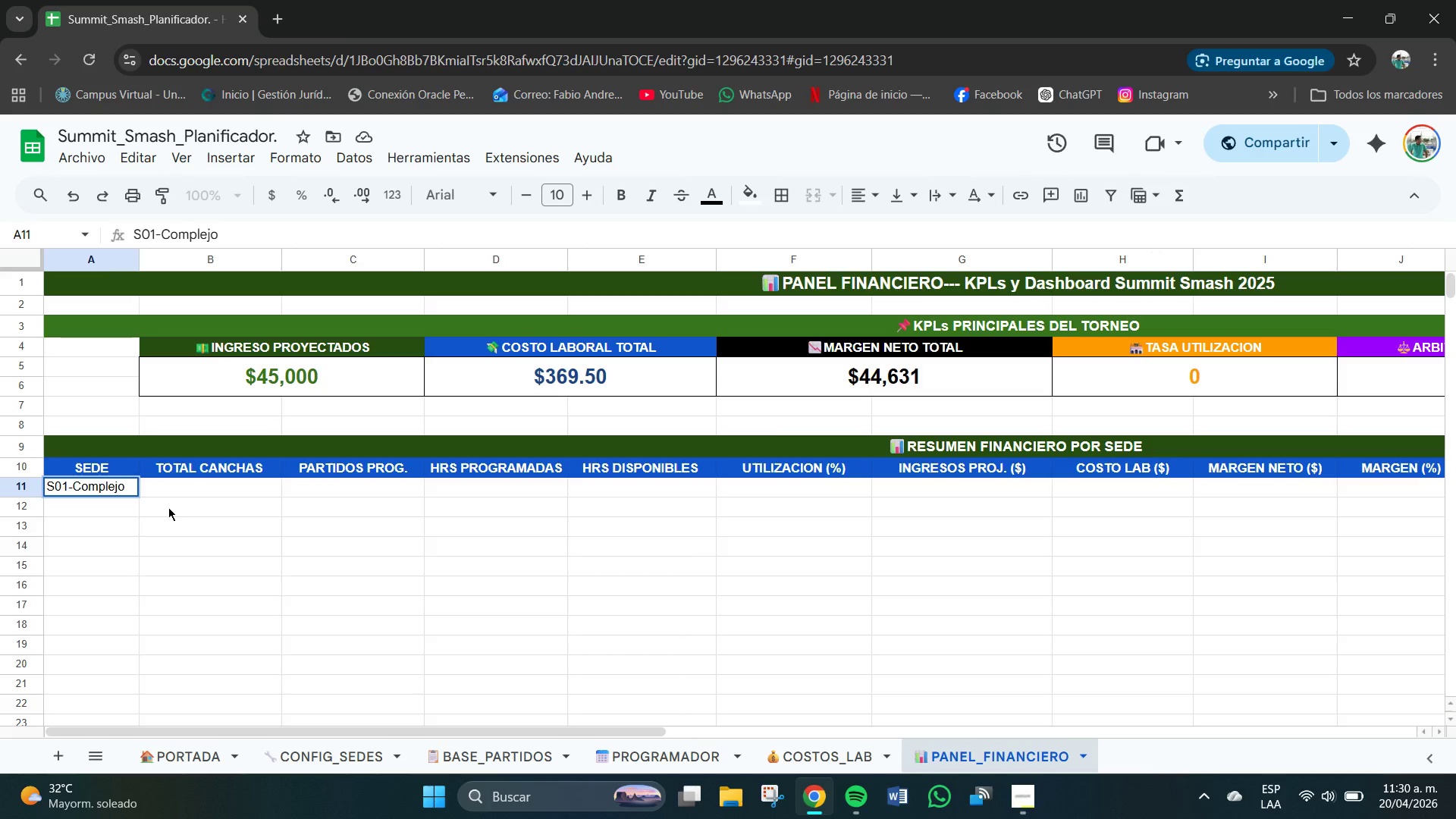 
type( Norte )
 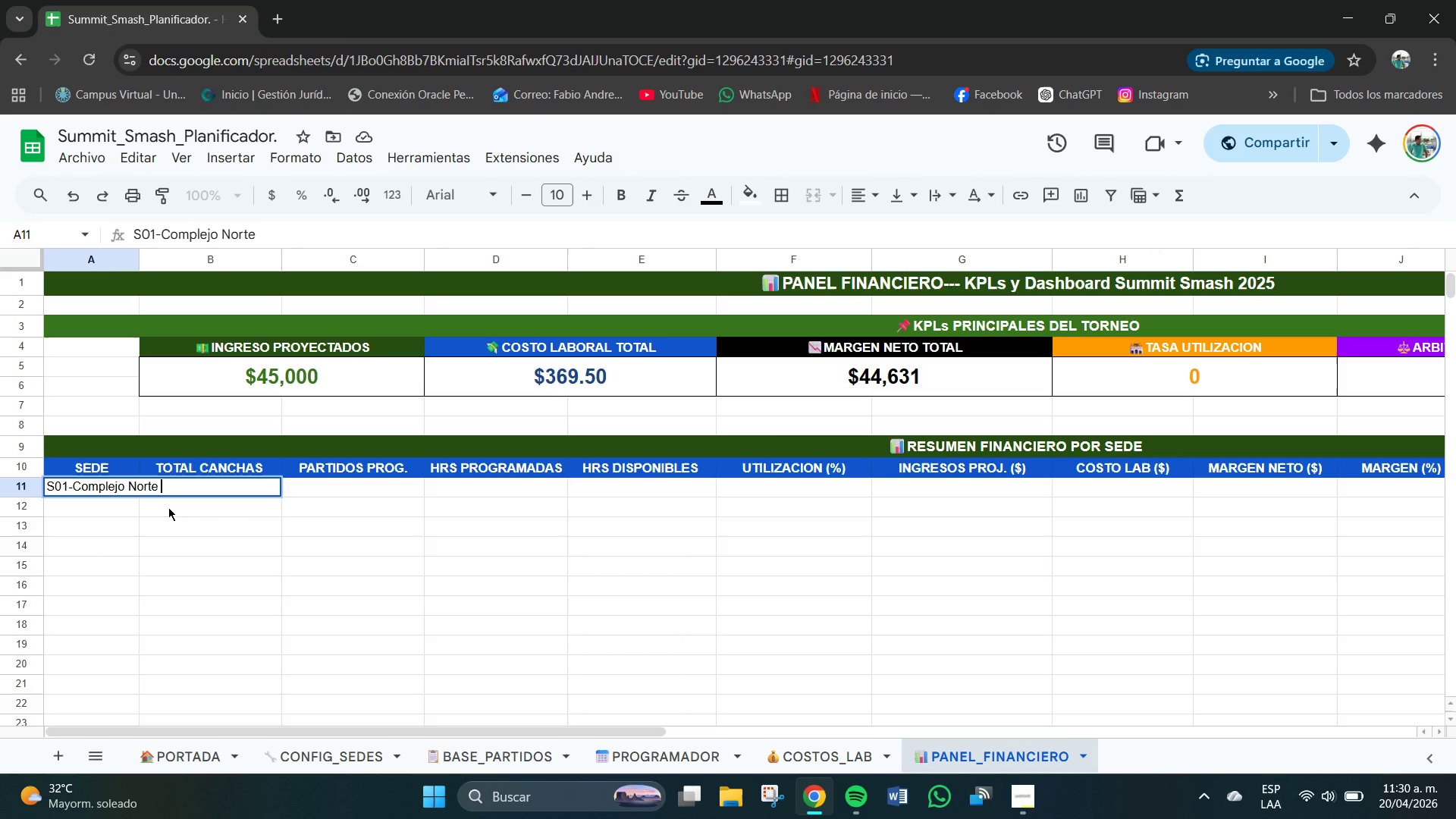 
key(Enter)
 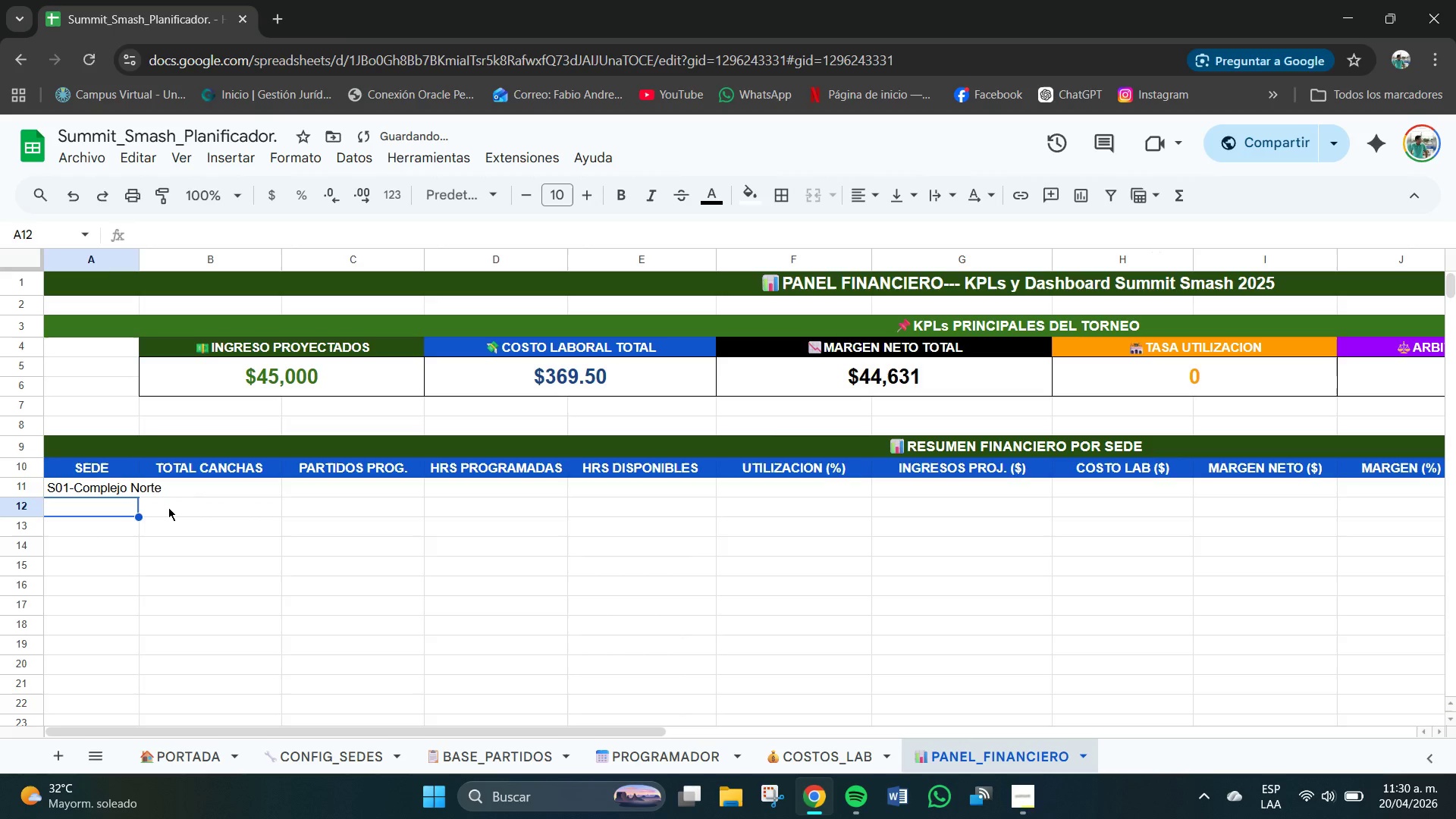 
type(SO[Delete])
key(Backspace)
type(02-Polideportivo Sur )
 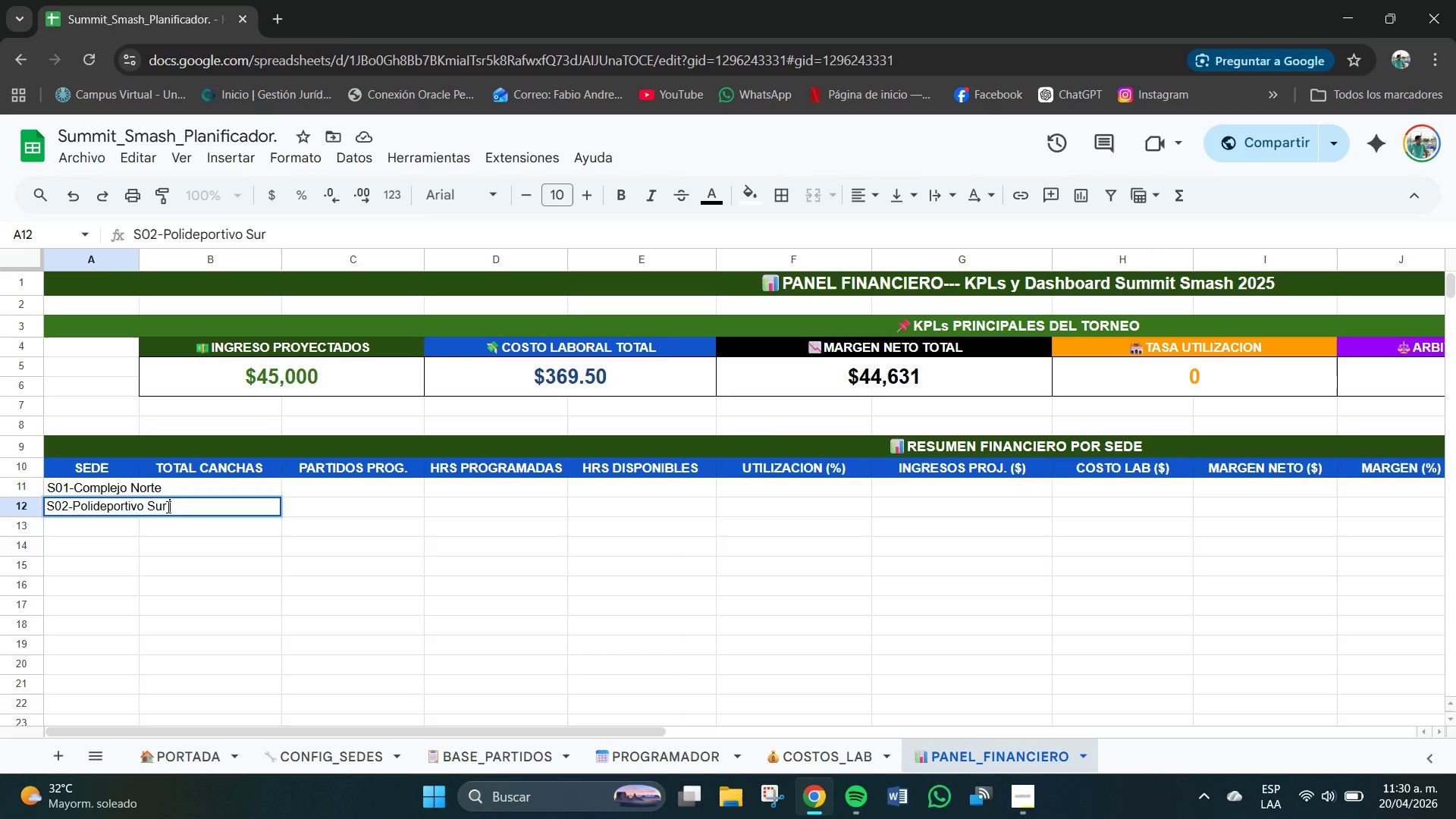 
key(Enter)
 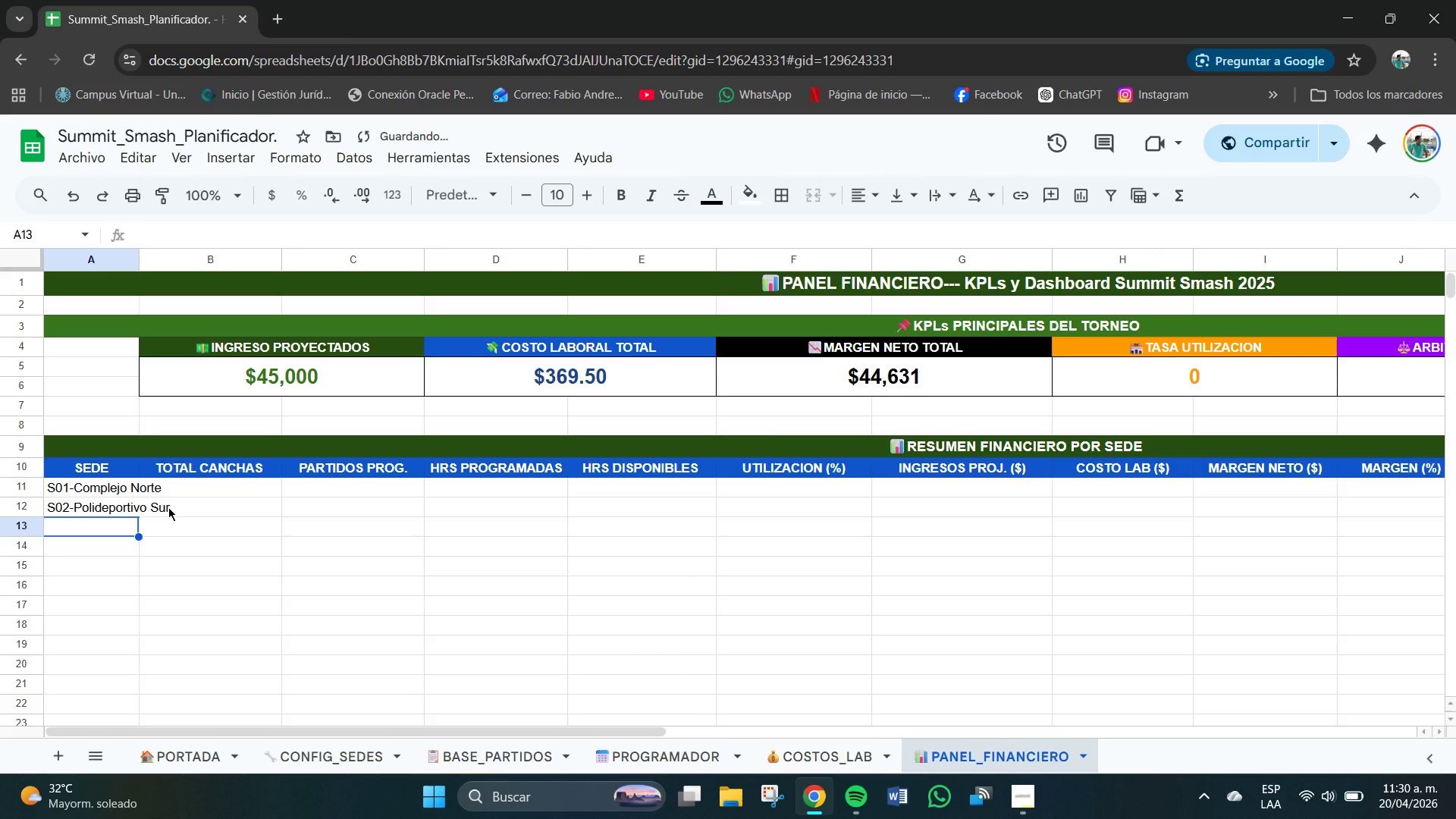 
type(S03-C. D. ES)
key(Backspace)
type(ste)
 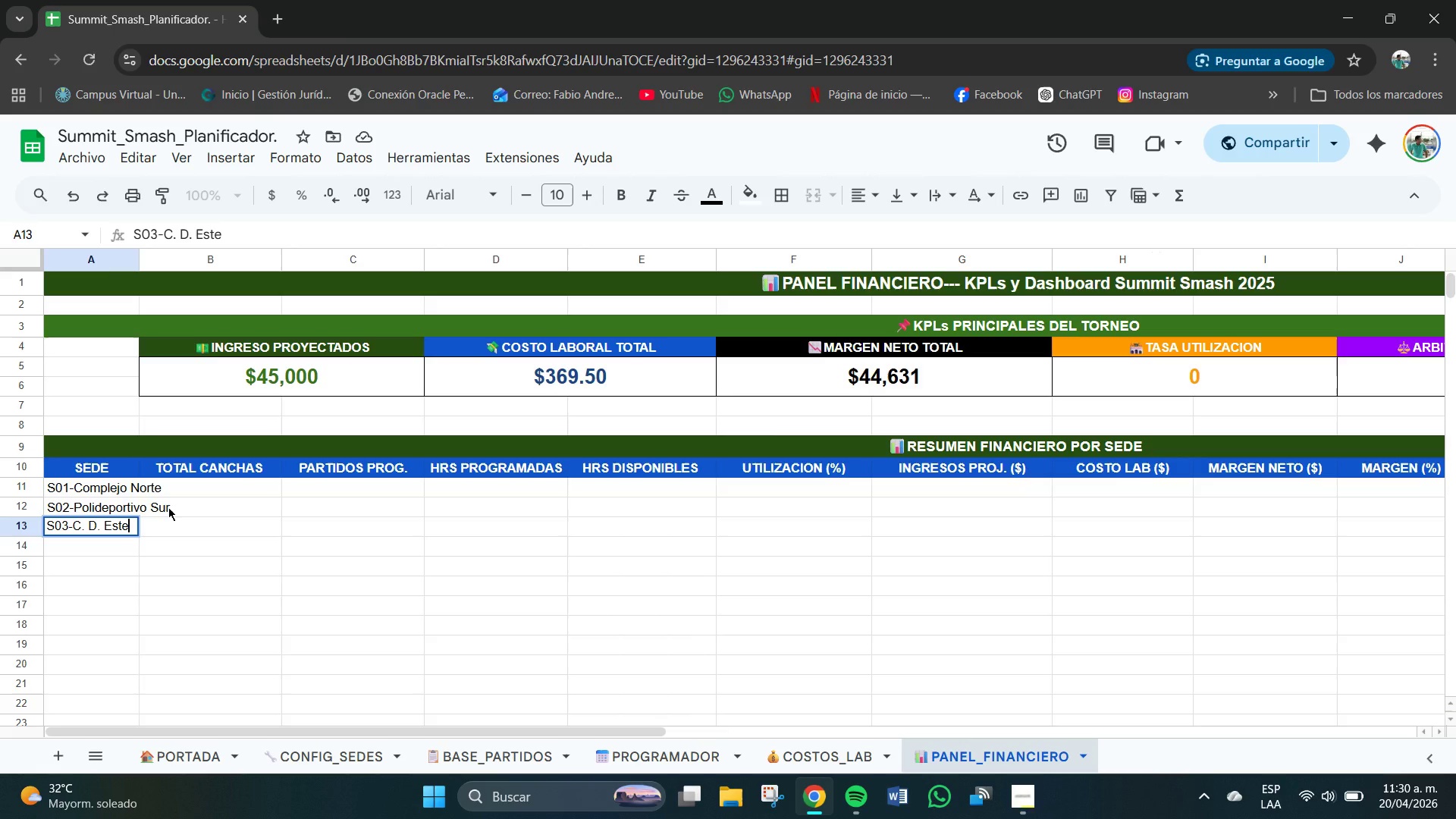 
key(Enter)
 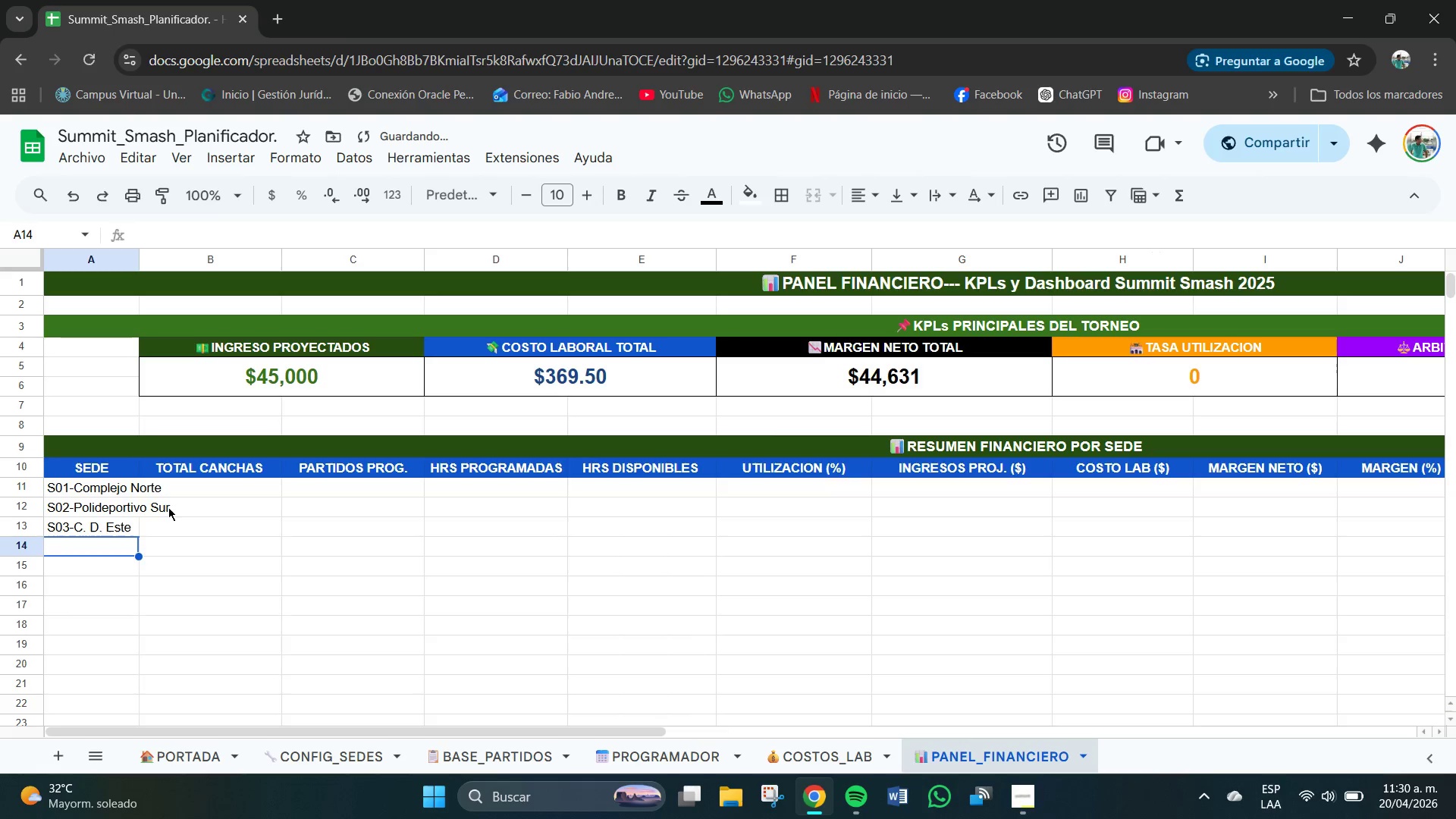 
type(S04-Estadio Covillas )
 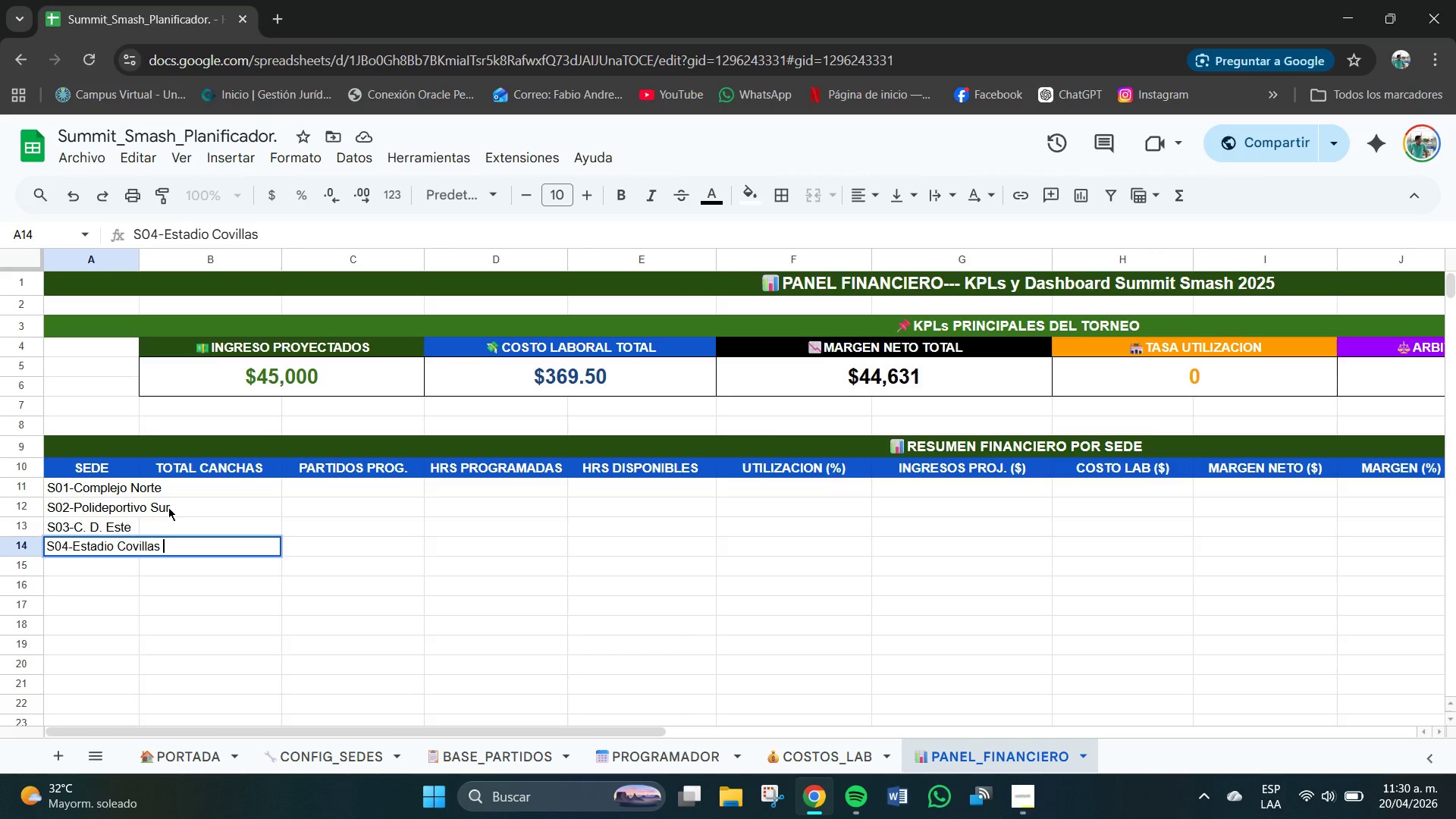 
key(Enter)
 